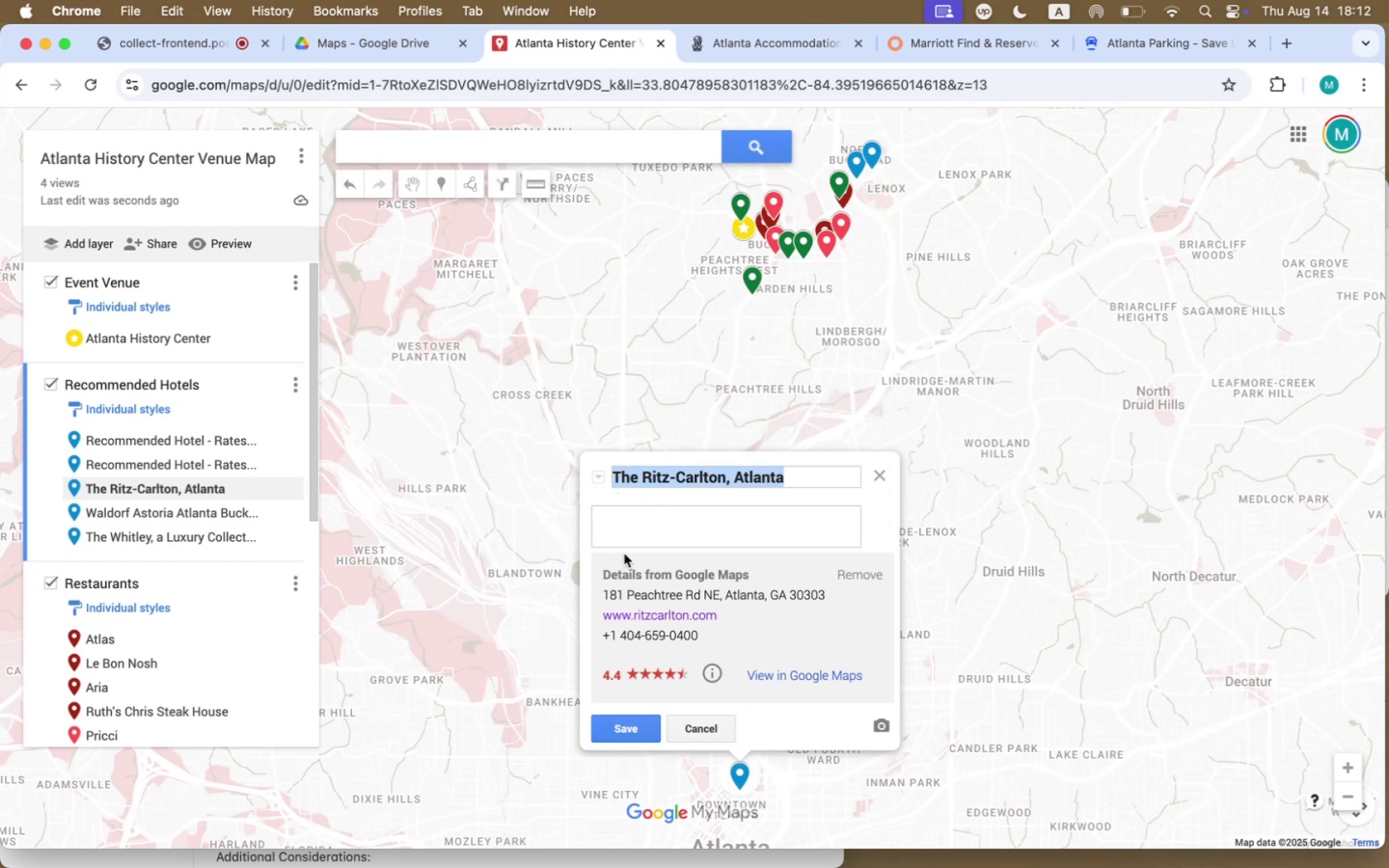 
left_click([633, 531])
 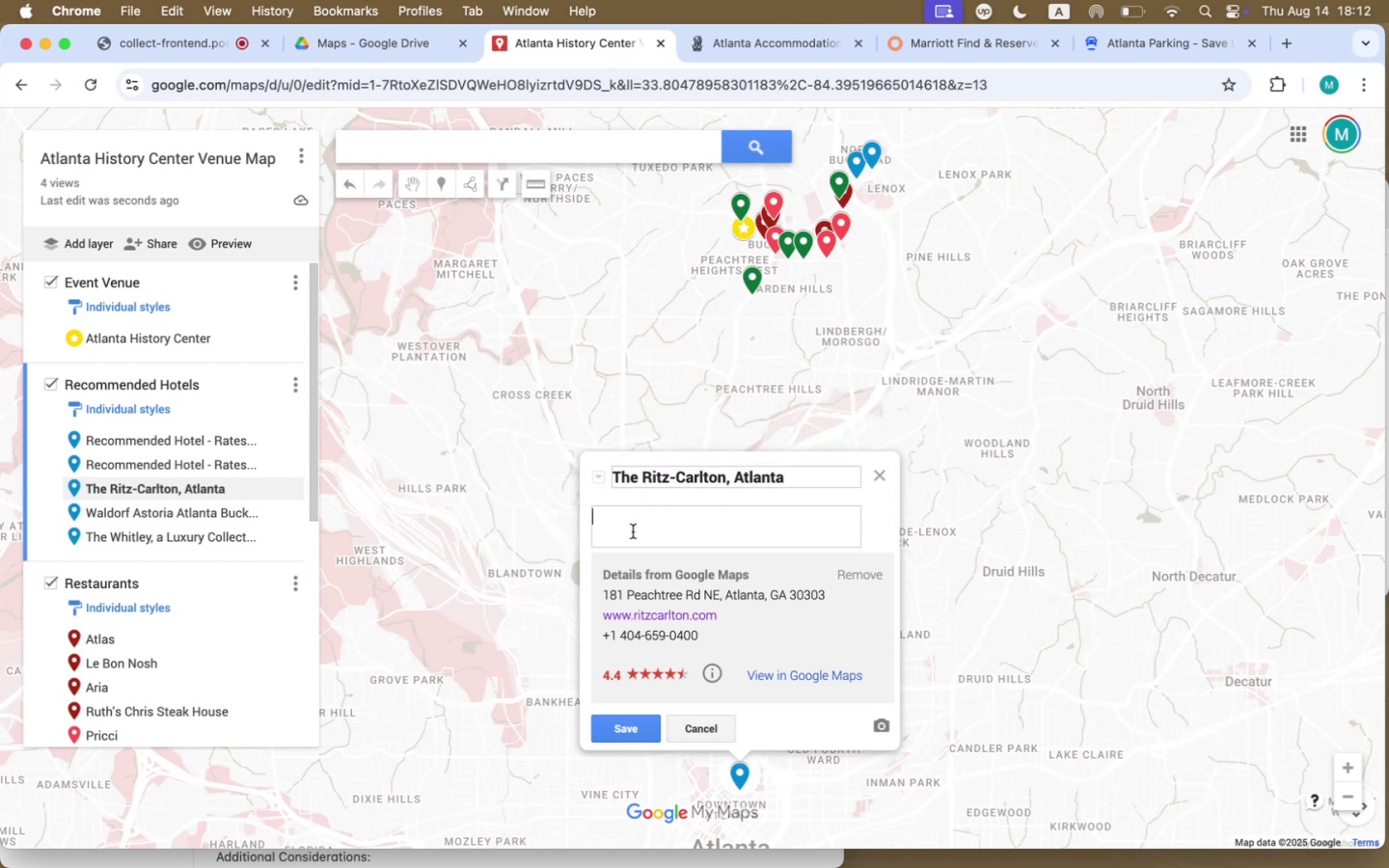 
key(Meta+V)
 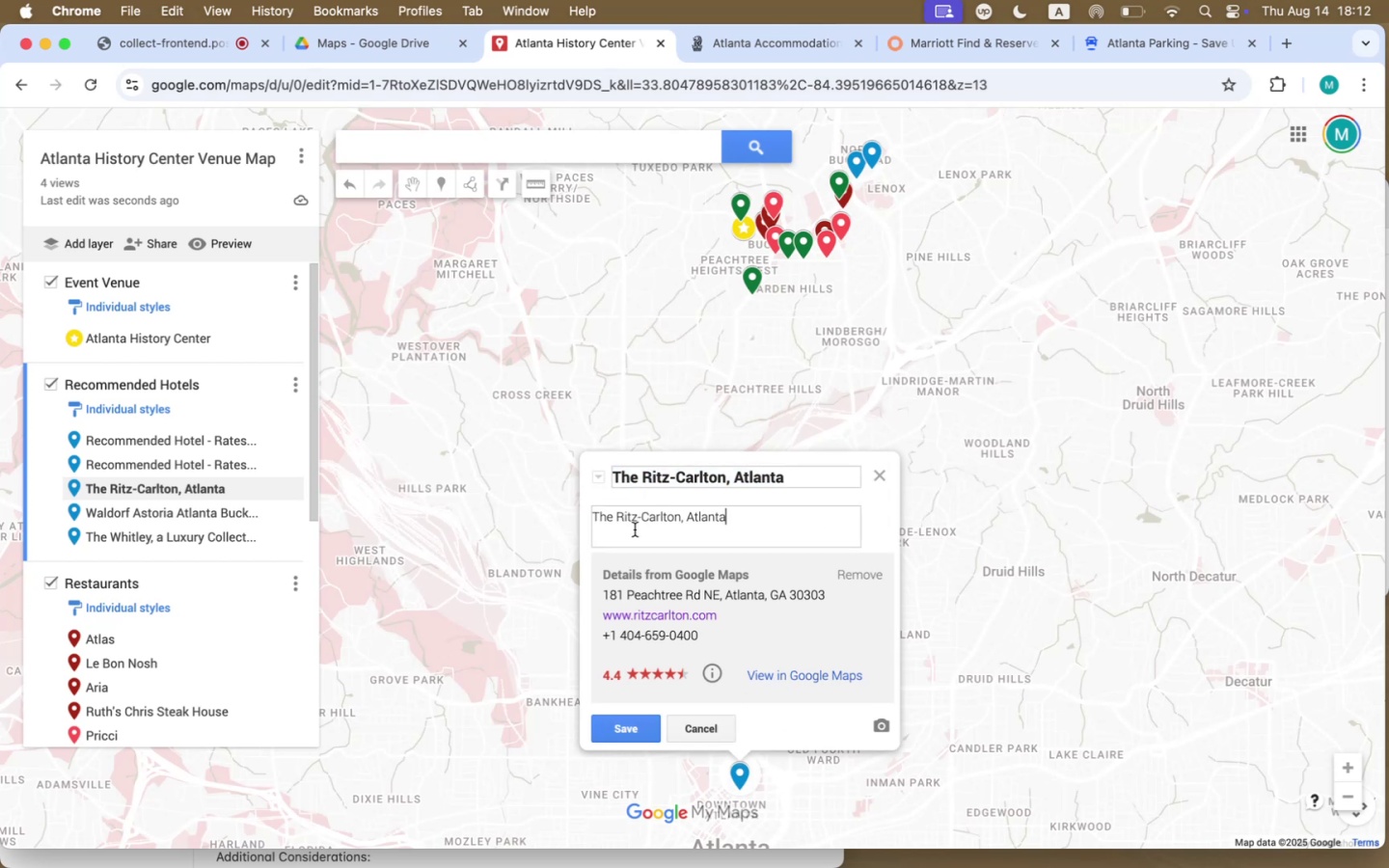 
left_click([645, 525])
 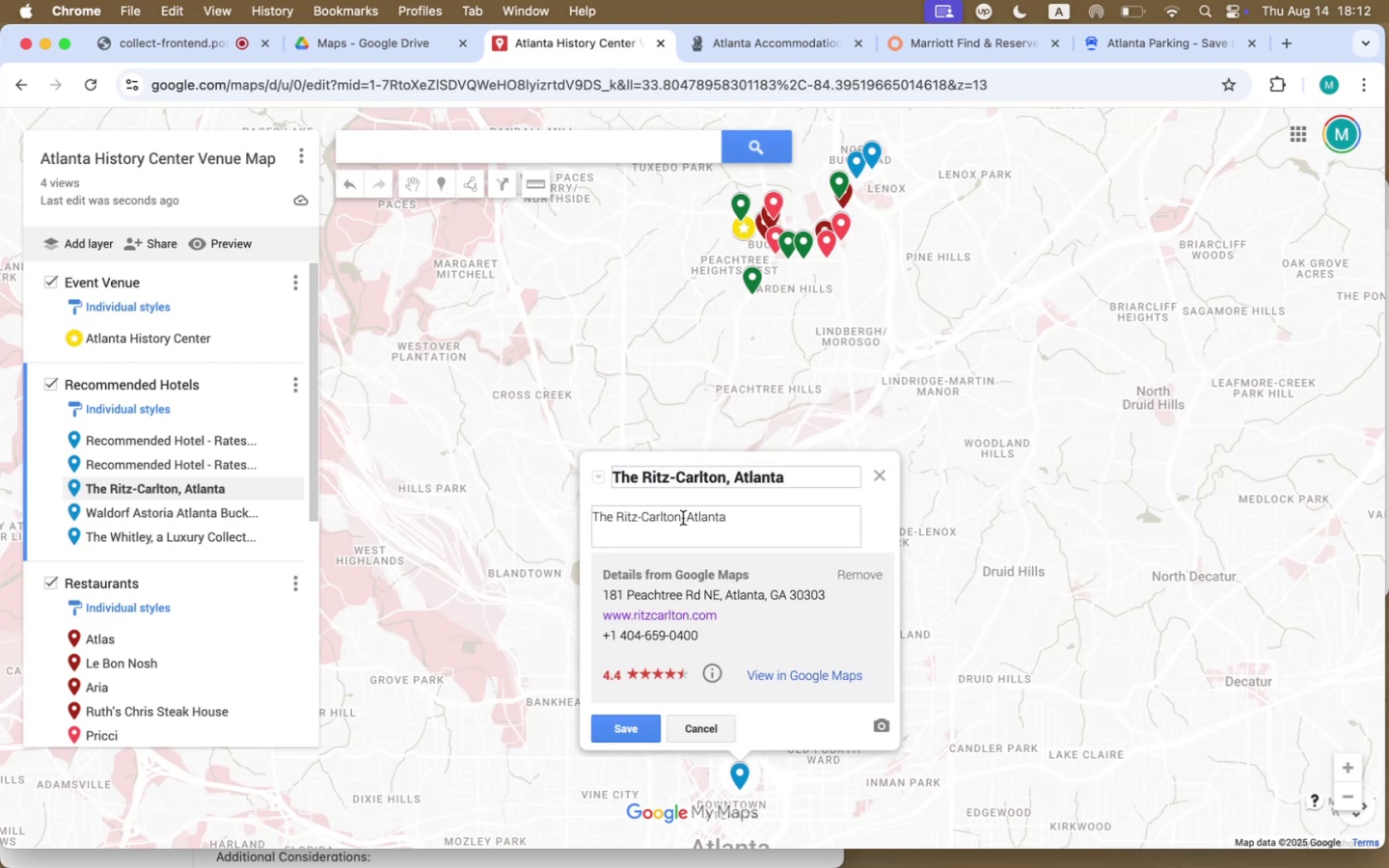 
left_click_drag(start_coordinate=[680, 519], to_coordinate=[749, 514])
 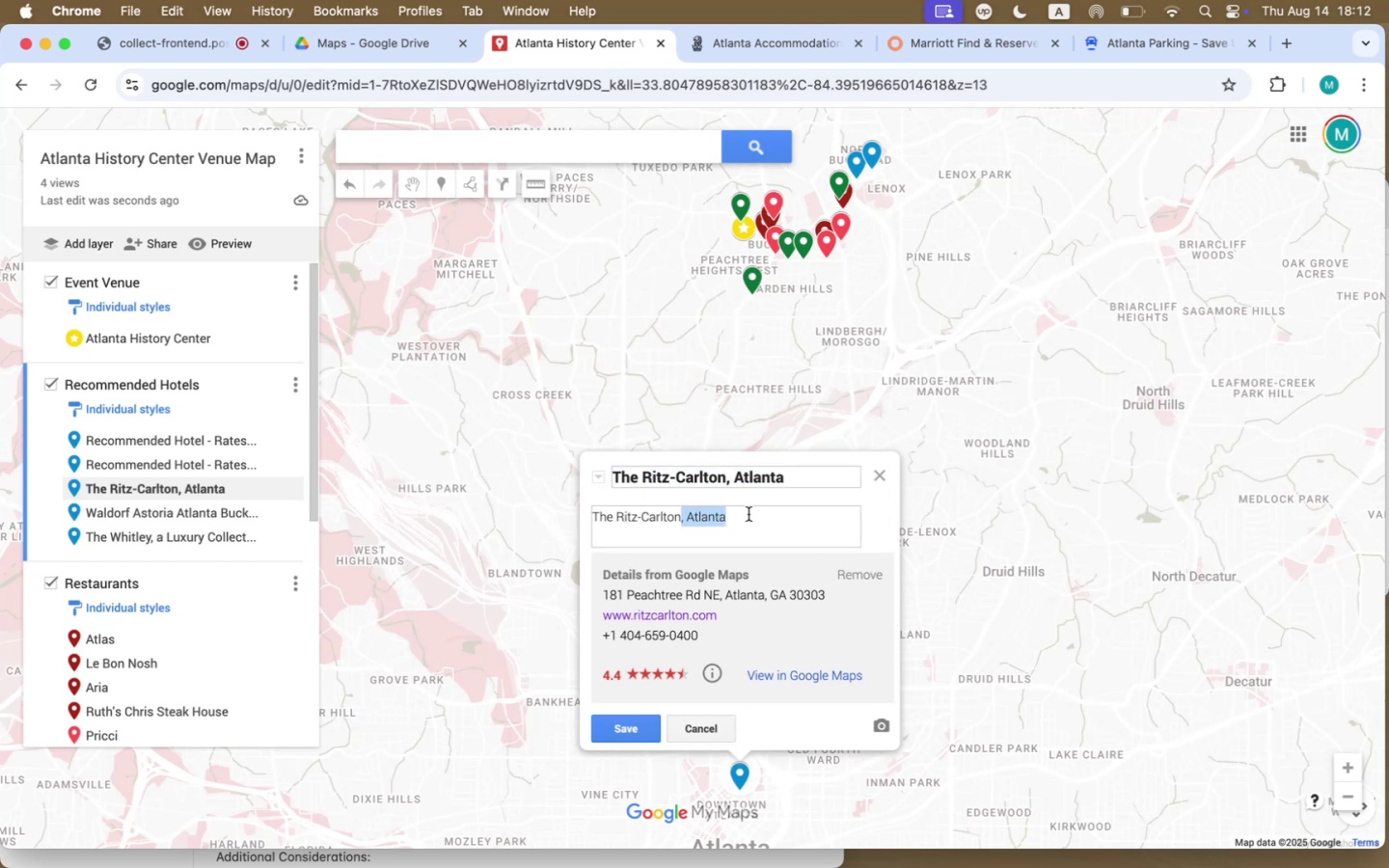 
key(Backspace)
type(Recommended Hotel - Ratres )
key(Backspace)
key(Backspace)
key(Backspace)
key(Backspace)
type(es from $)
 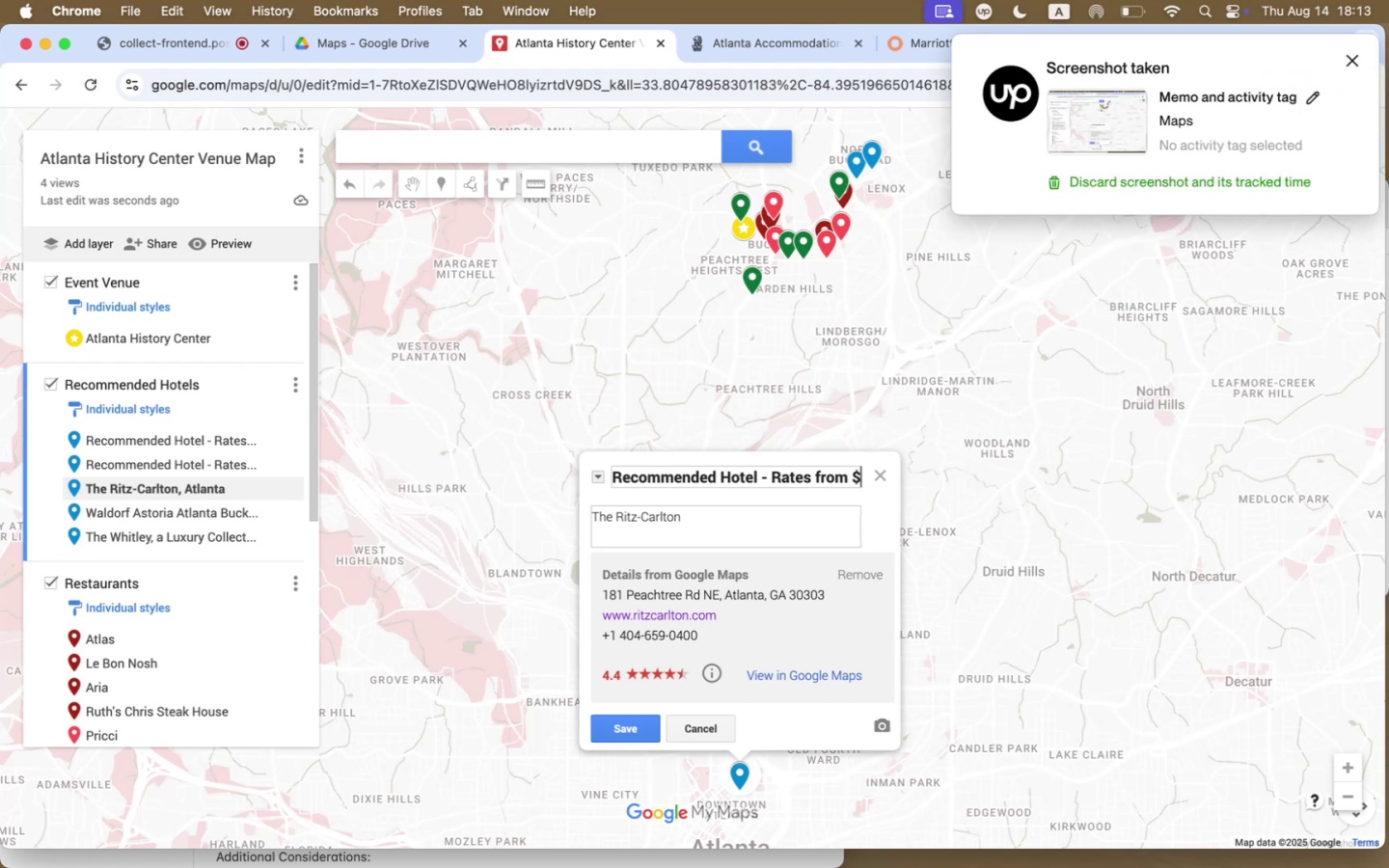 
left_click_drag(start_coordinate=[798, 471], to_coordinate=[594, 477])
 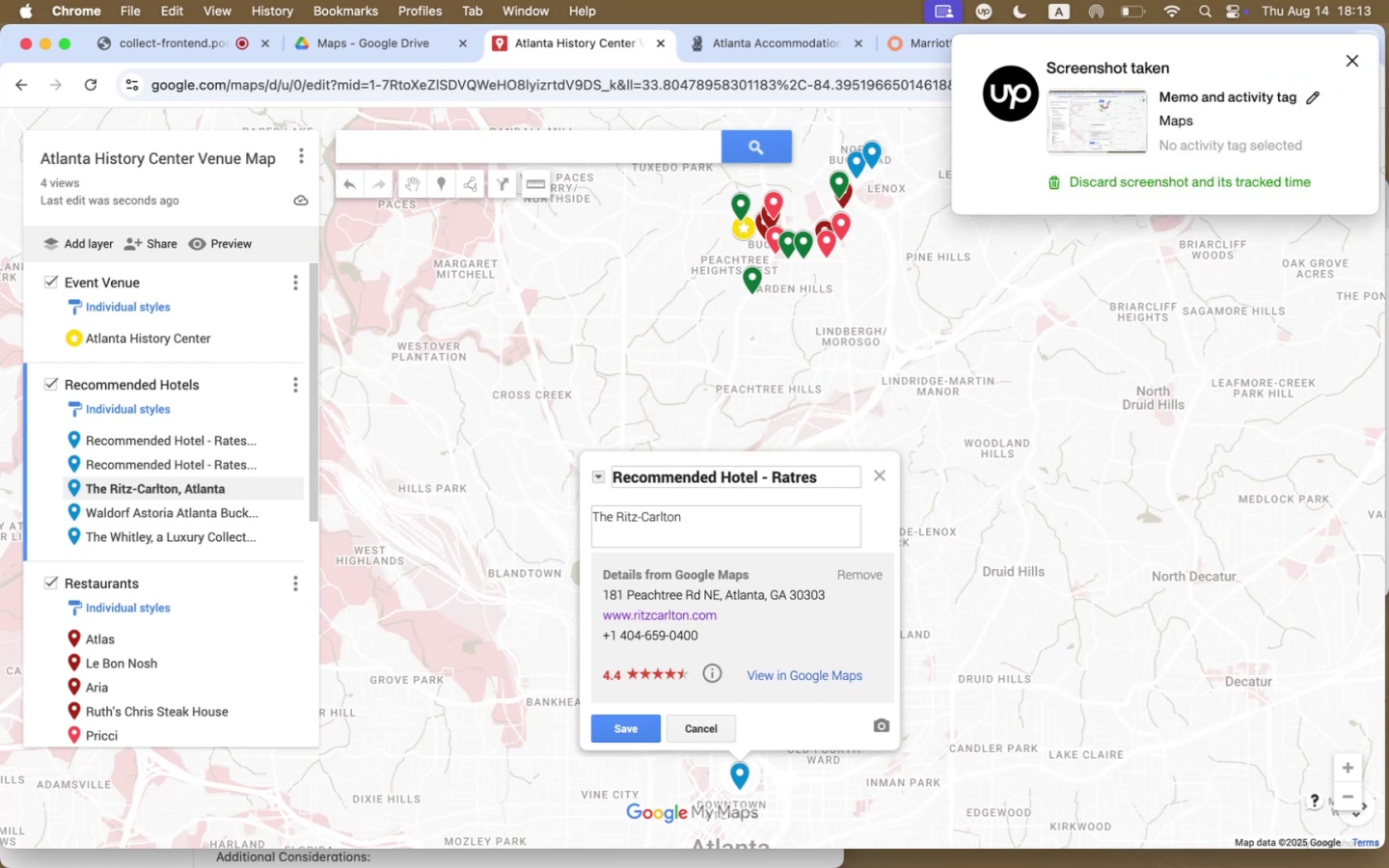 
key(Meta+CommandLeft)
 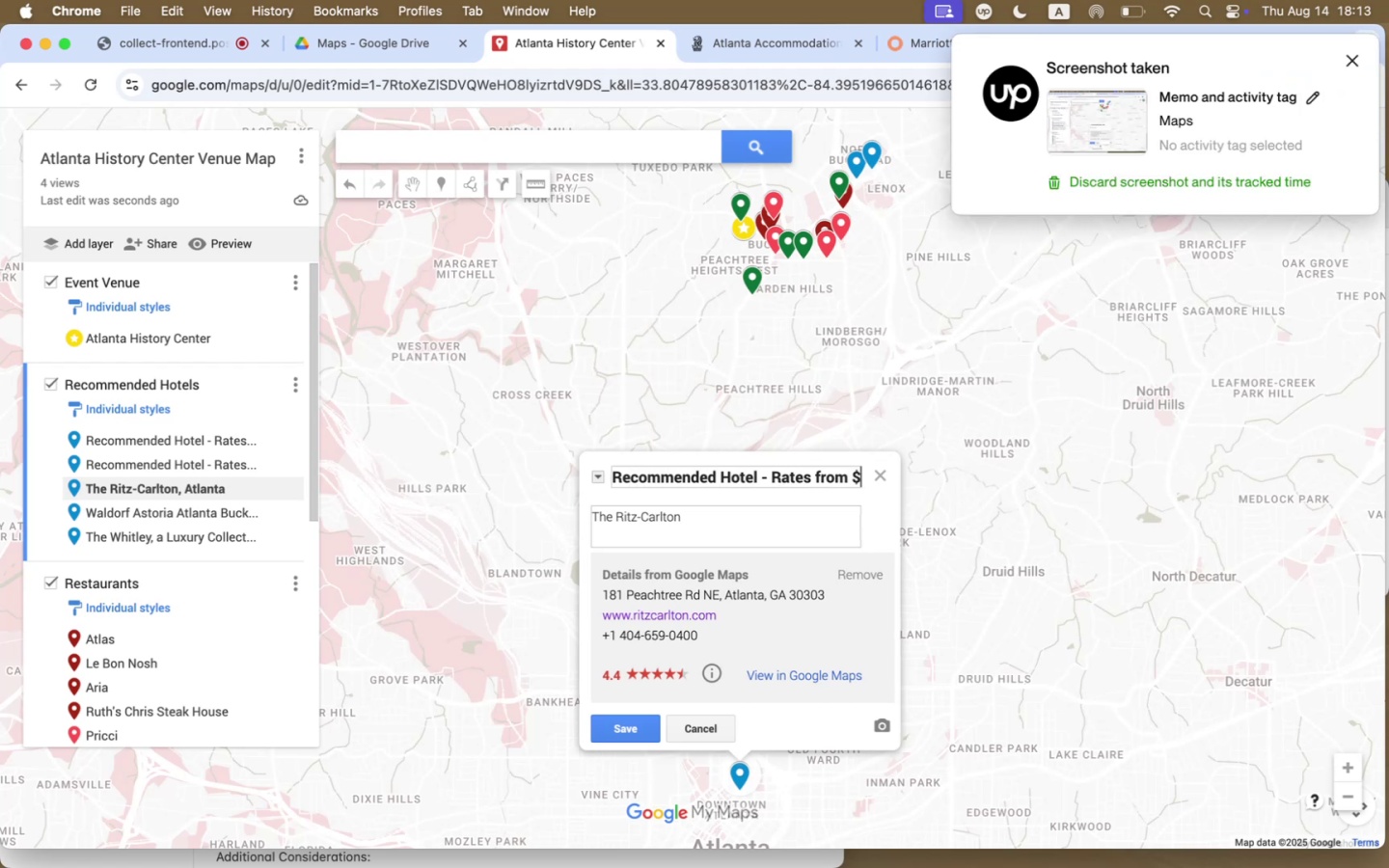 
key(Meta+Tab)
 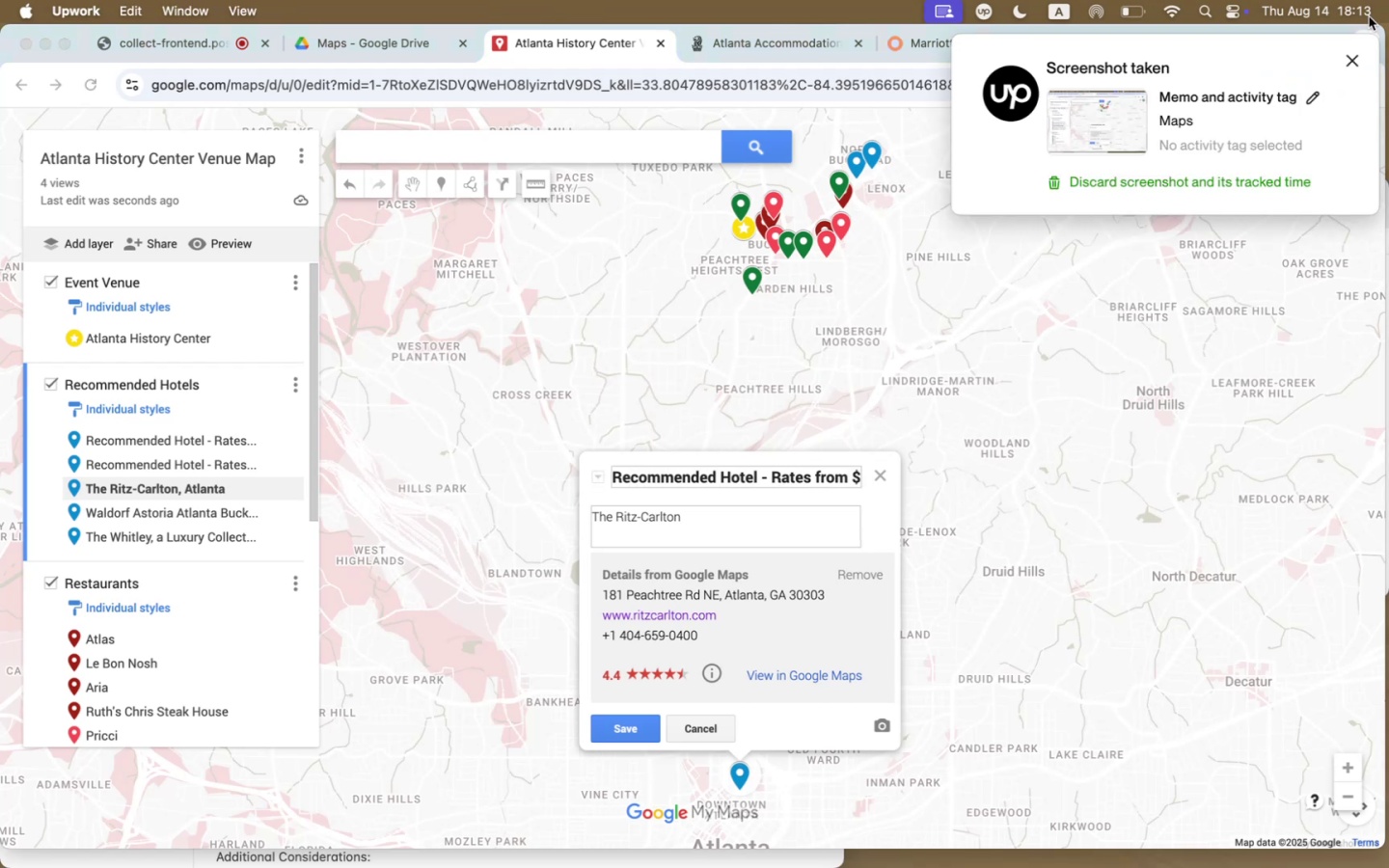 
left_click([1352, 60])
 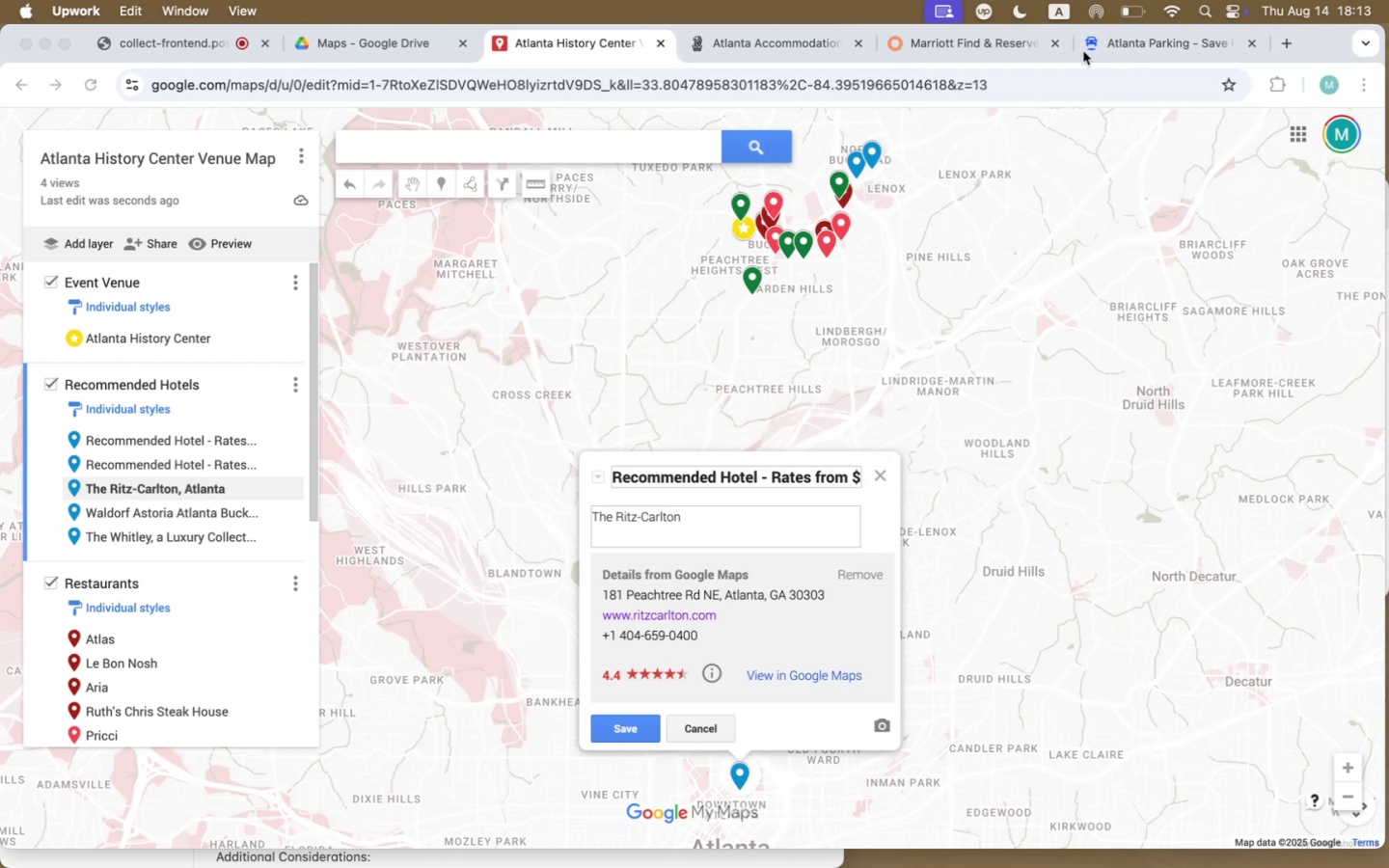 
left_click([985, 48])
 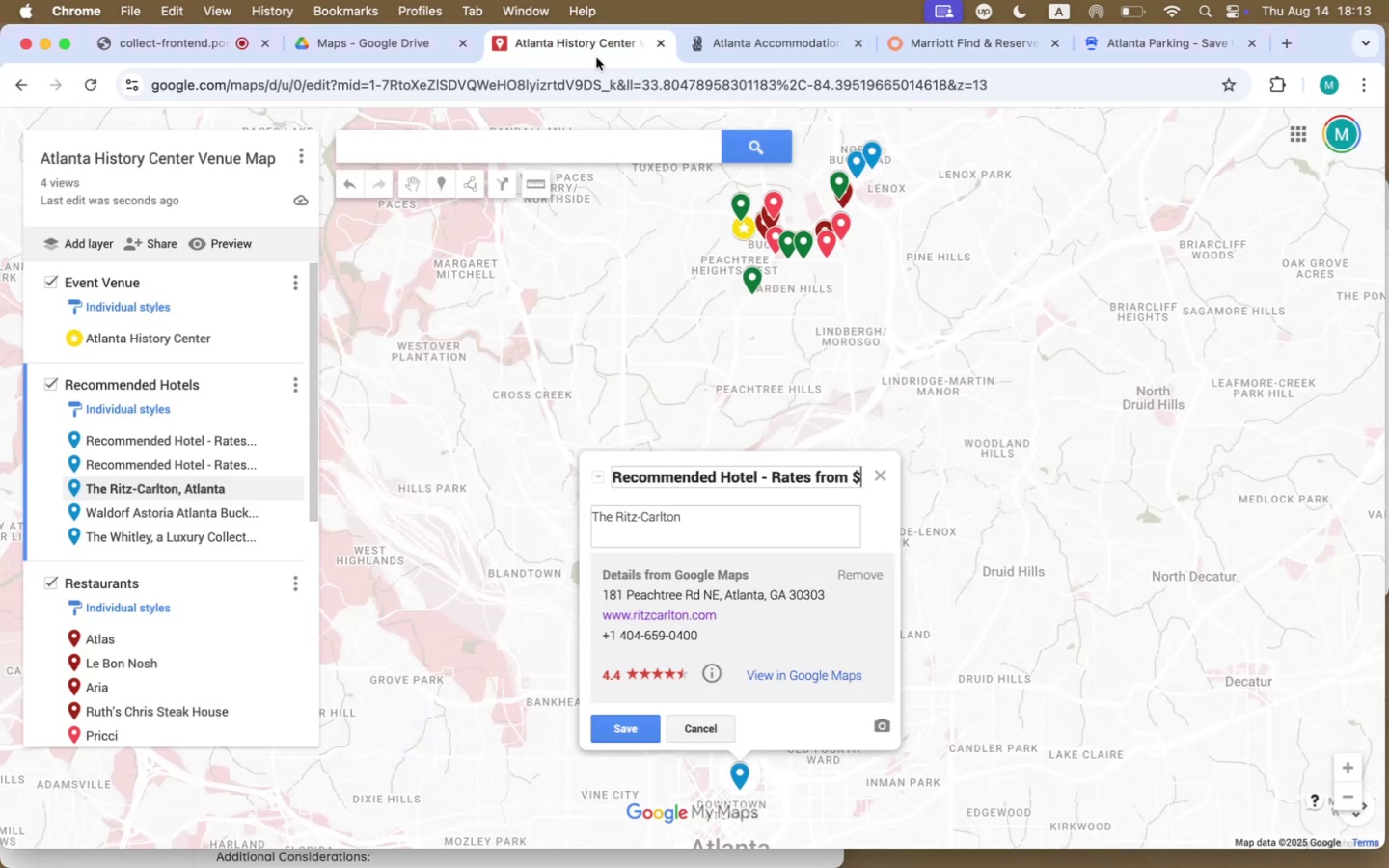 
type(361 Avg/Nighr)
key(Backspace)
type(t)
 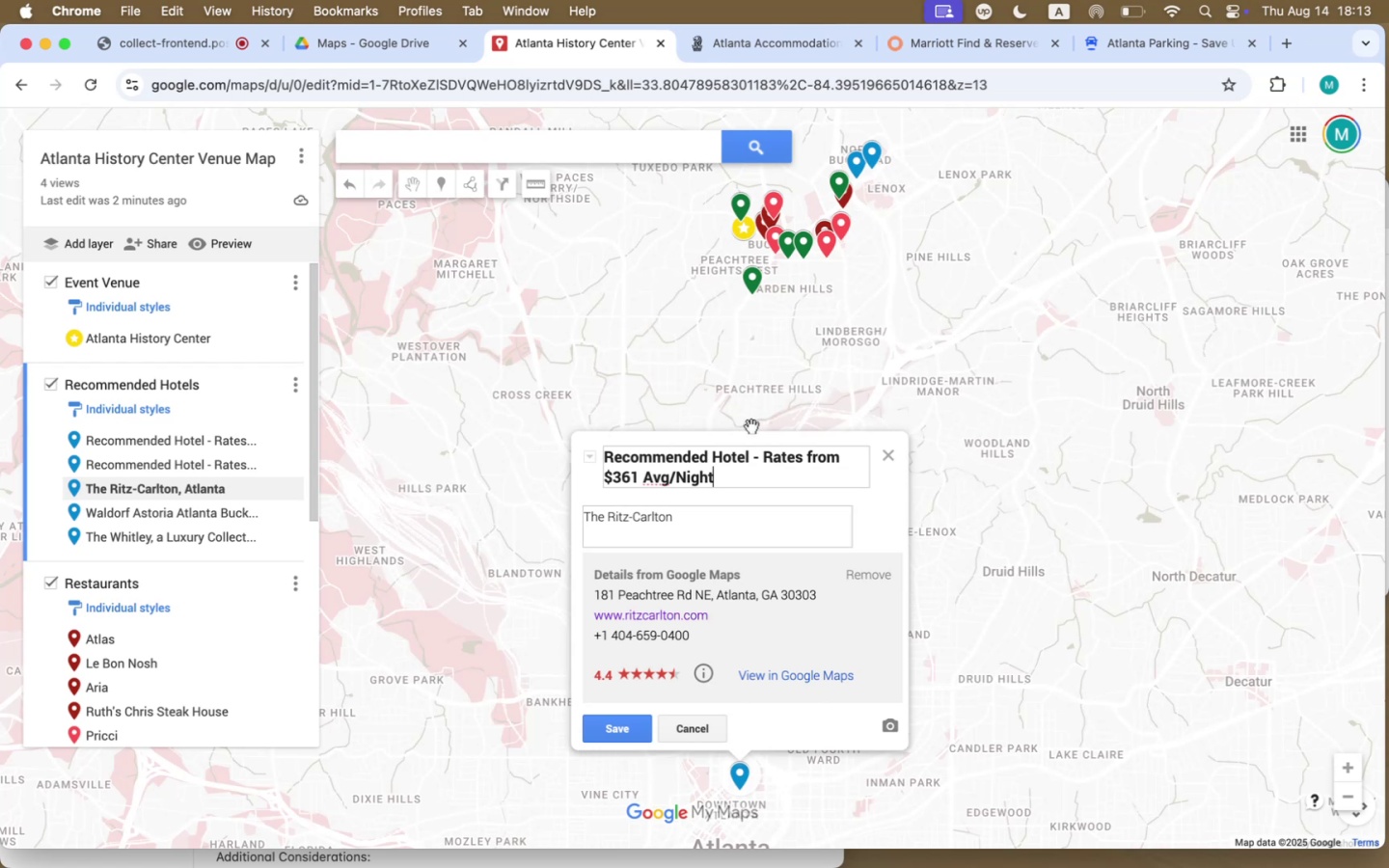 
left_click([686, 529])
 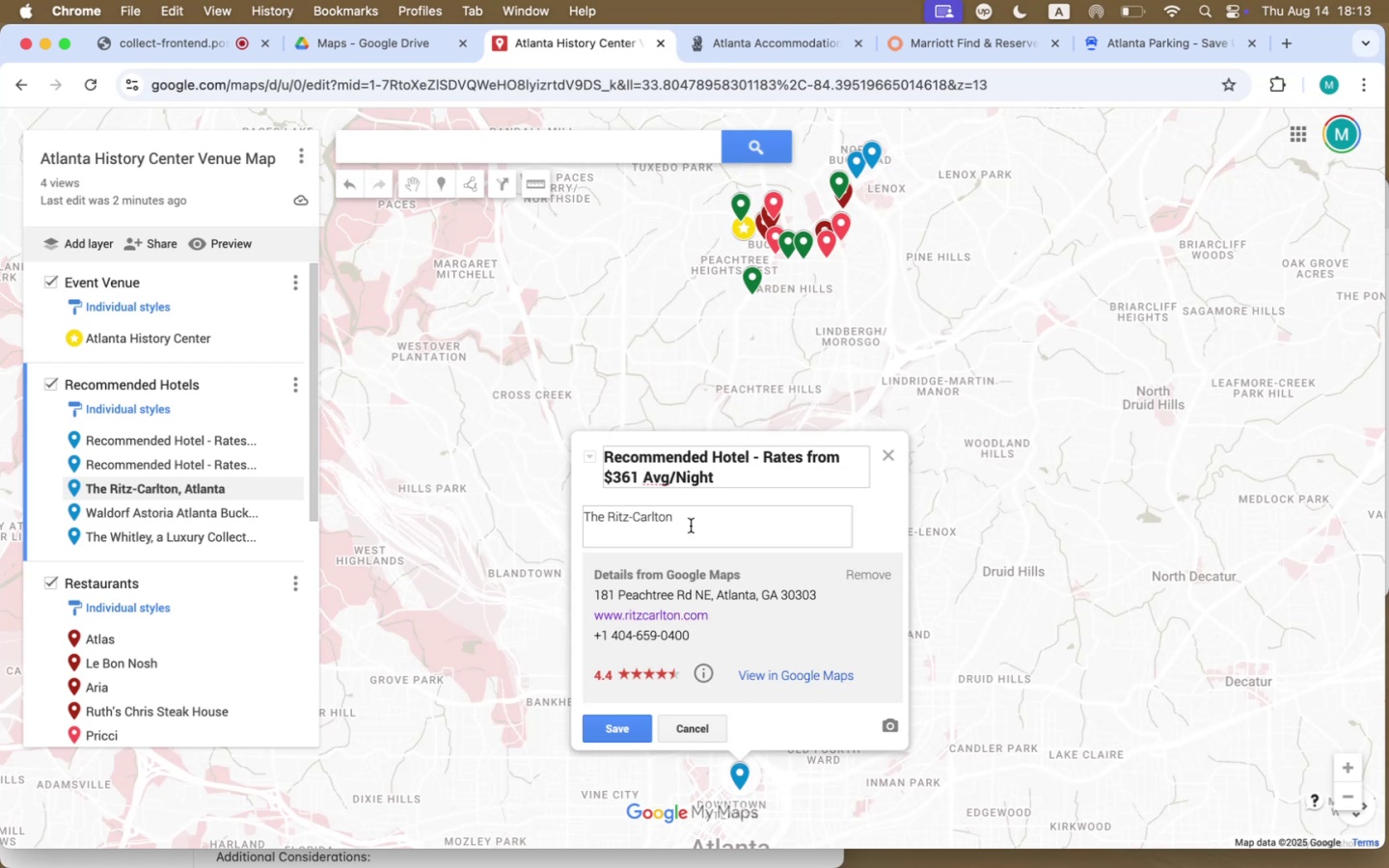 
key(Shift+Enter)
 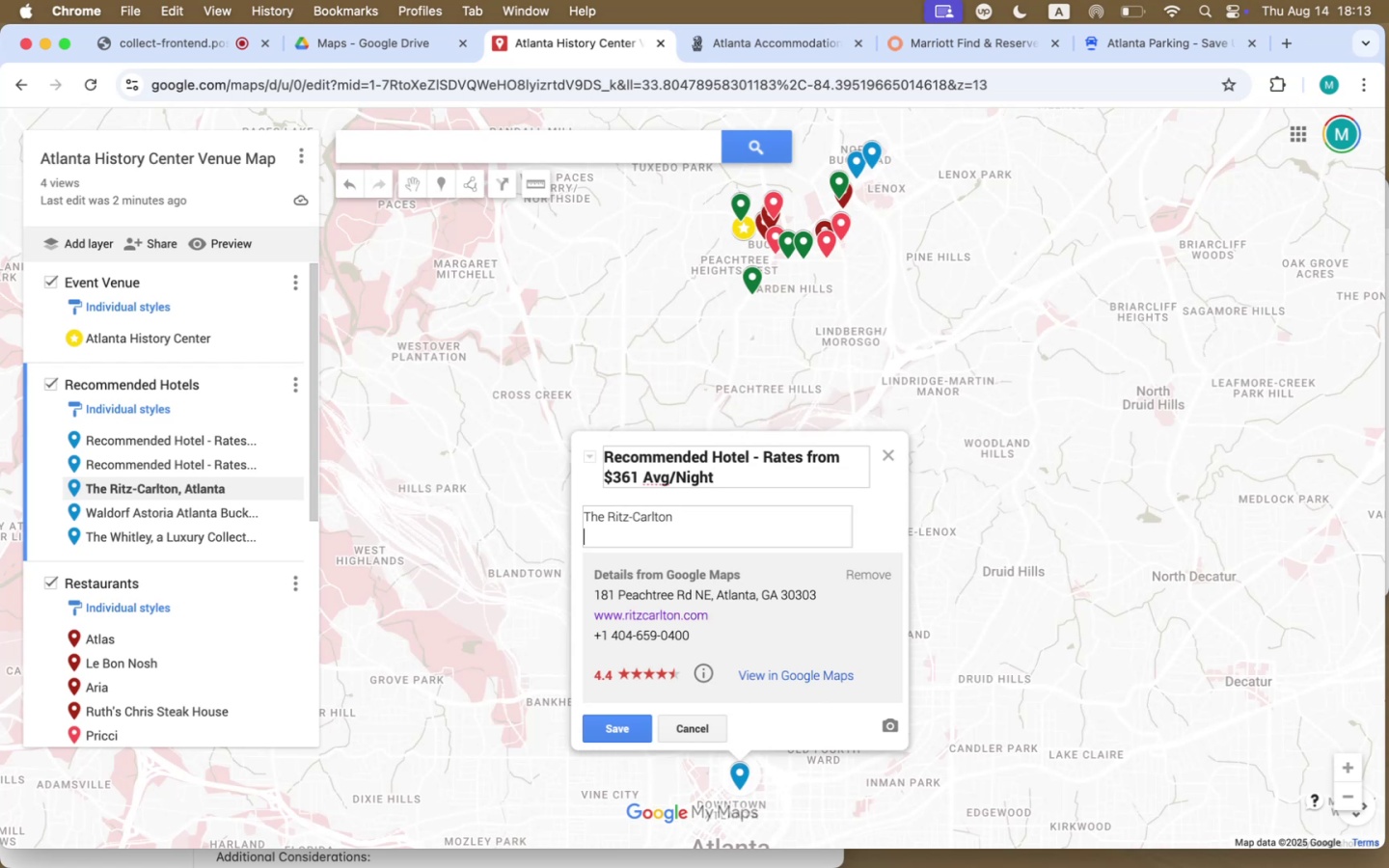 
double_click([1016, 392])
 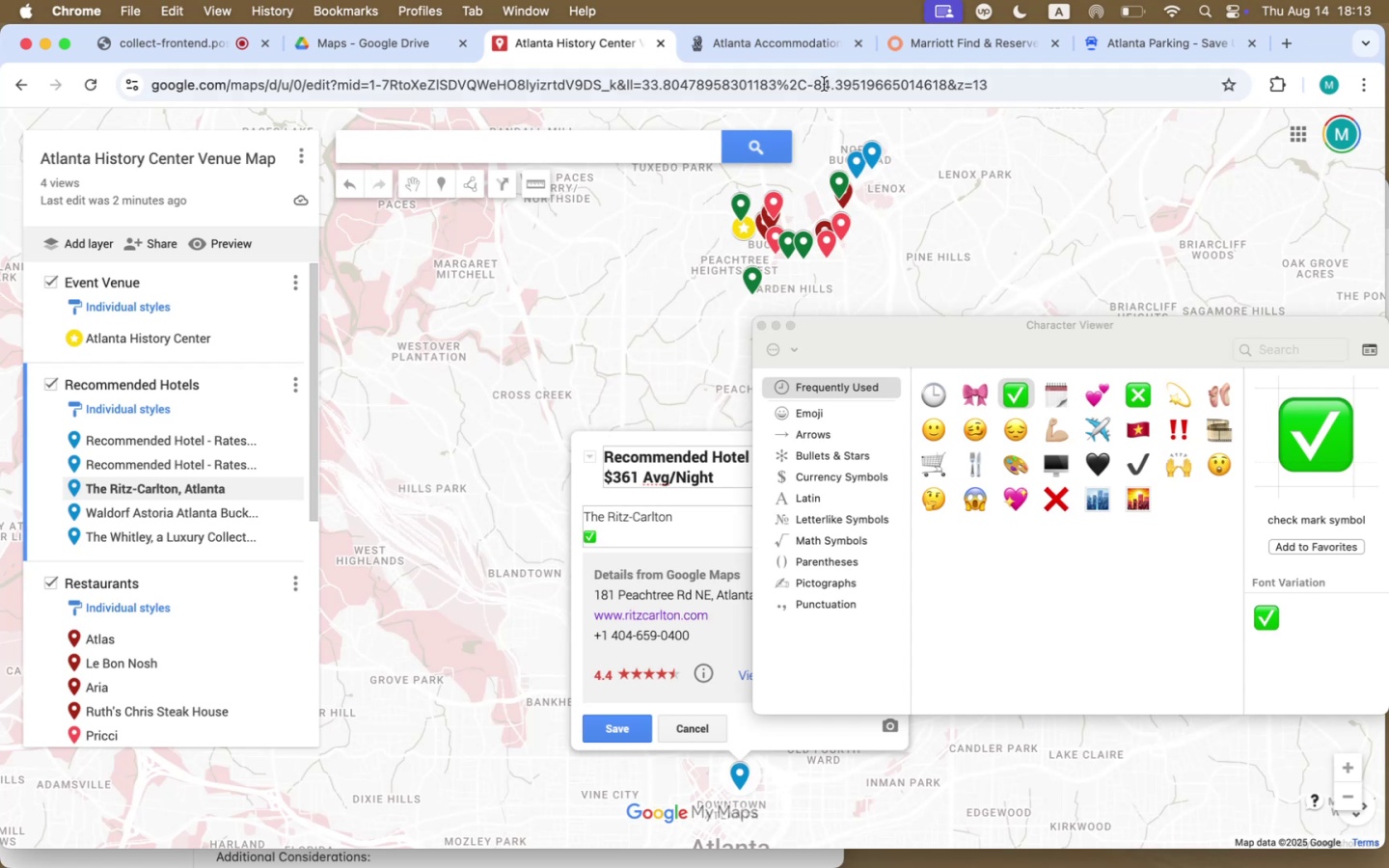 
left_click([813, 47])
 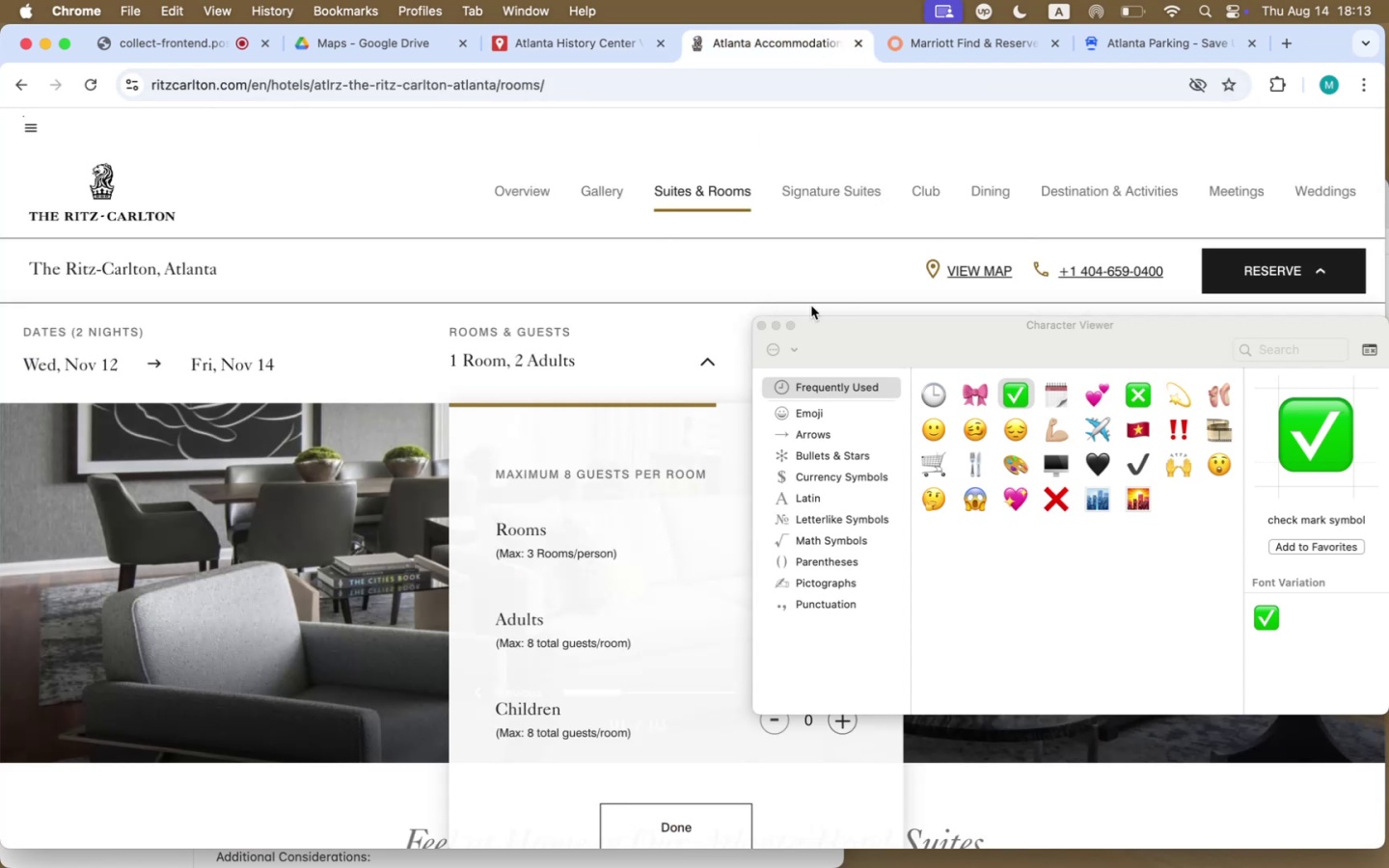 
left_click([762, 323])
 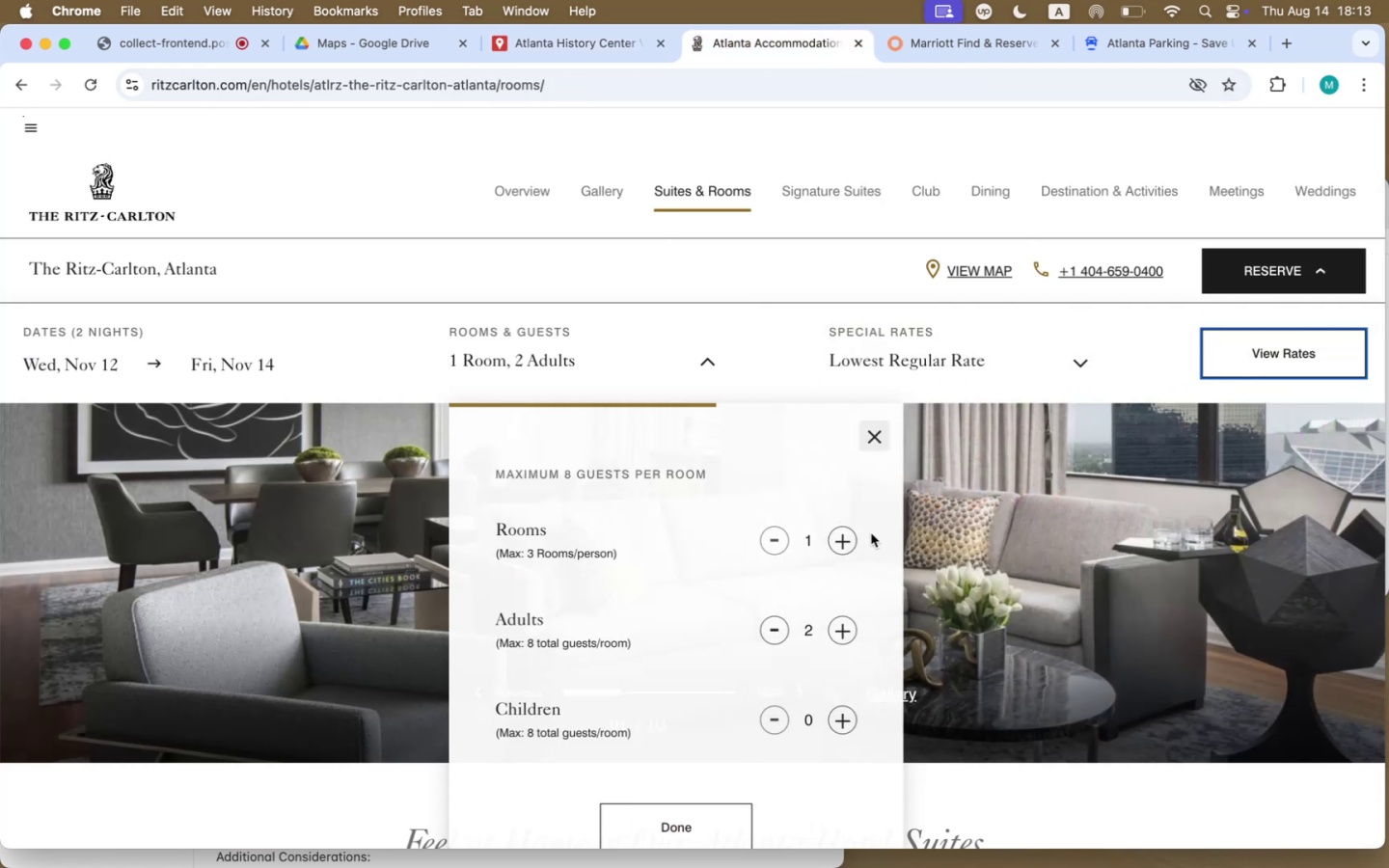 
scroll: coordinate [1013, 533], scroll_direction: down, amount: 109.0
 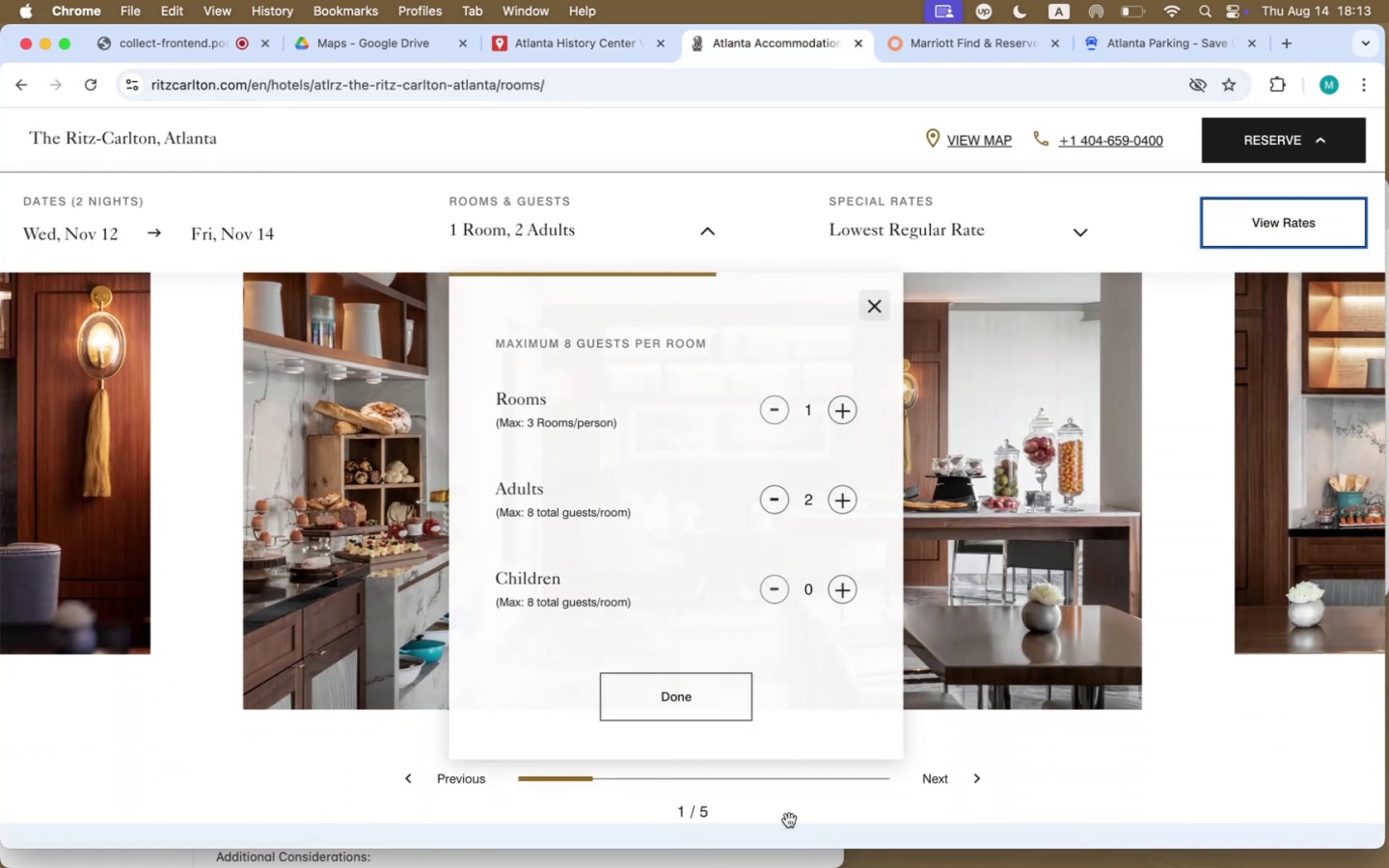 
left_click([728, 701])
 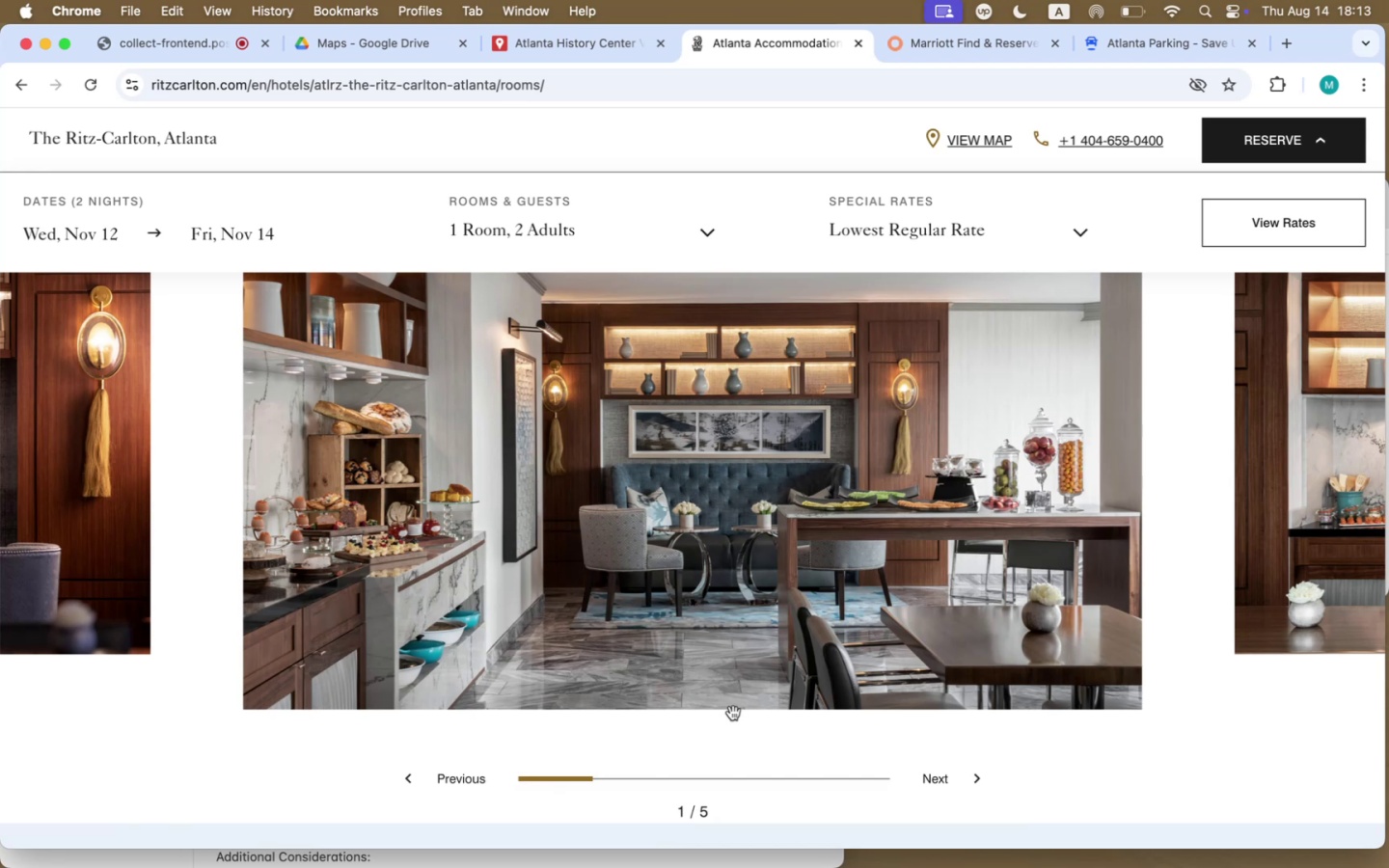 
scroll: coordinate [879, 670], scroll_direction: up, amount: 108.0
 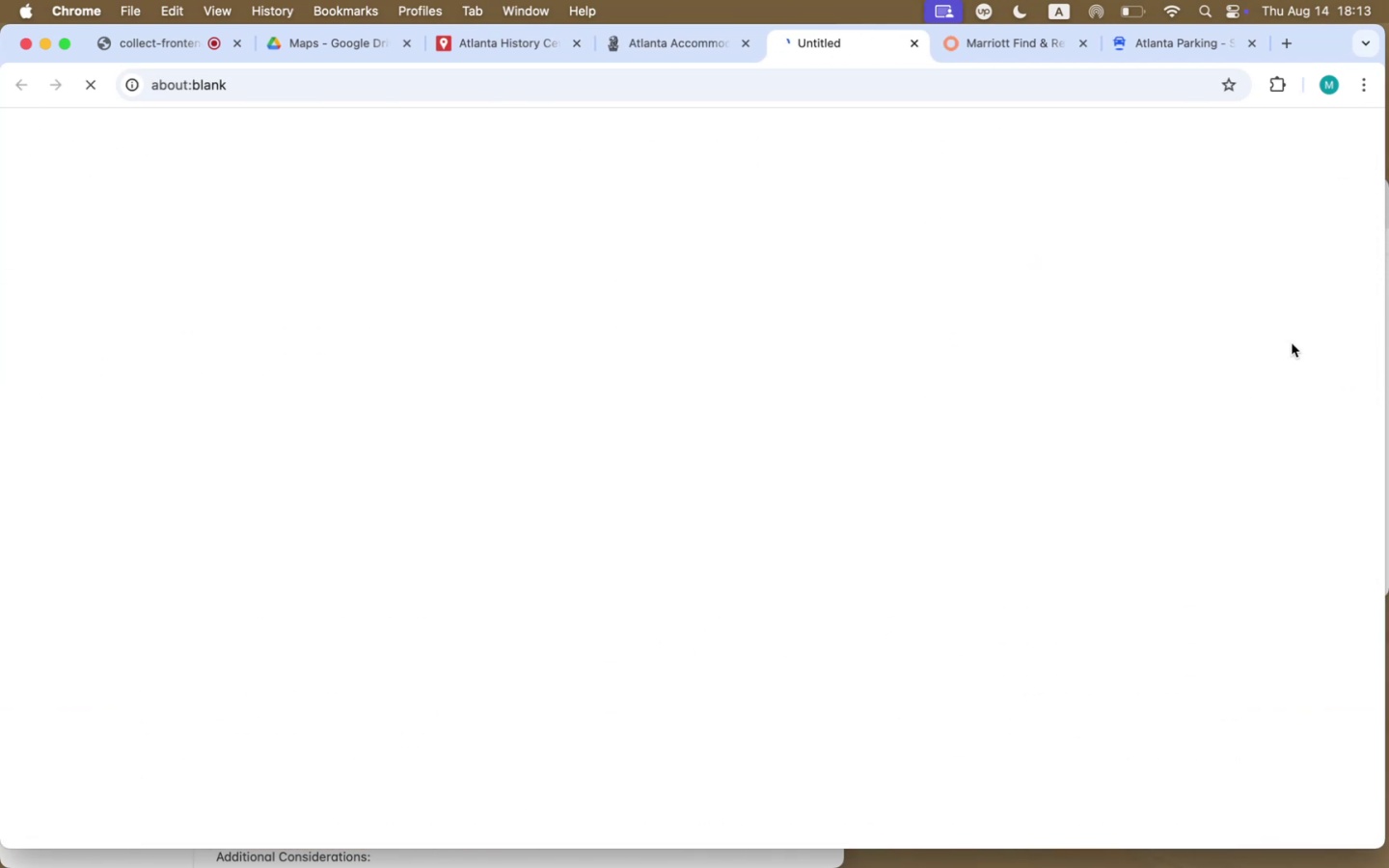 
wait(12.16)
 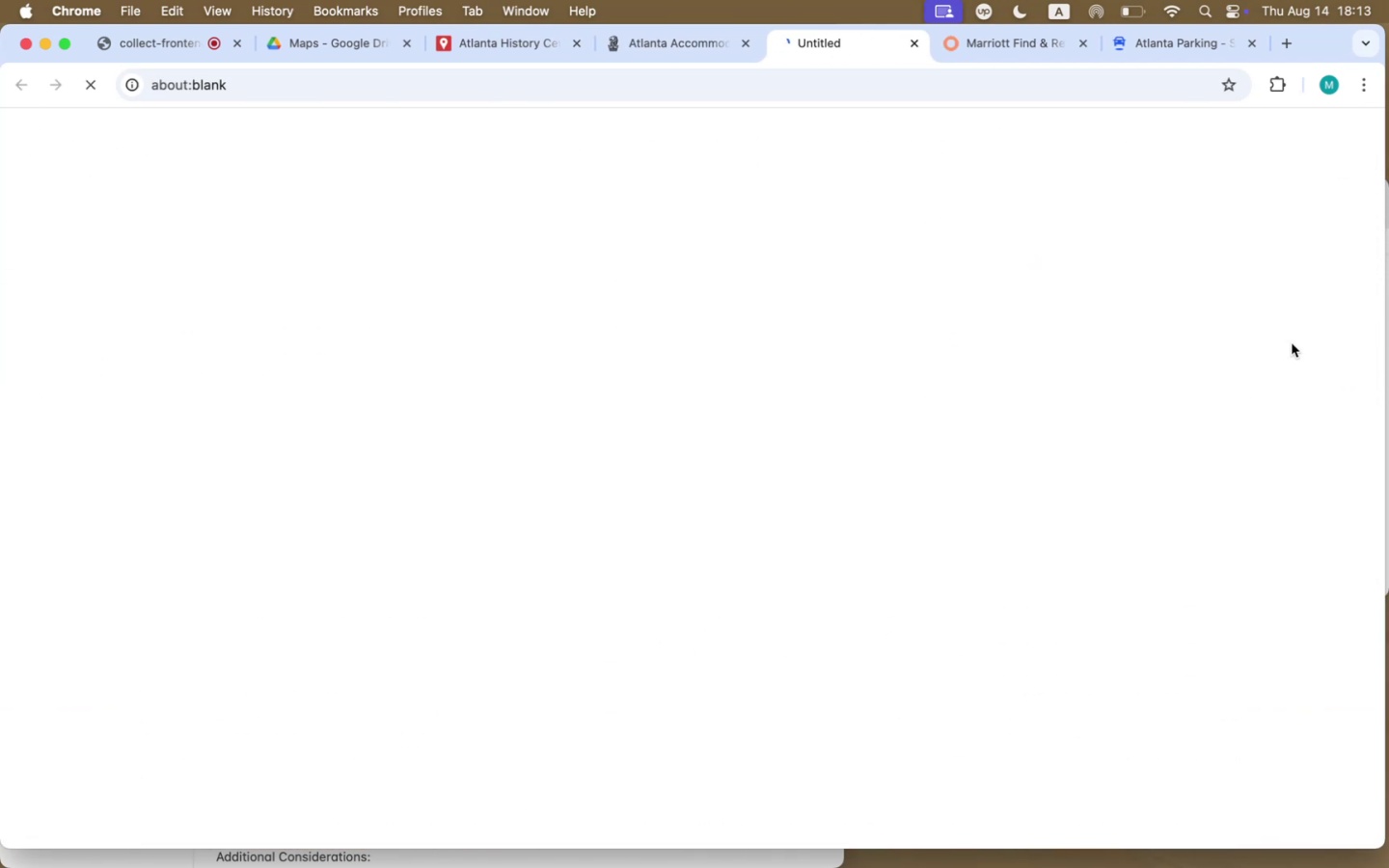 
scroll: coordinate [1072, 651], scroll_direction: down, amount: 18.0
 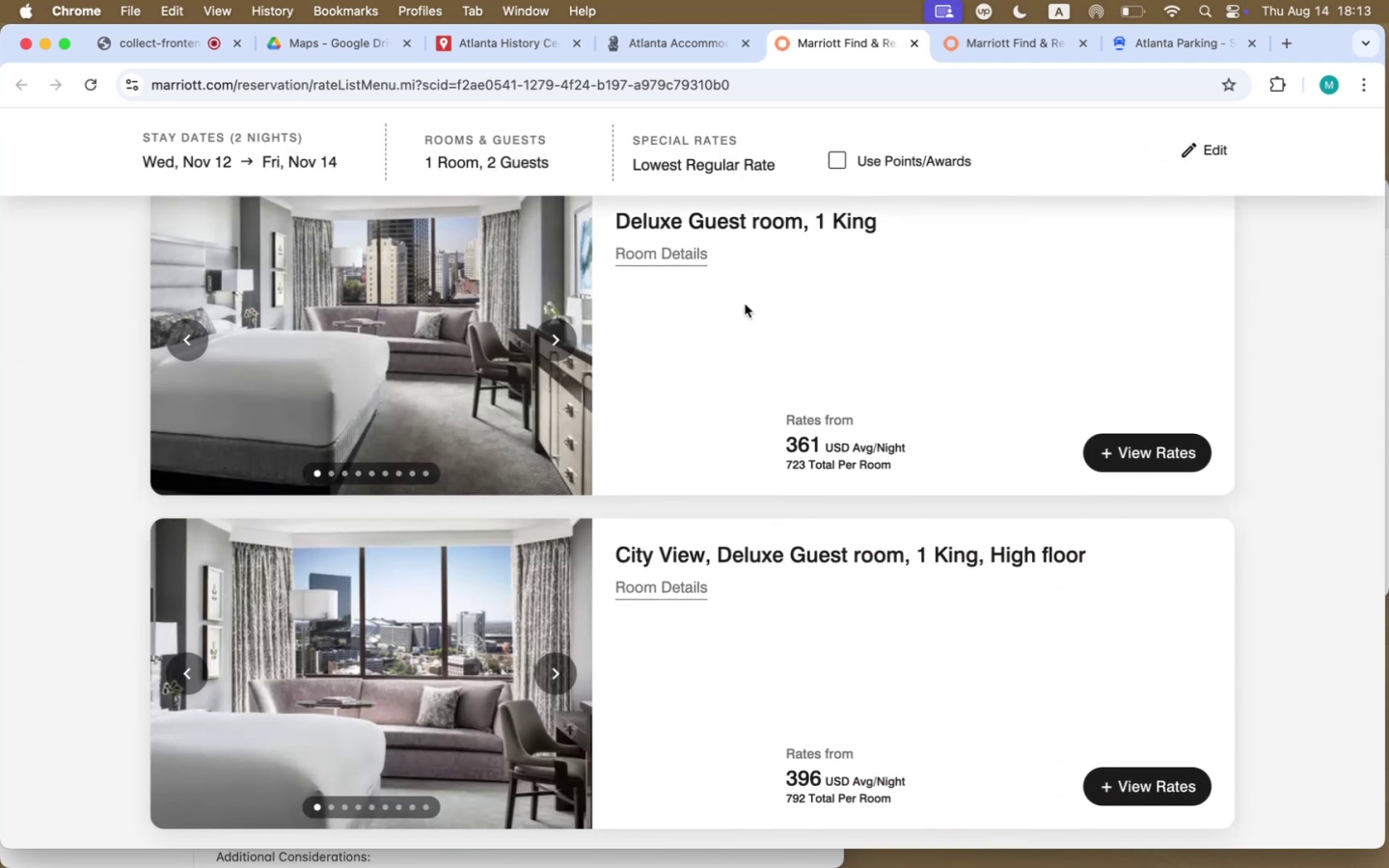 
left_click([673, 255])
 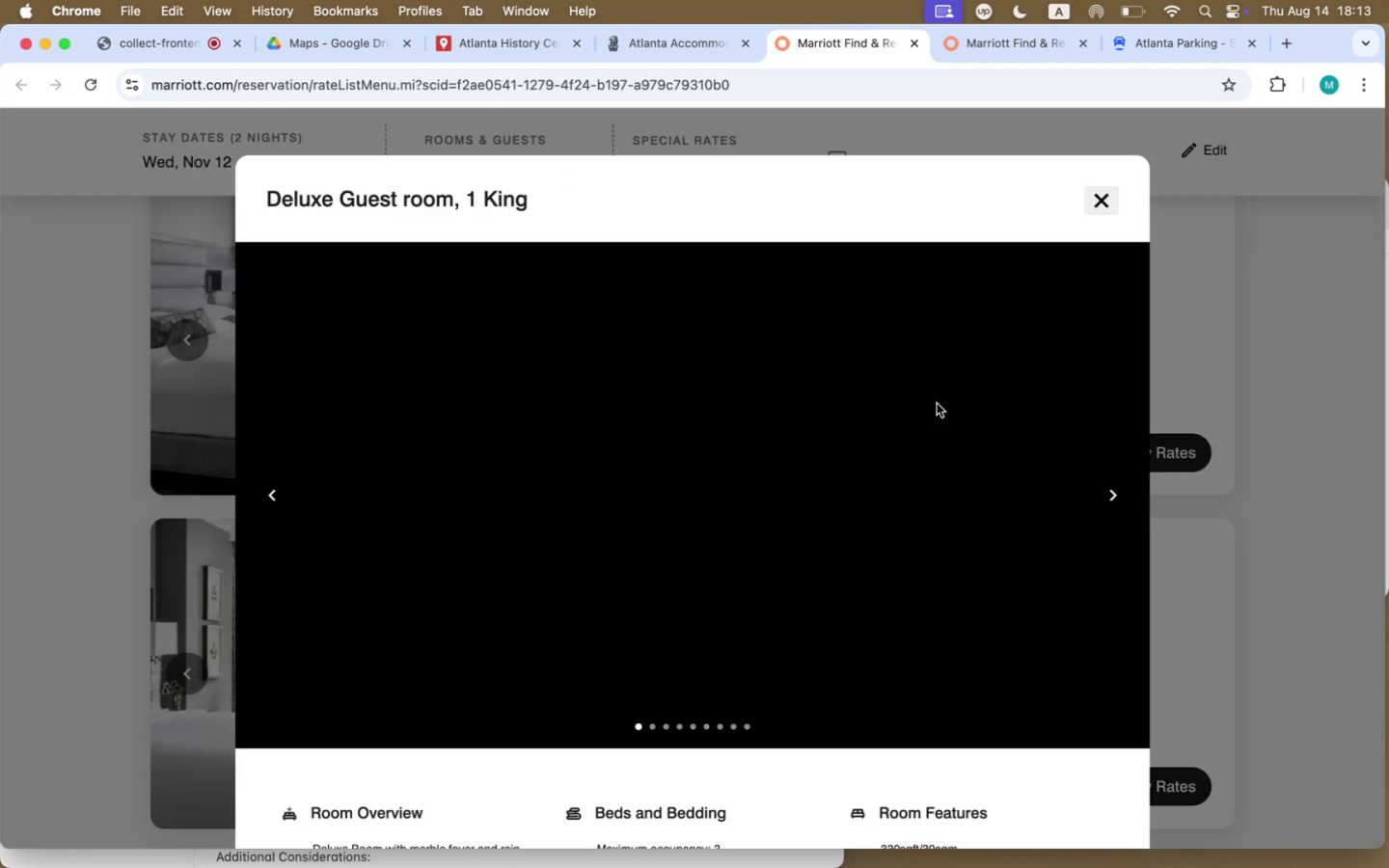 
scroll: coordinate [884, 487], scroll_direction: down, amount: 109.0
 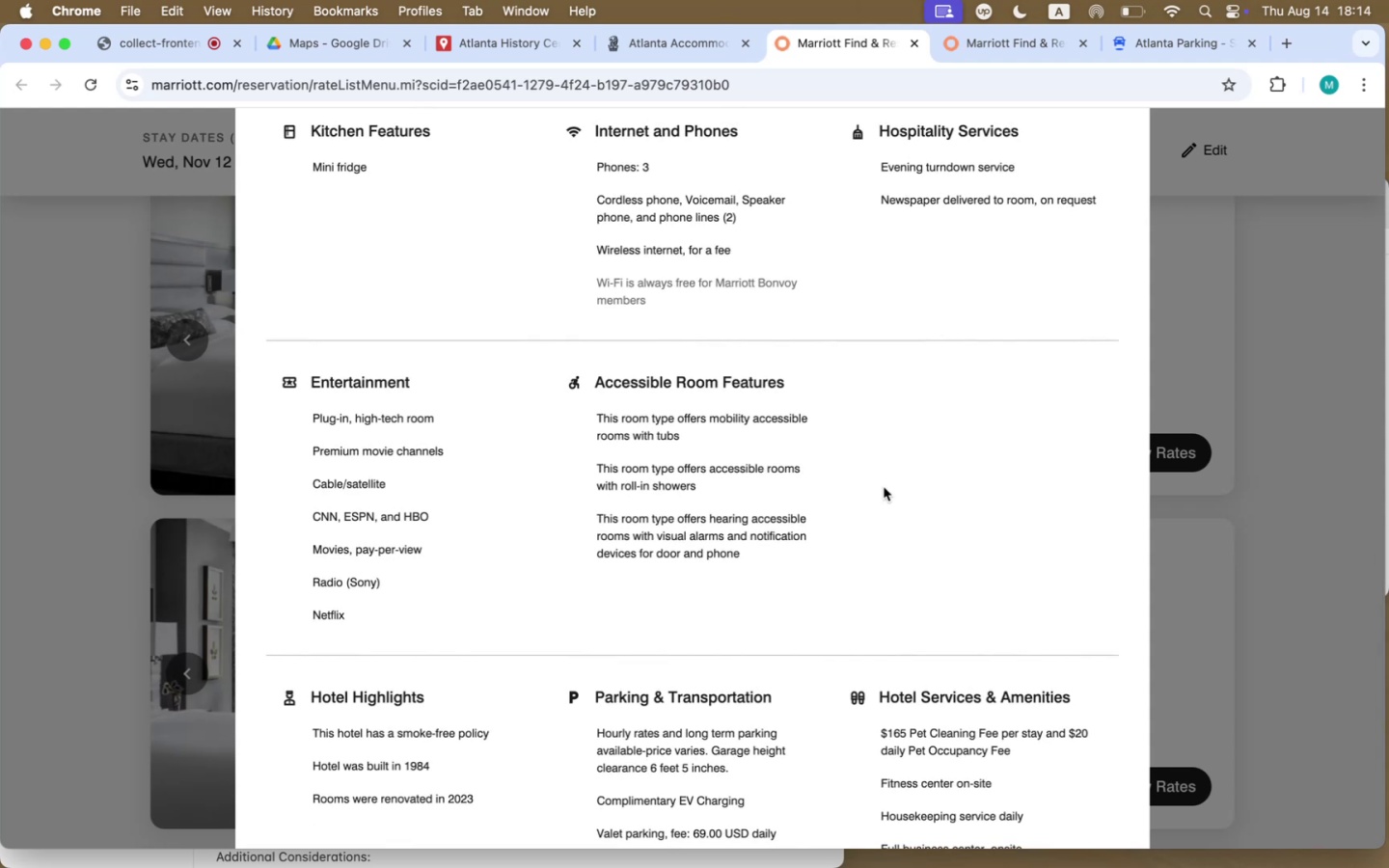 
scroll: coordinate [884, 487], scroll_direction: down, amount: 28.0
 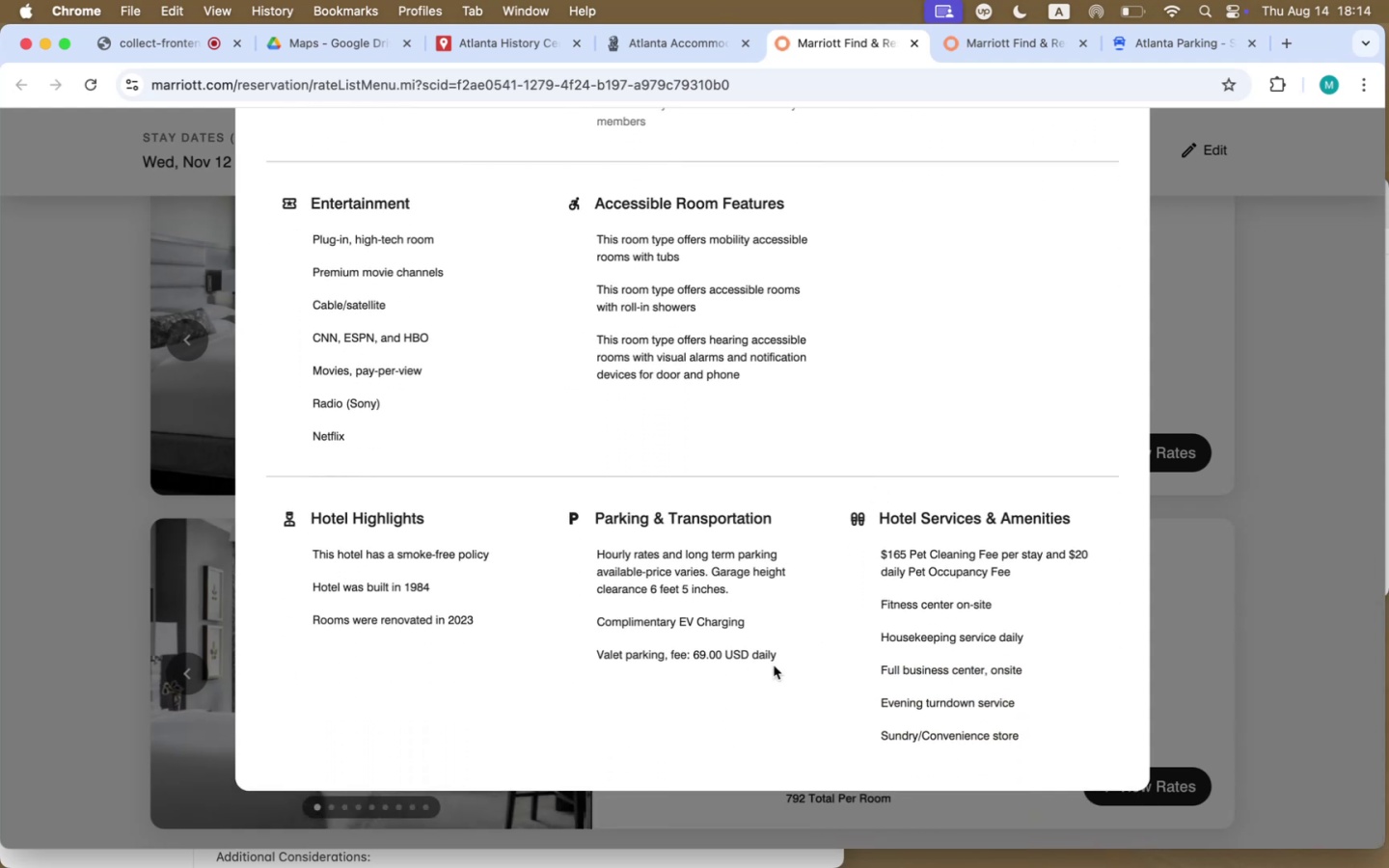 
left_click_drag(start_coordinate=[778, 657], to_coordinate=[597, 654])
 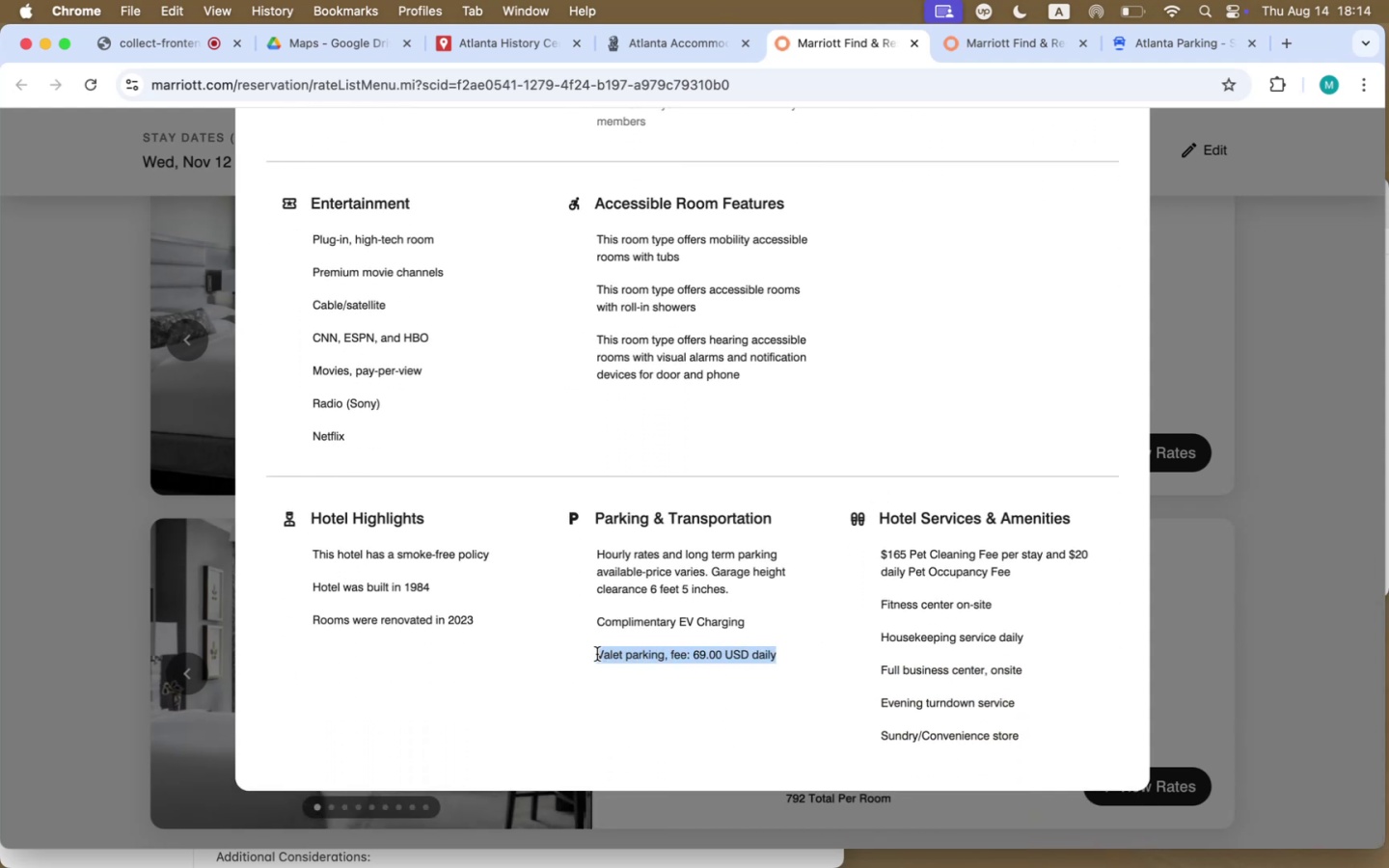 
key(Meta+CommandLeft)
 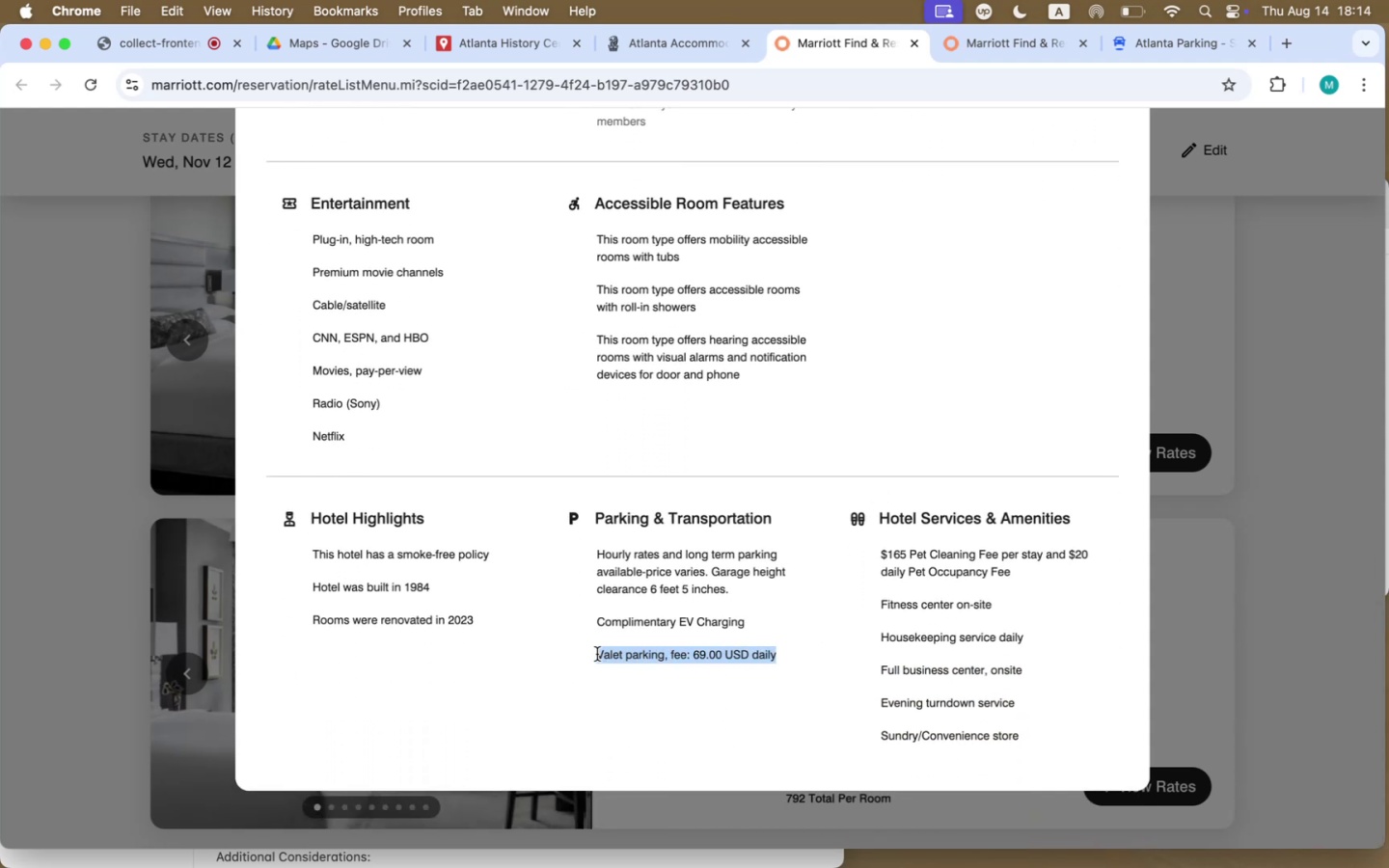 
key(Meta+C)
 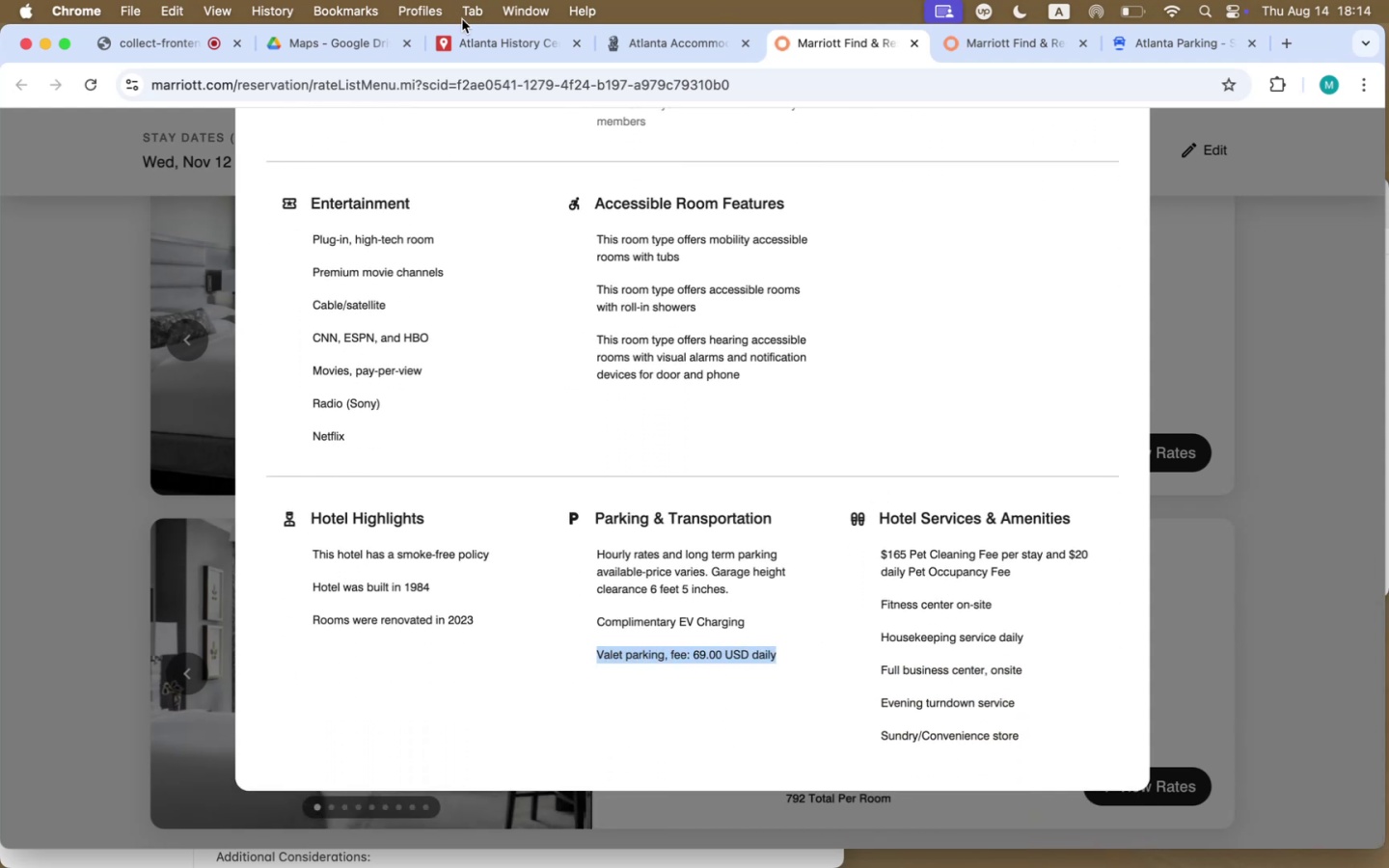 
left_click([500, 48])
 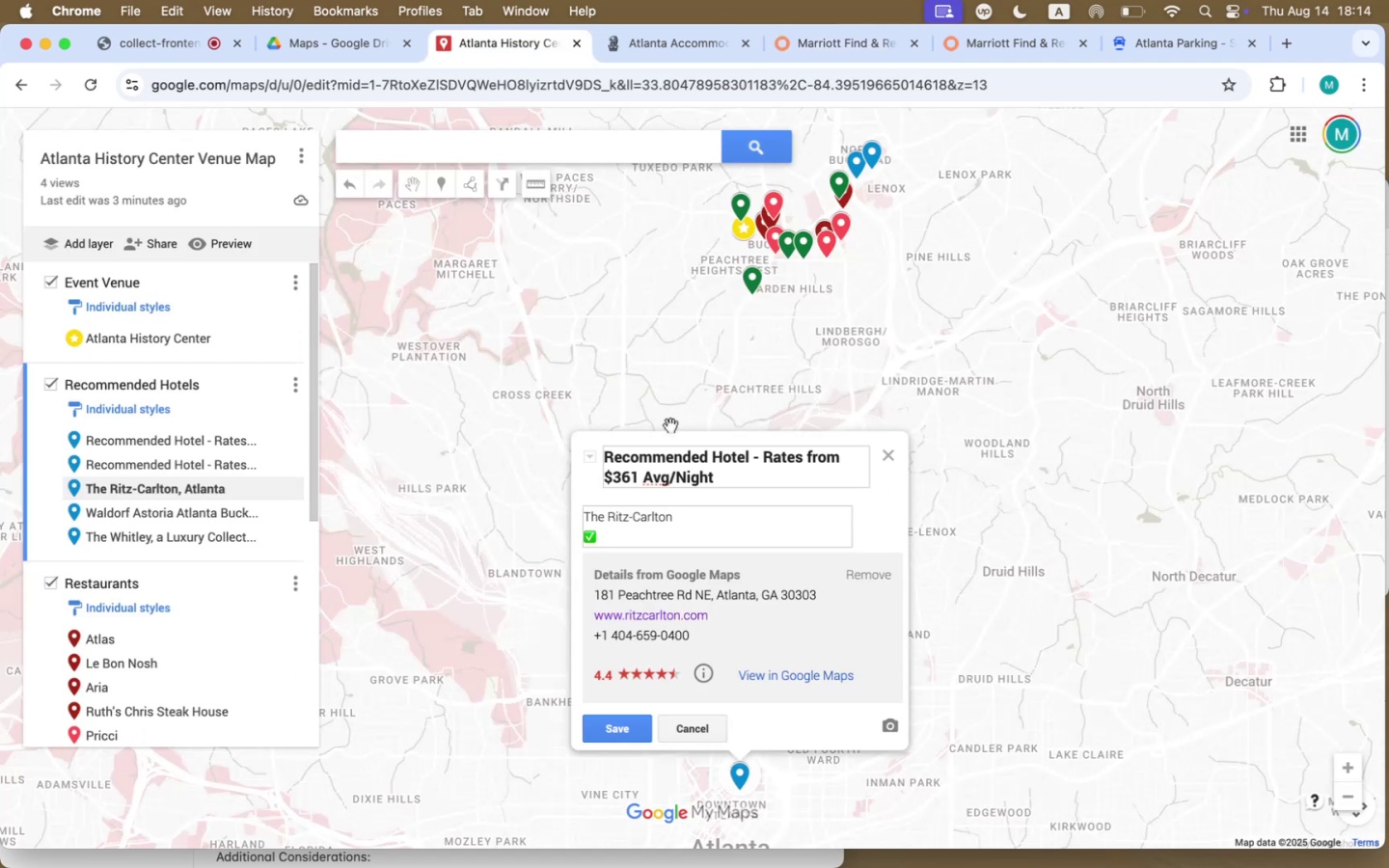 
key(Meta+CommandLeft)
 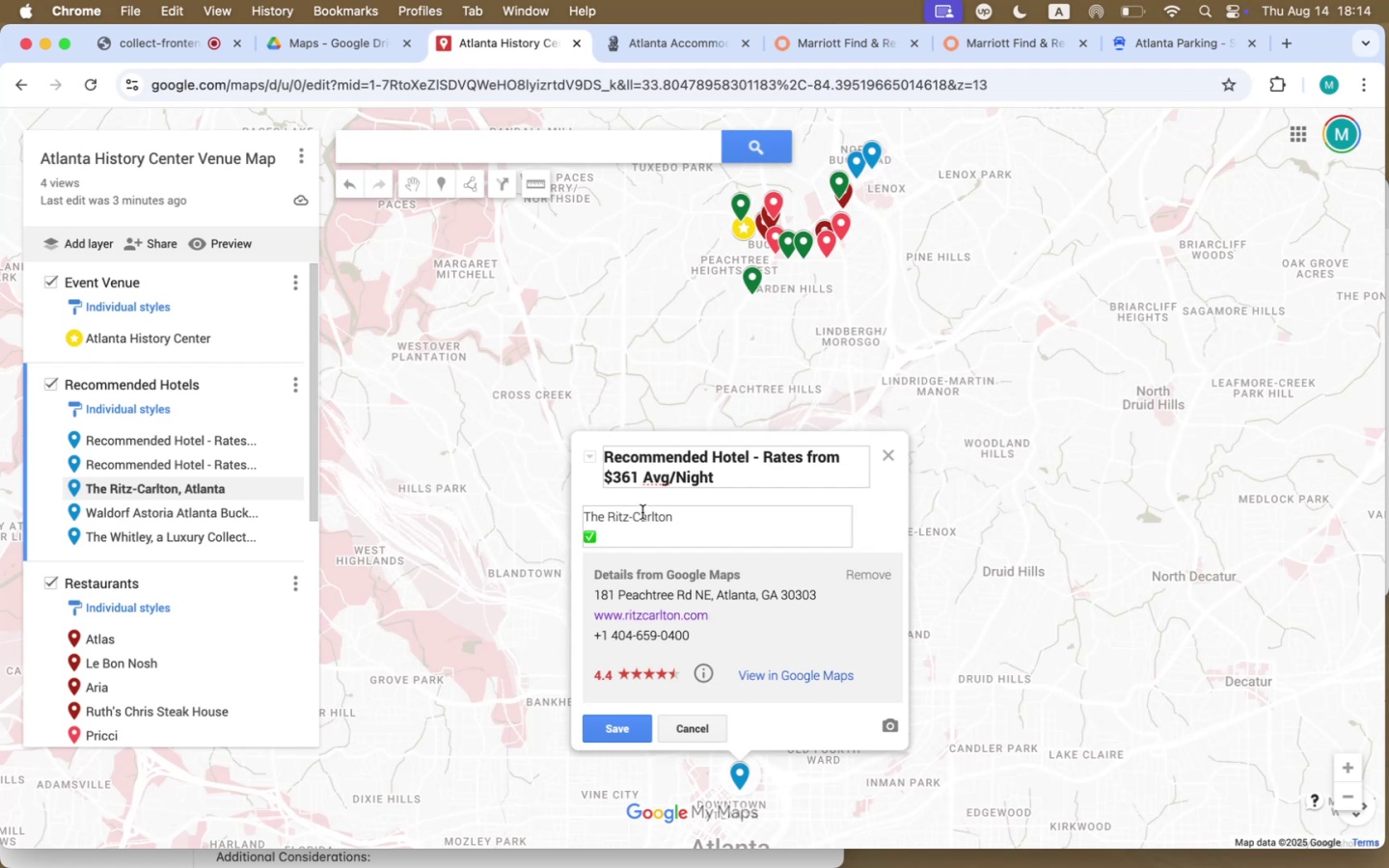 
key(Meta+V)
 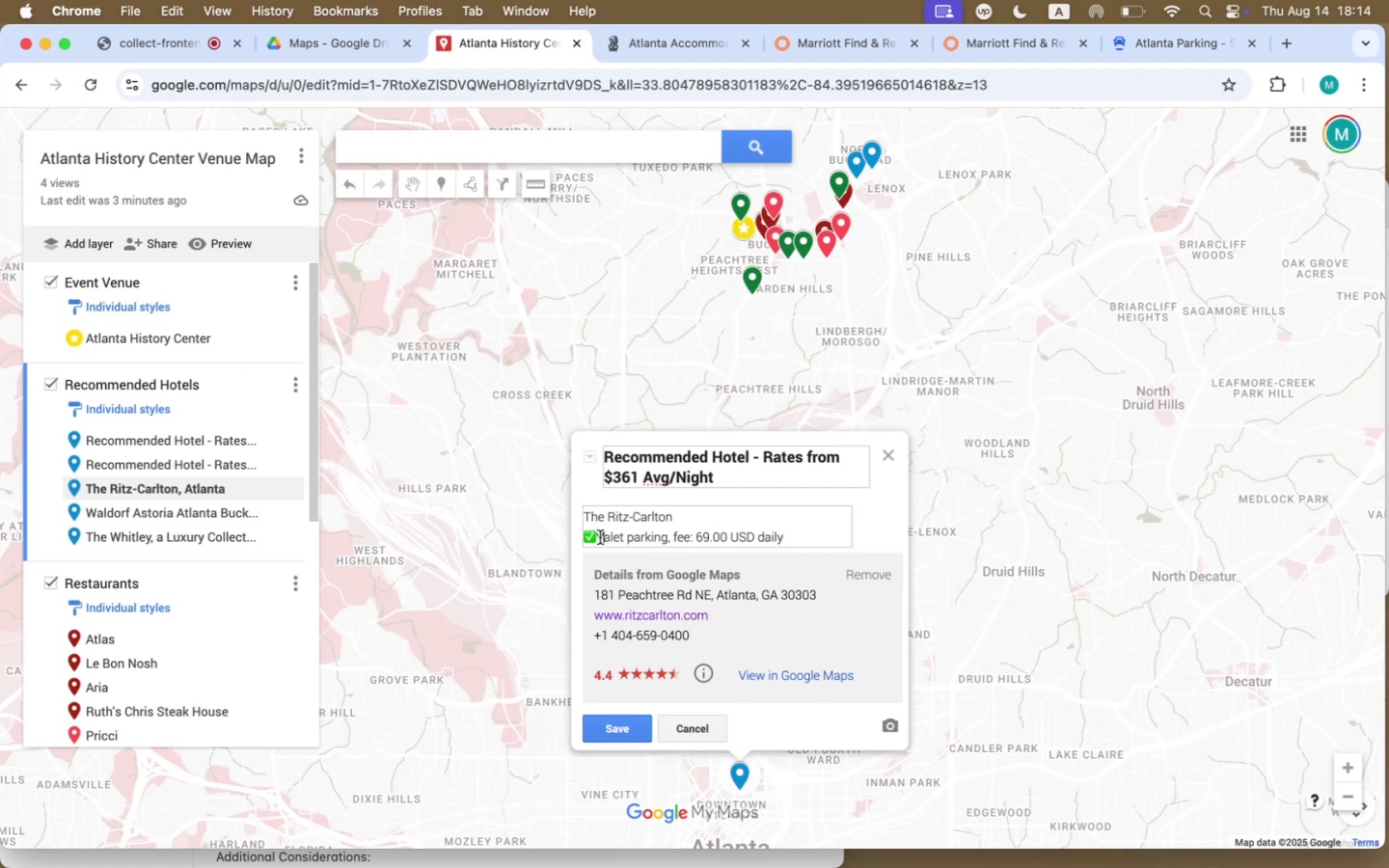 
key(ArrowLeft)
 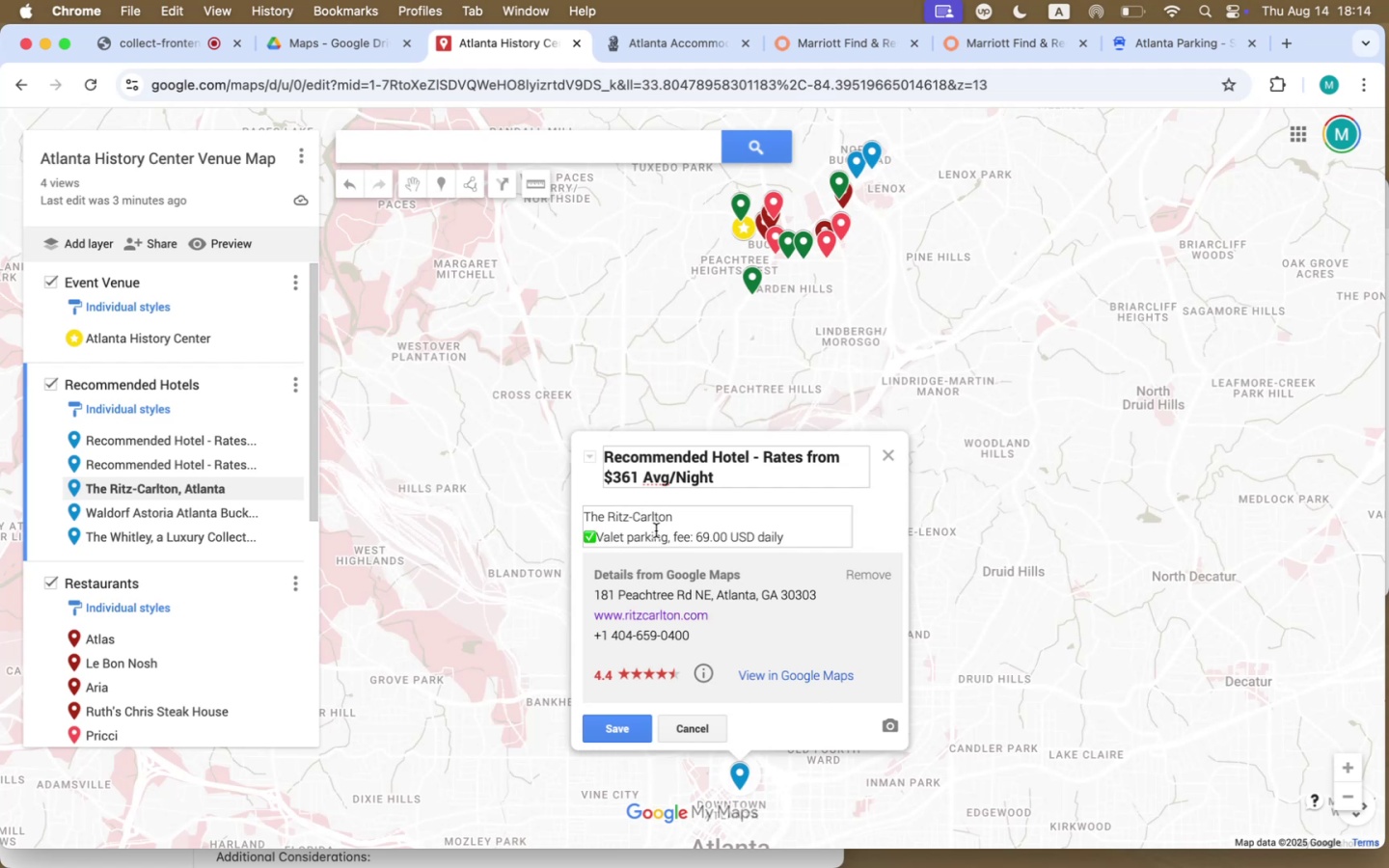 
key(Space)
 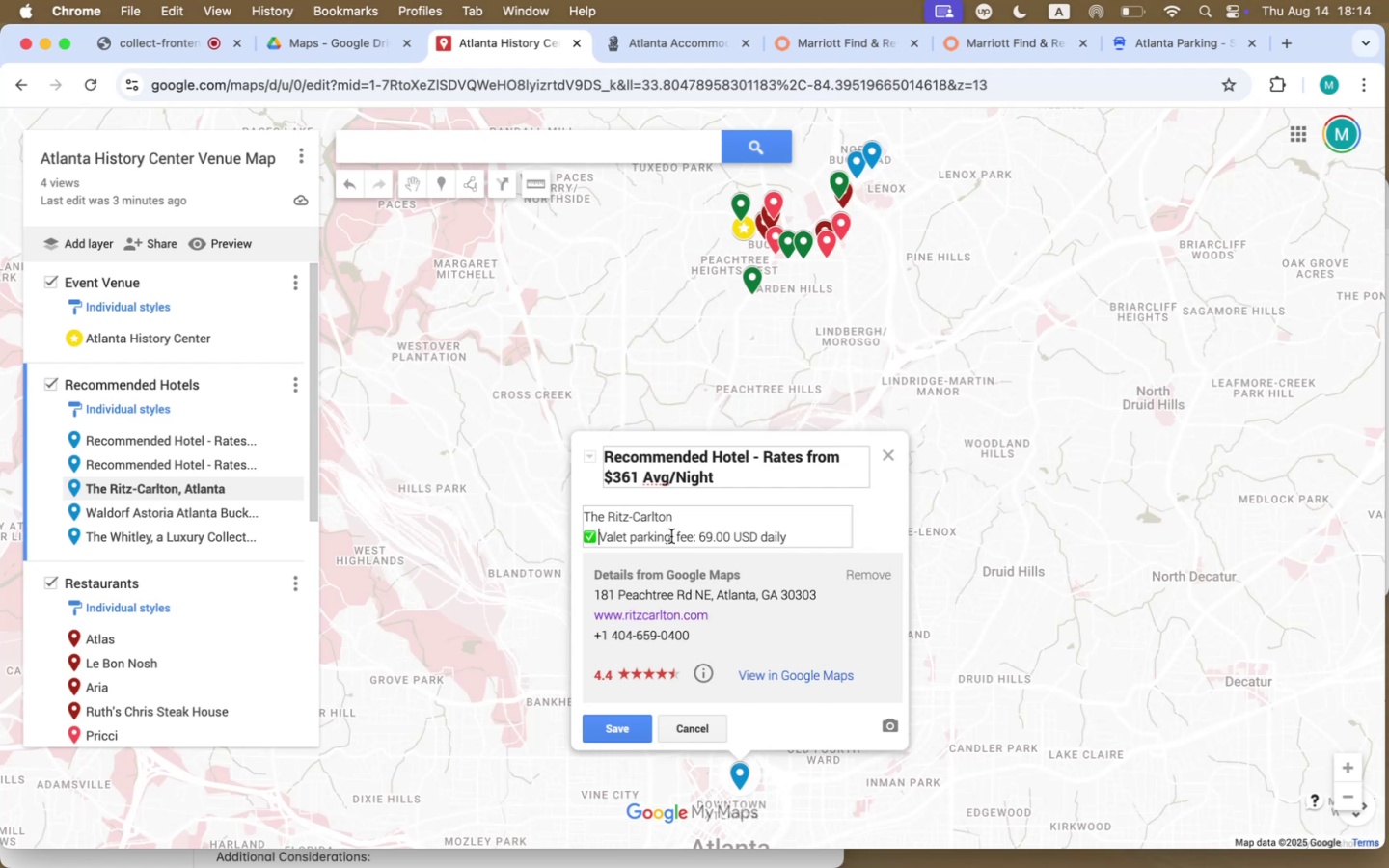 
left_click_drag(start_coordinate=[671, 537], to_coordinate=[695, 535])
 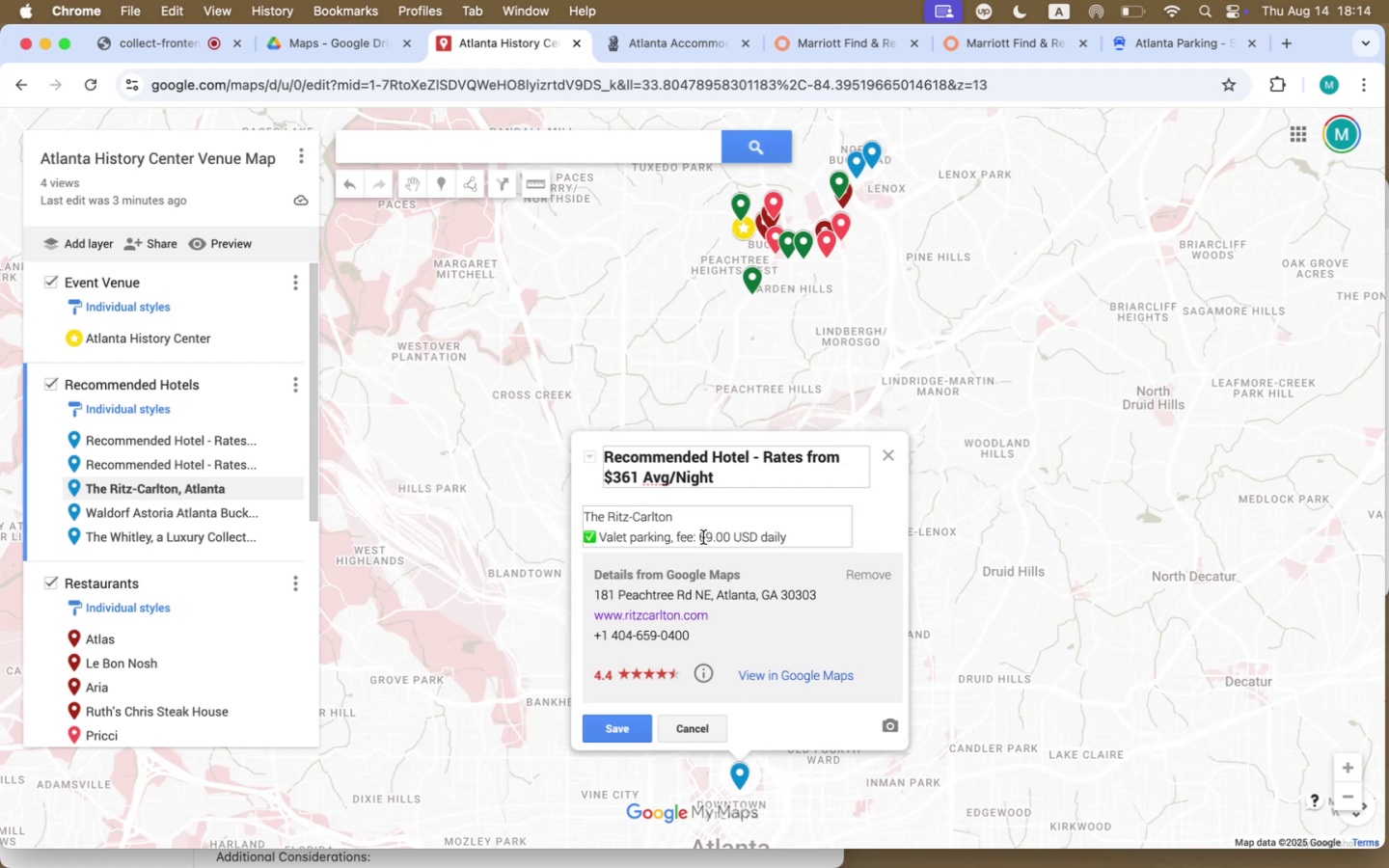 
left_click_drag(start_coordinate=[695, 538], to_coordinate=[670, 538])
 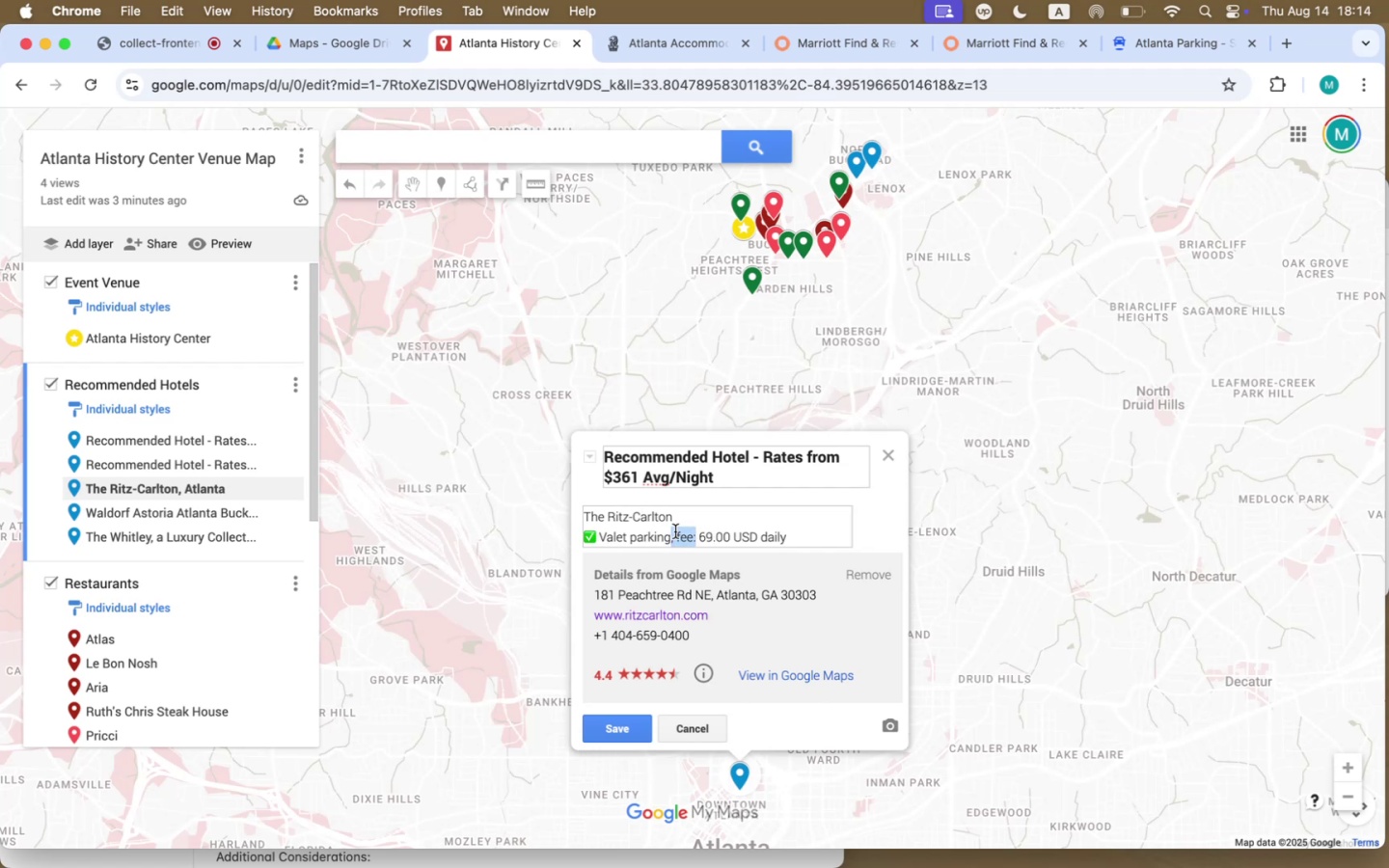 
key(Backspace)
 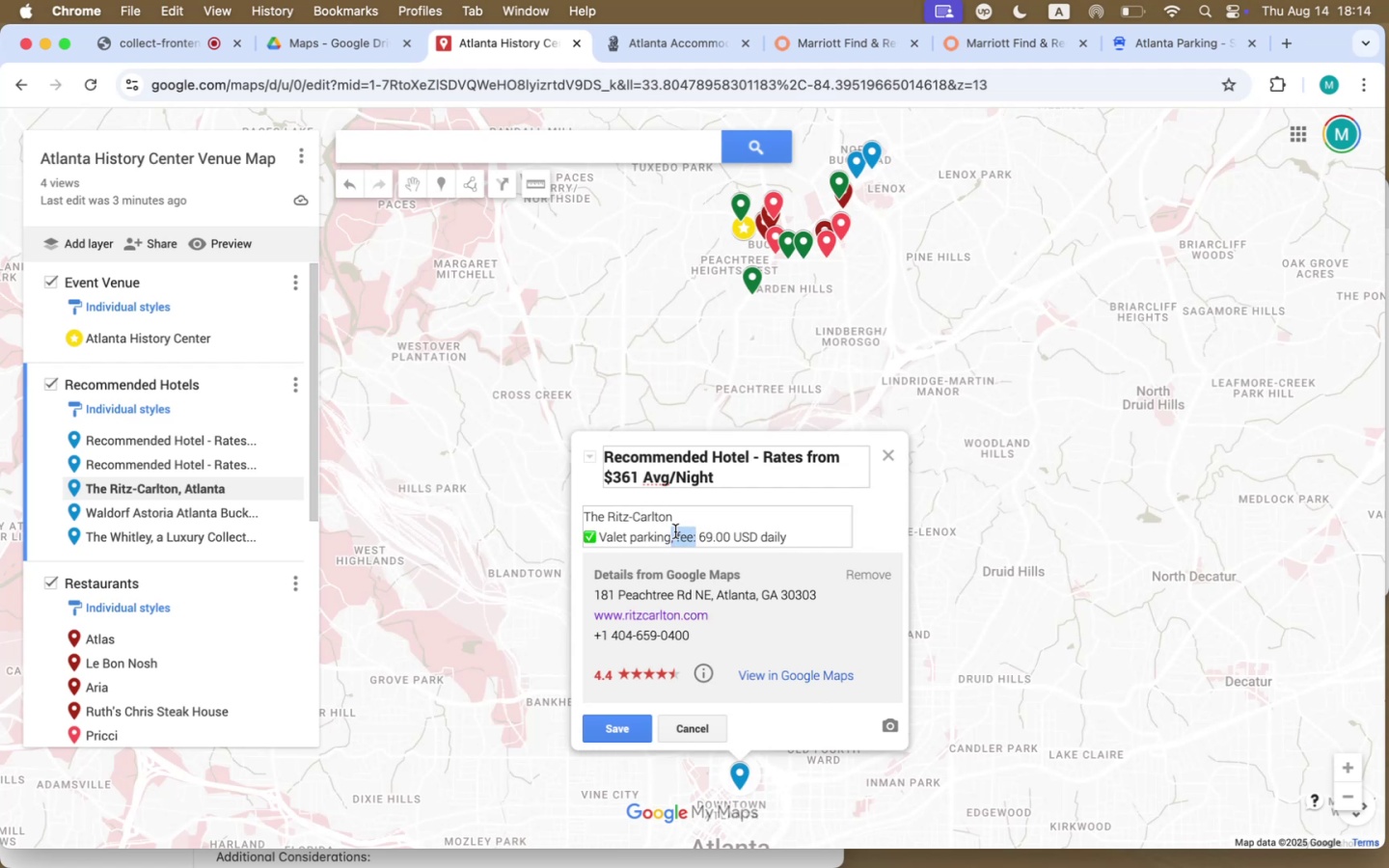 
key(Space)
 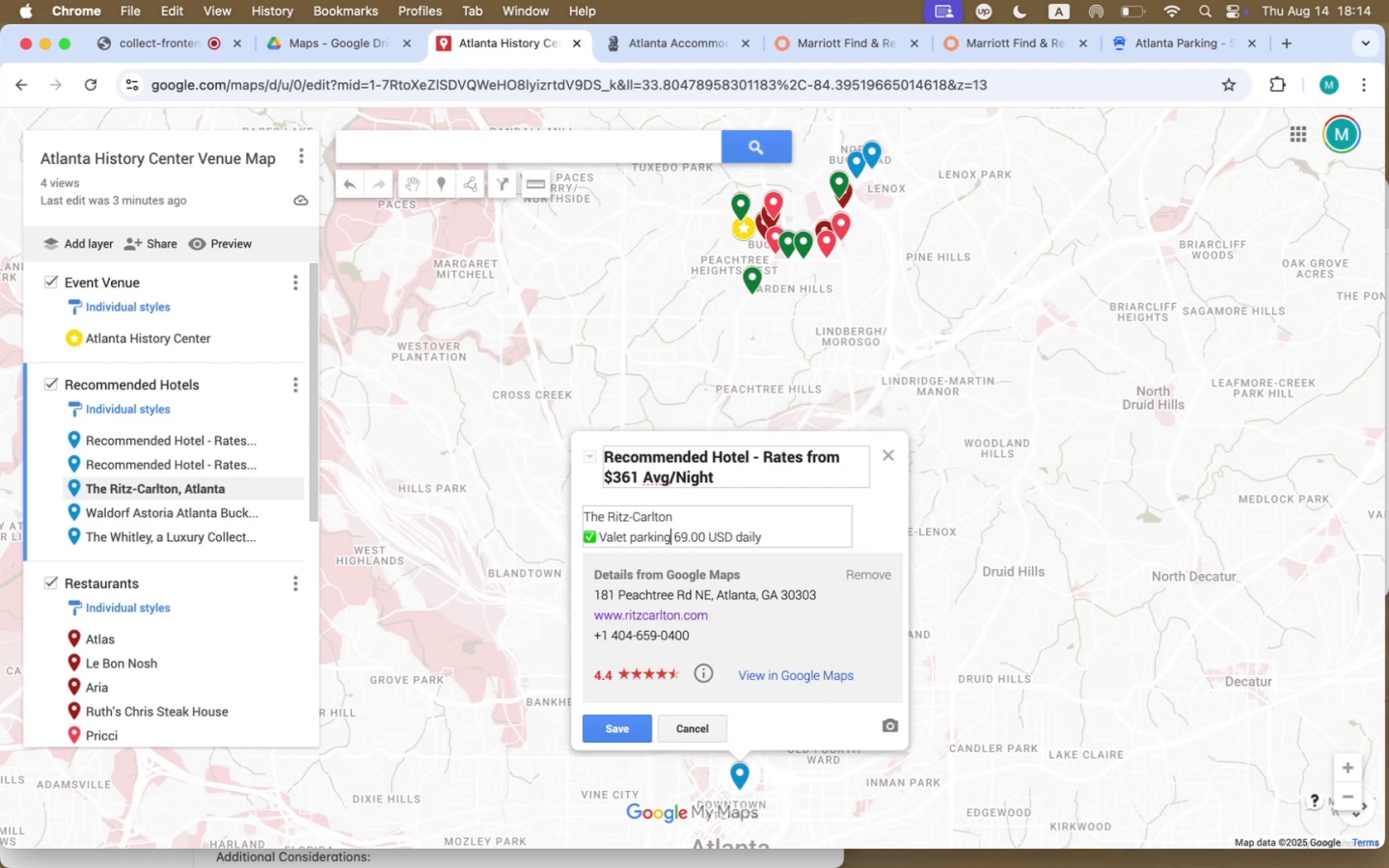 
key(Minus)
 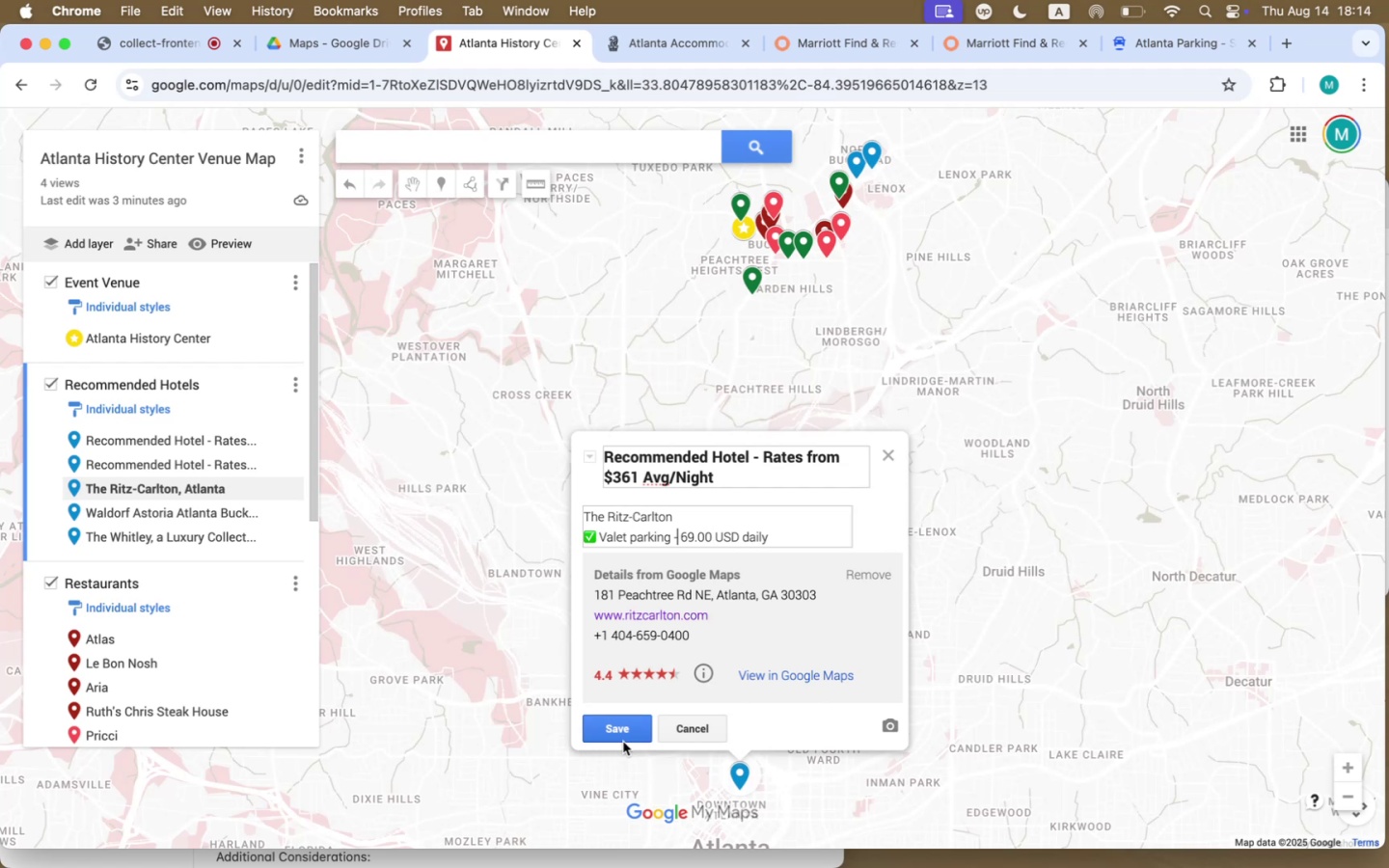 
left_click([628, 737])
 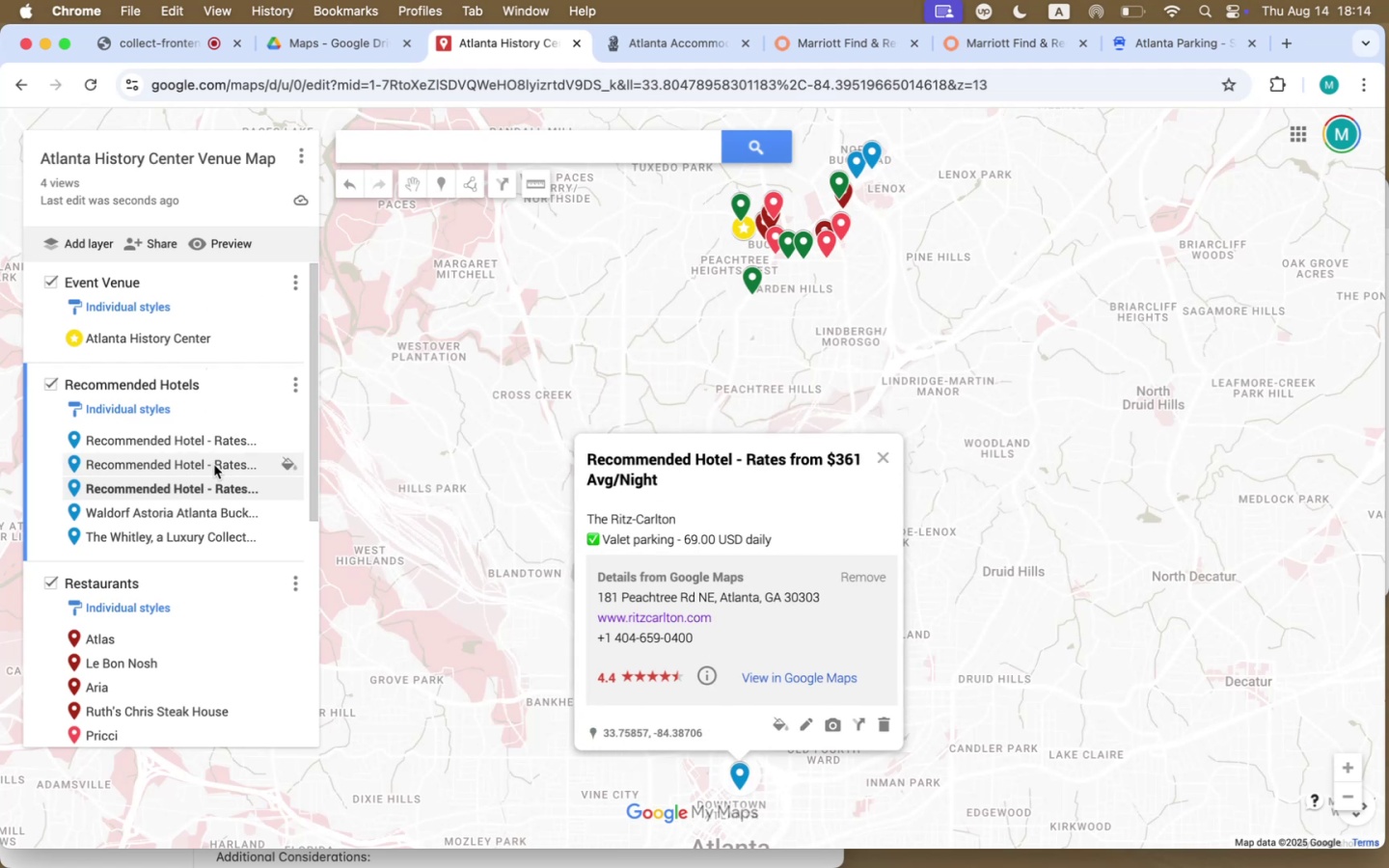 
left_click([181, 460])
 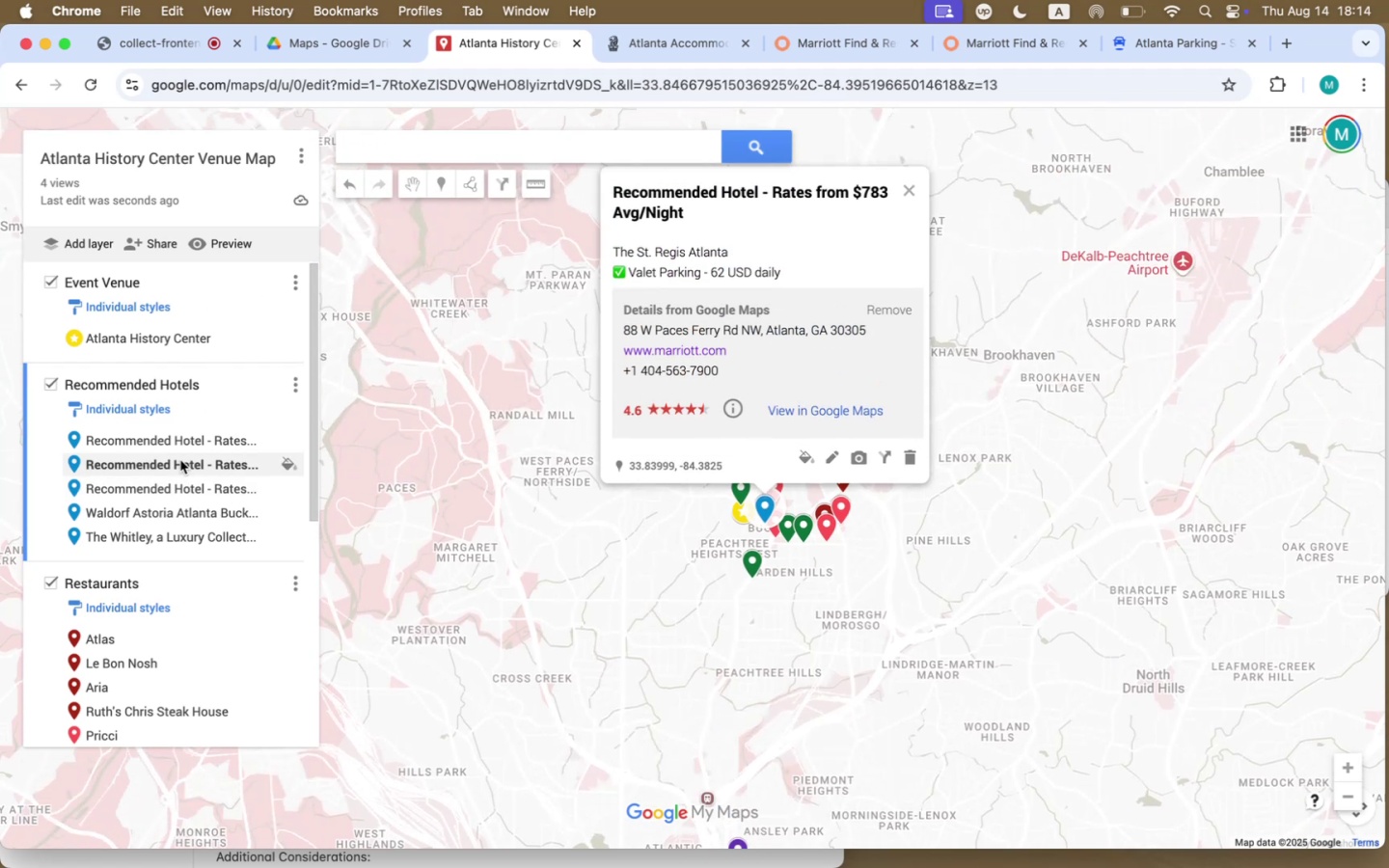 
left_click([171, 431])
 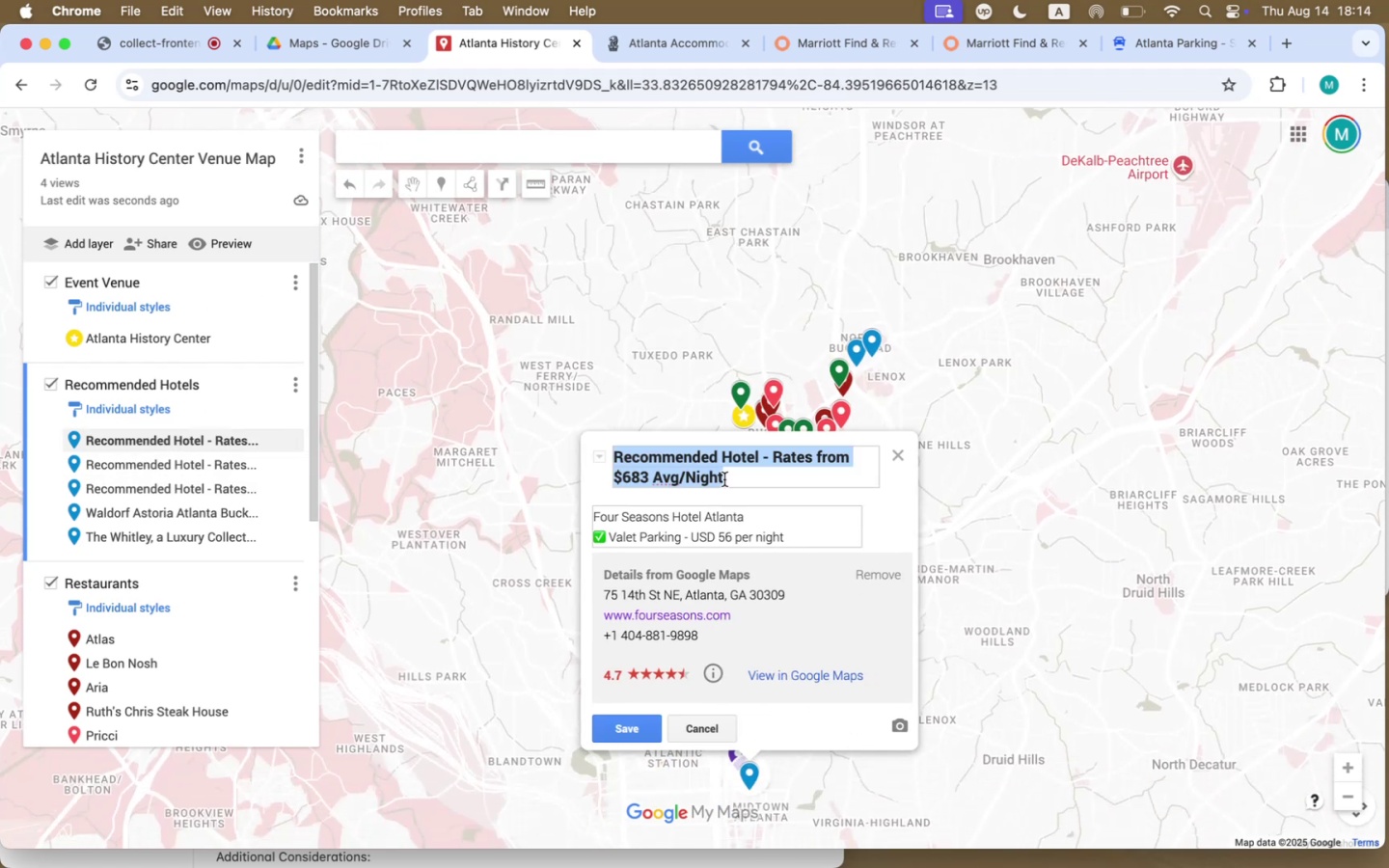 
left_click([721, 537])
 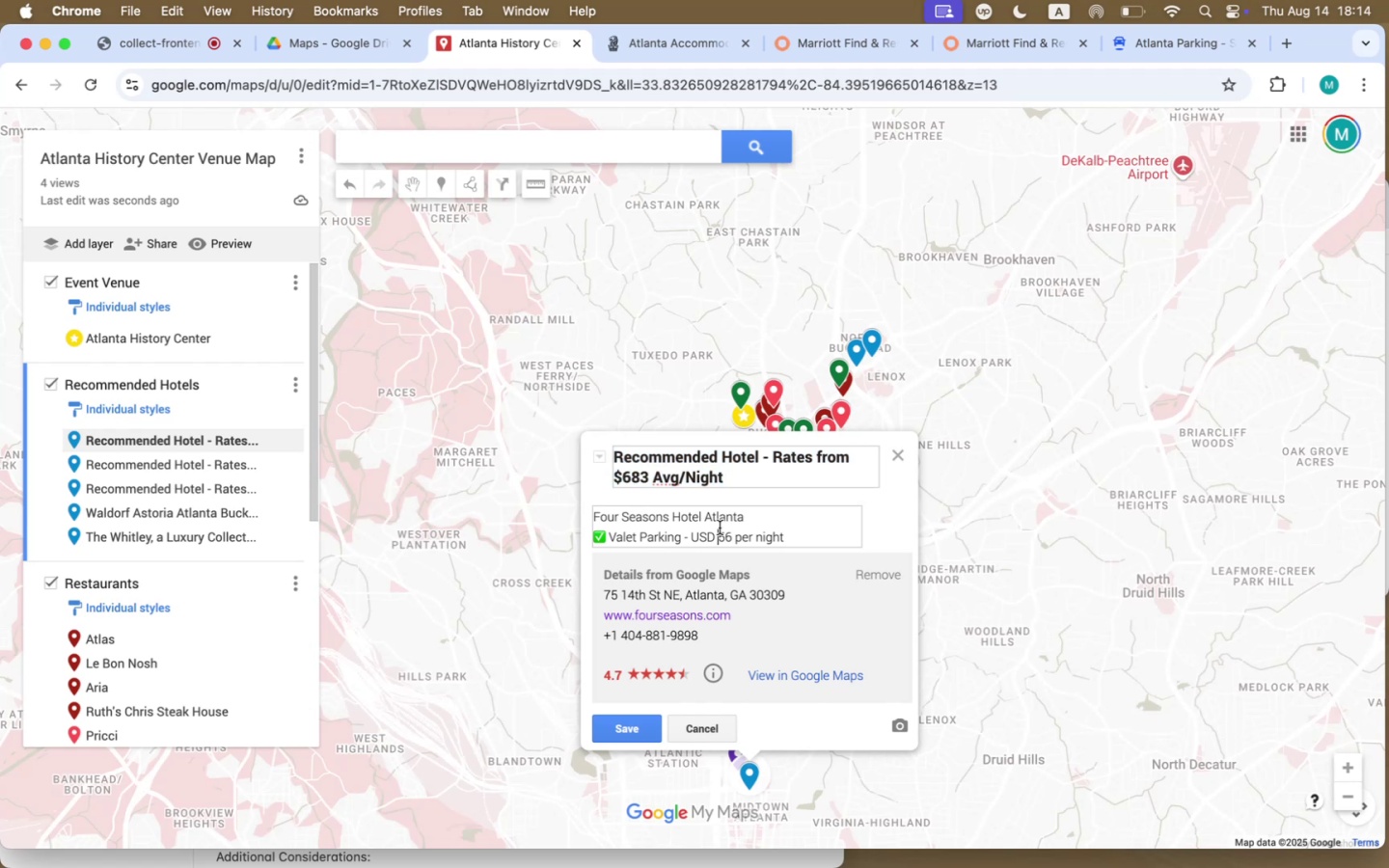 
key(Backspace)
 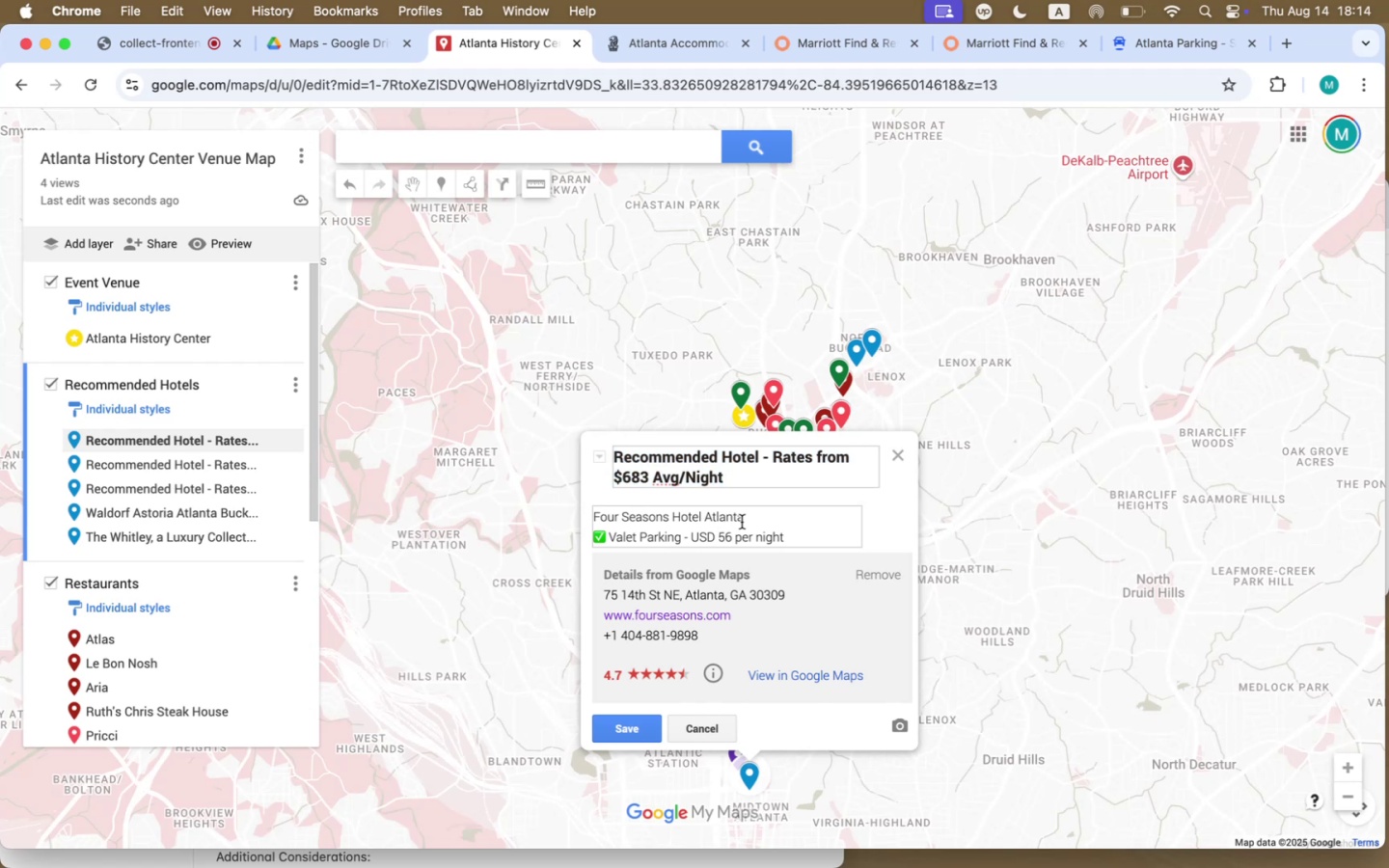 
key(Backspace)
 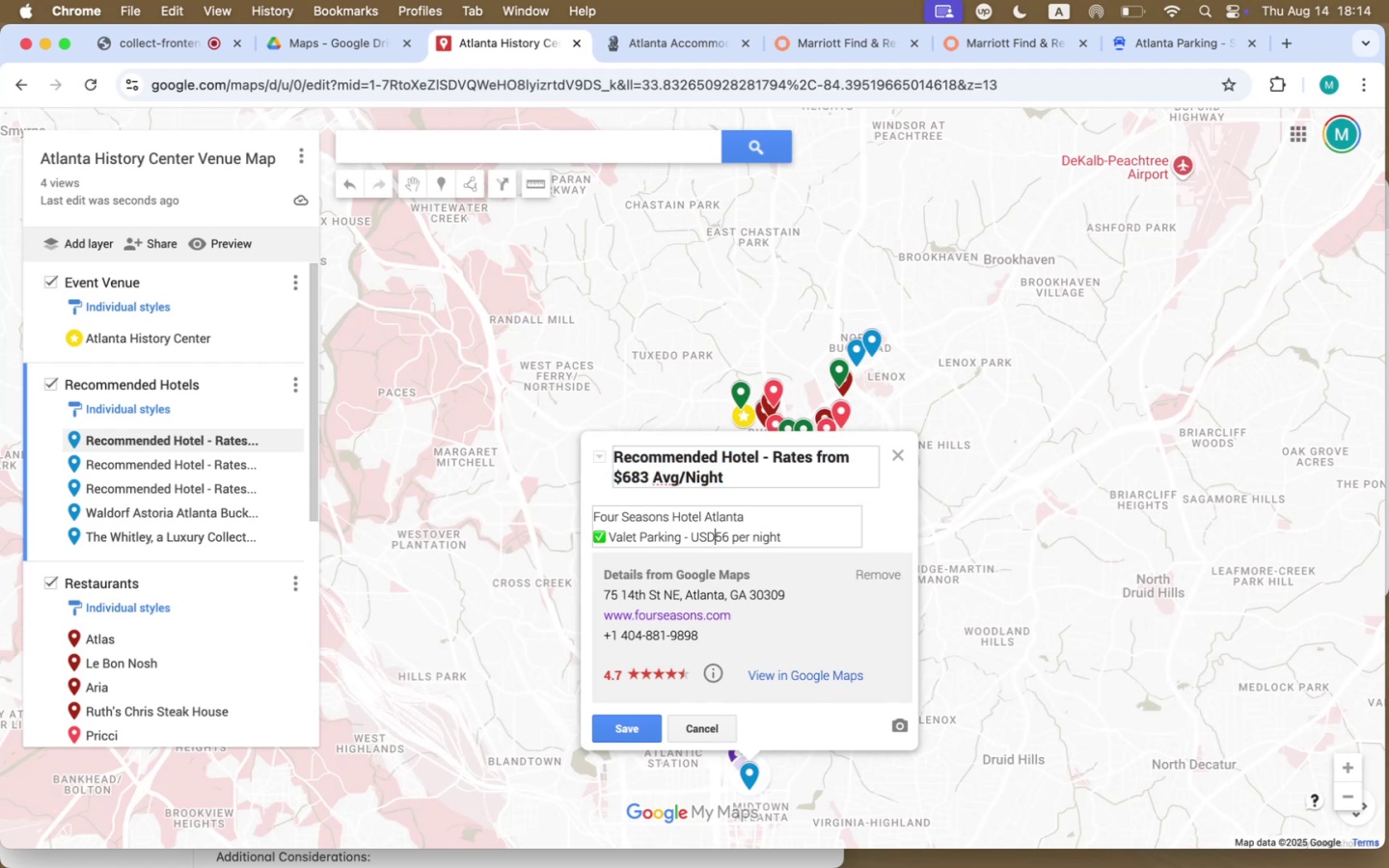 
key(Backspace)
 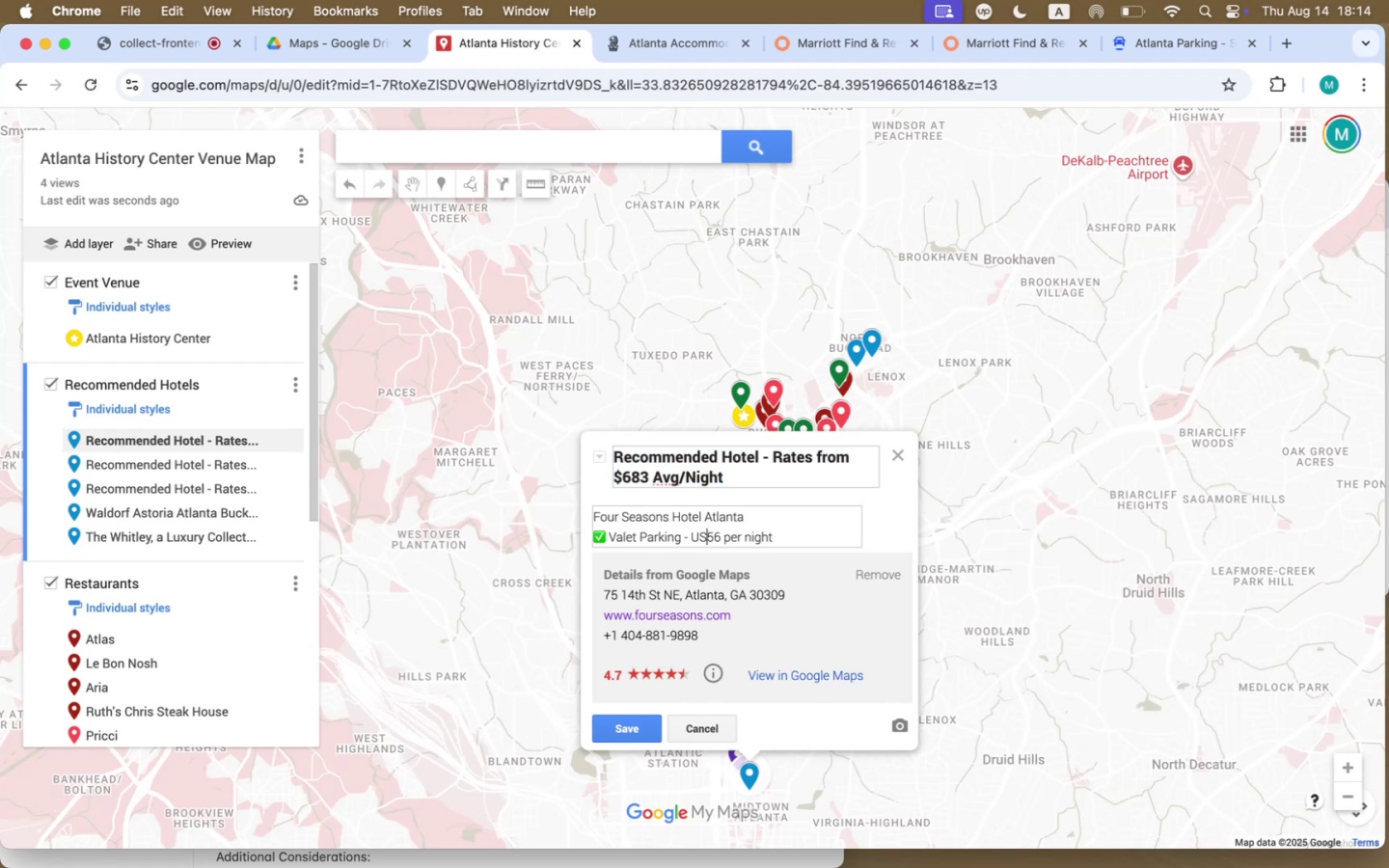 
key(Backspace)
 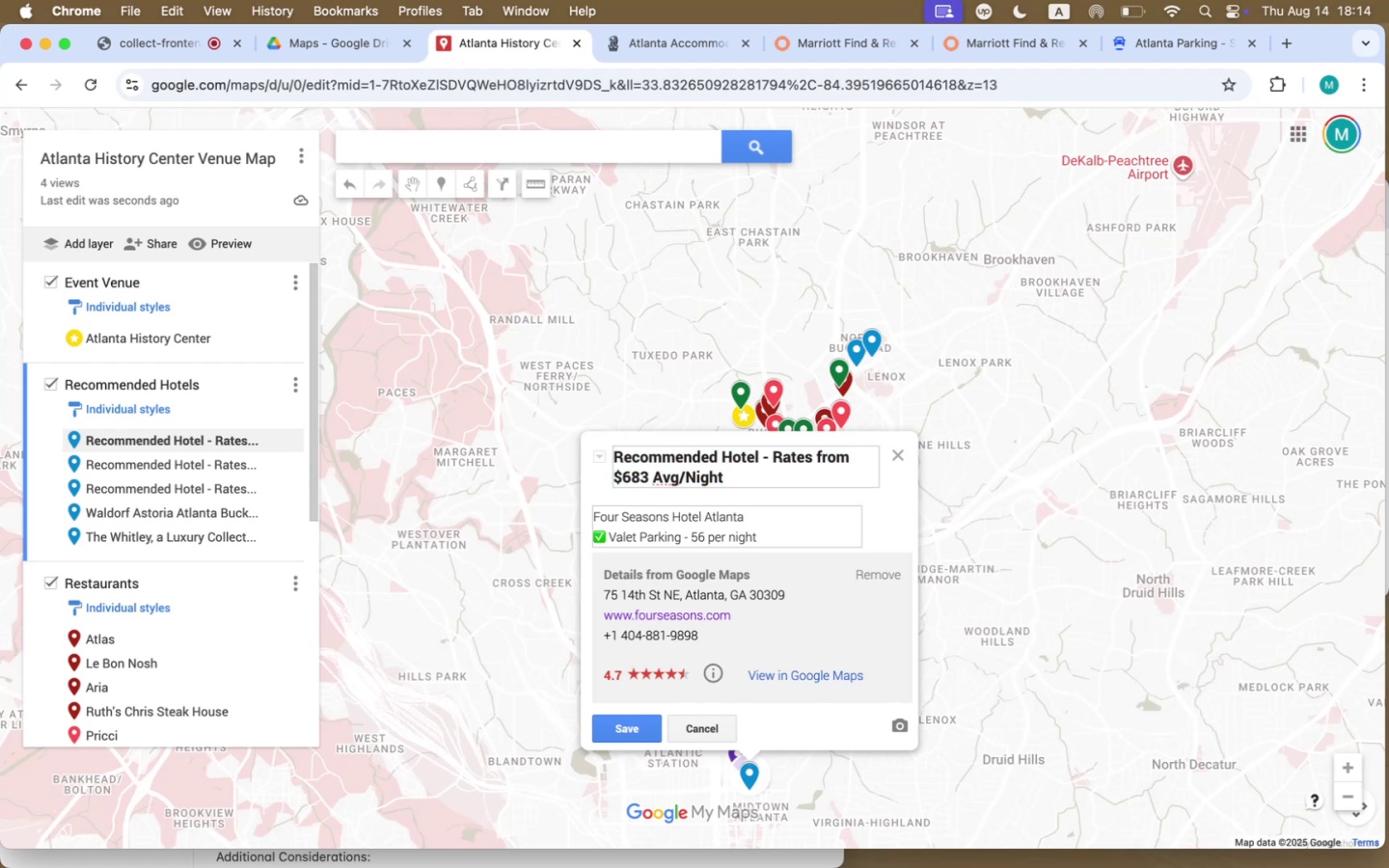 
key(ArrowRight)
 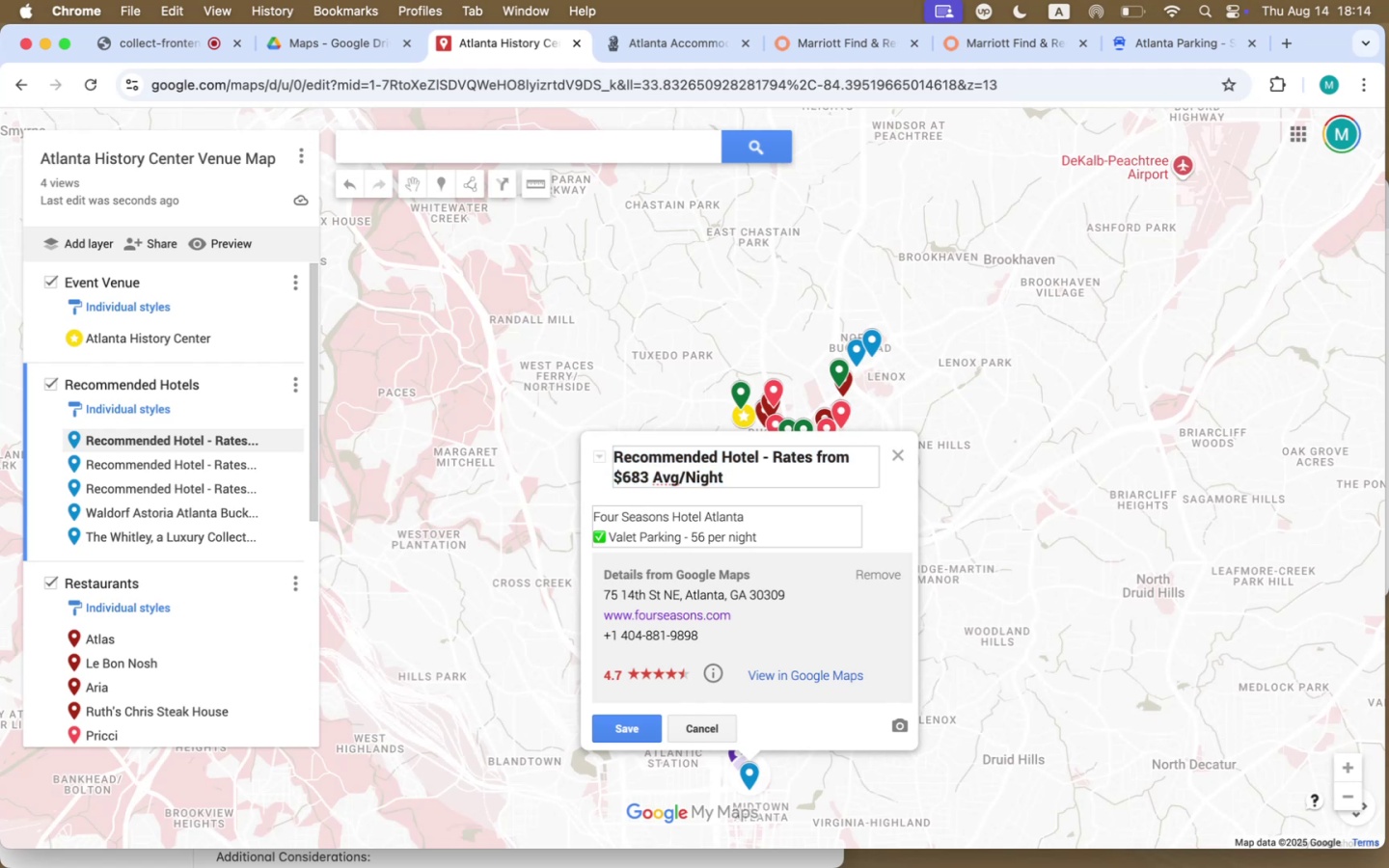 
key(ArrowRight)
 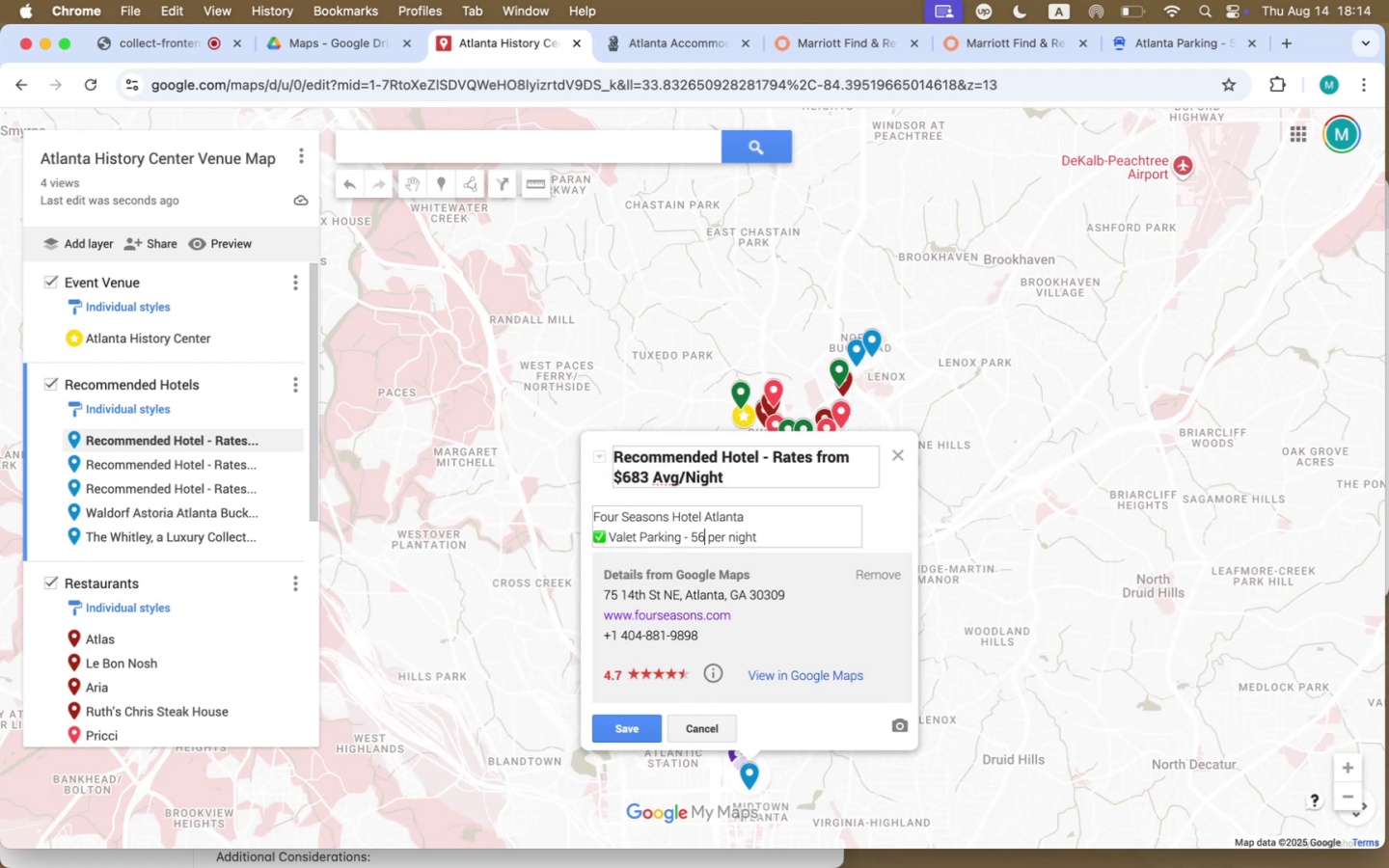 
type( USD)
 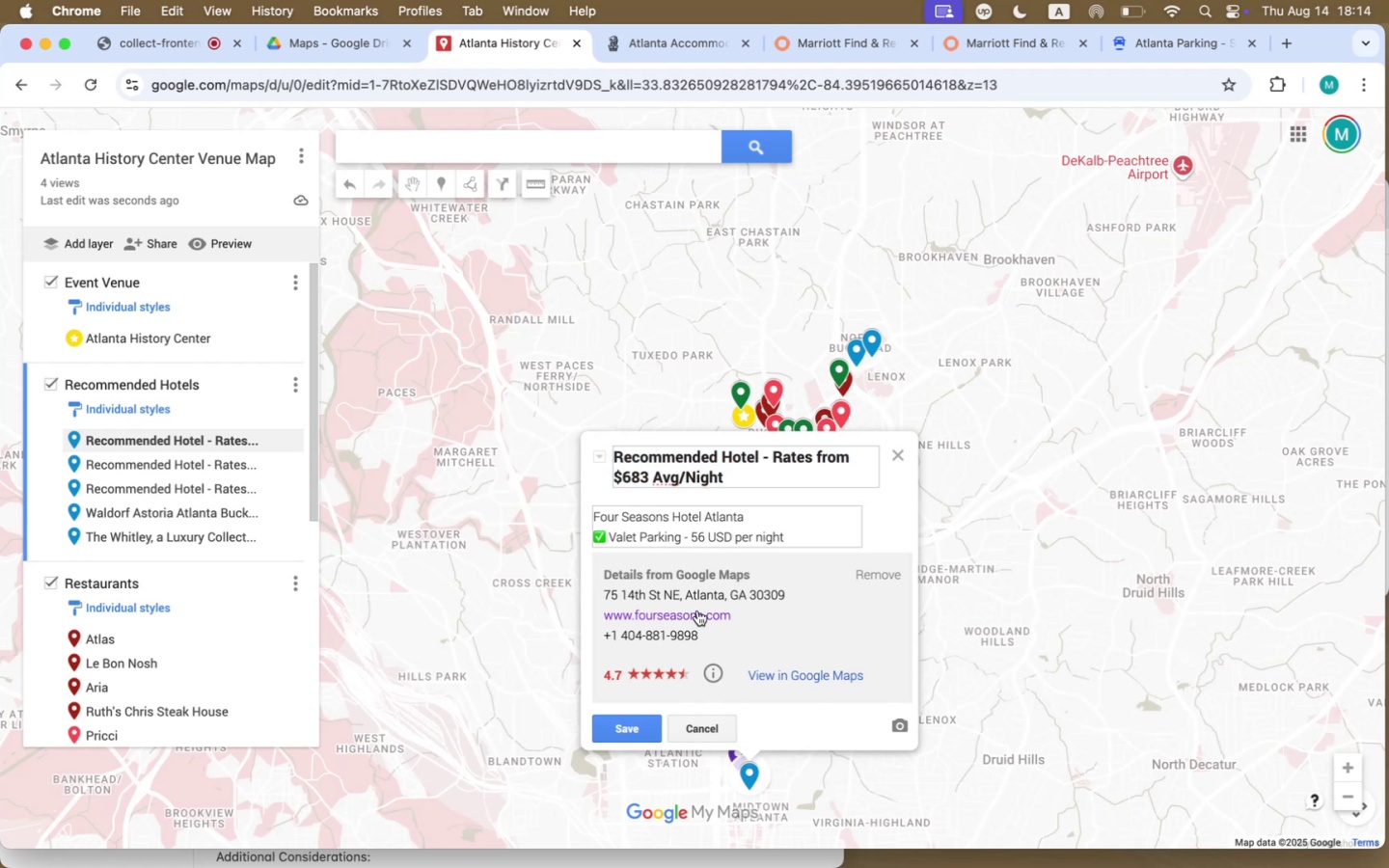 
scroll: coordinate [644, 737], scroll_direction: down, amount: 1.0
 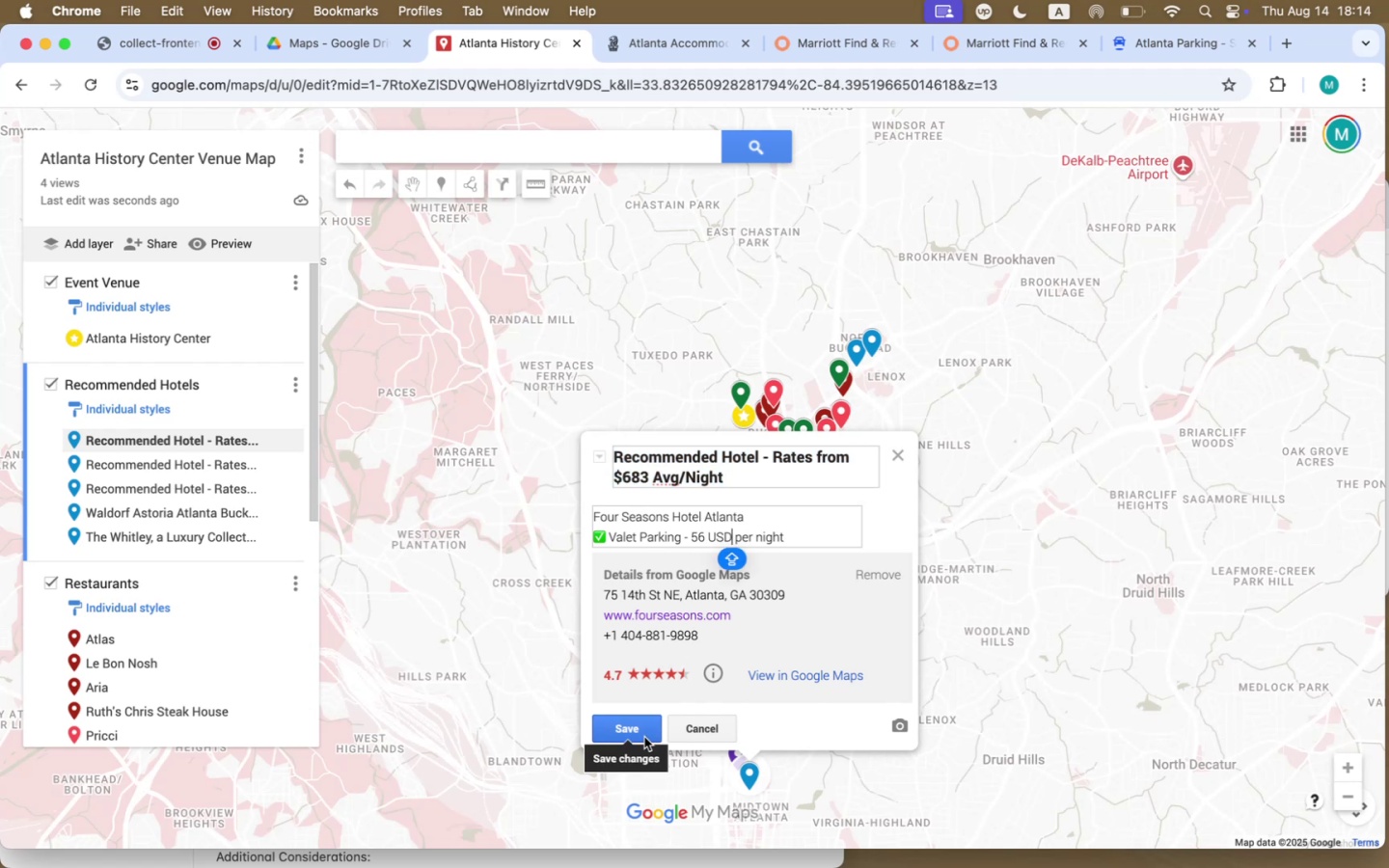 
left_click([644, 737])
 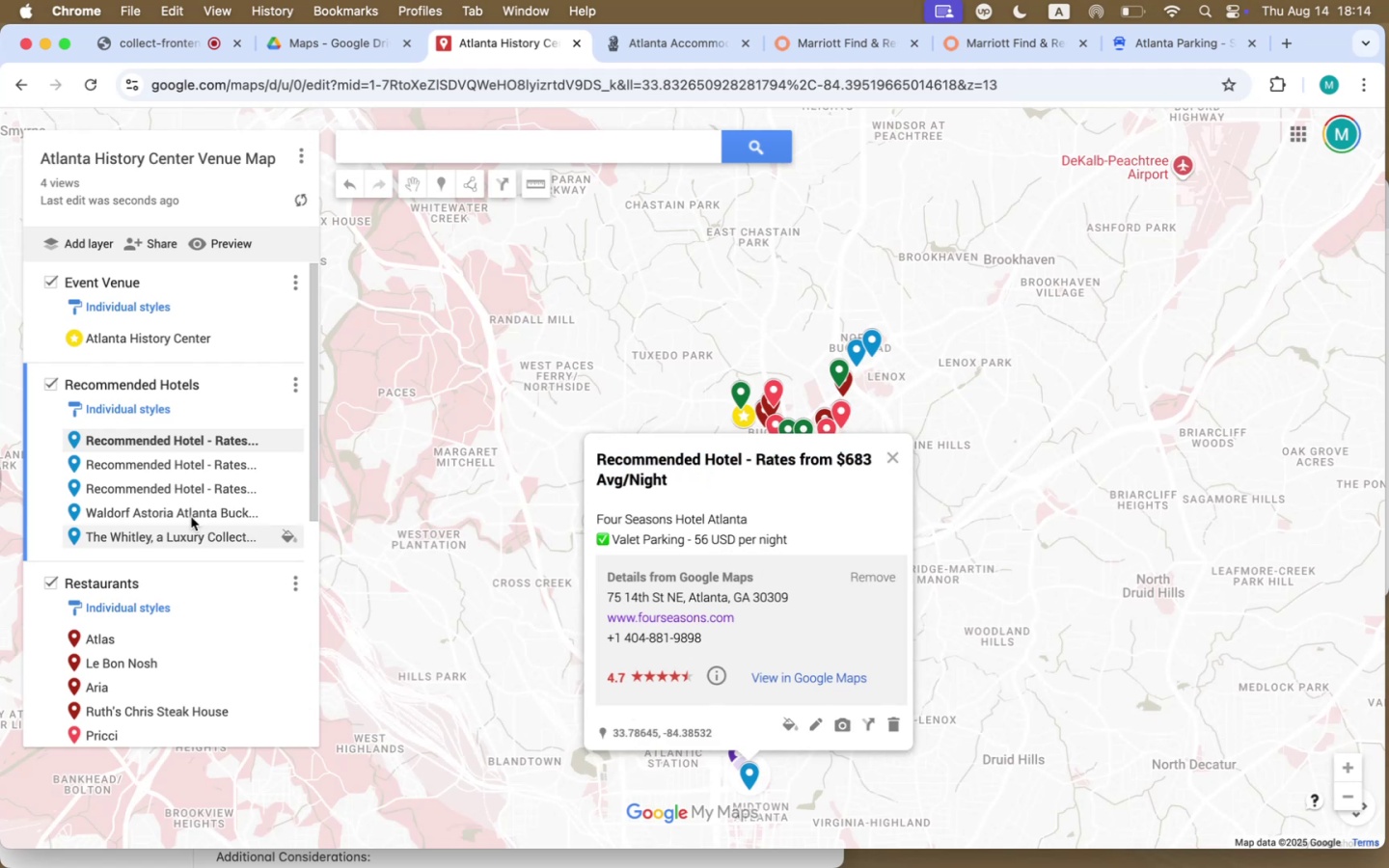 
left_click([139, 481])
 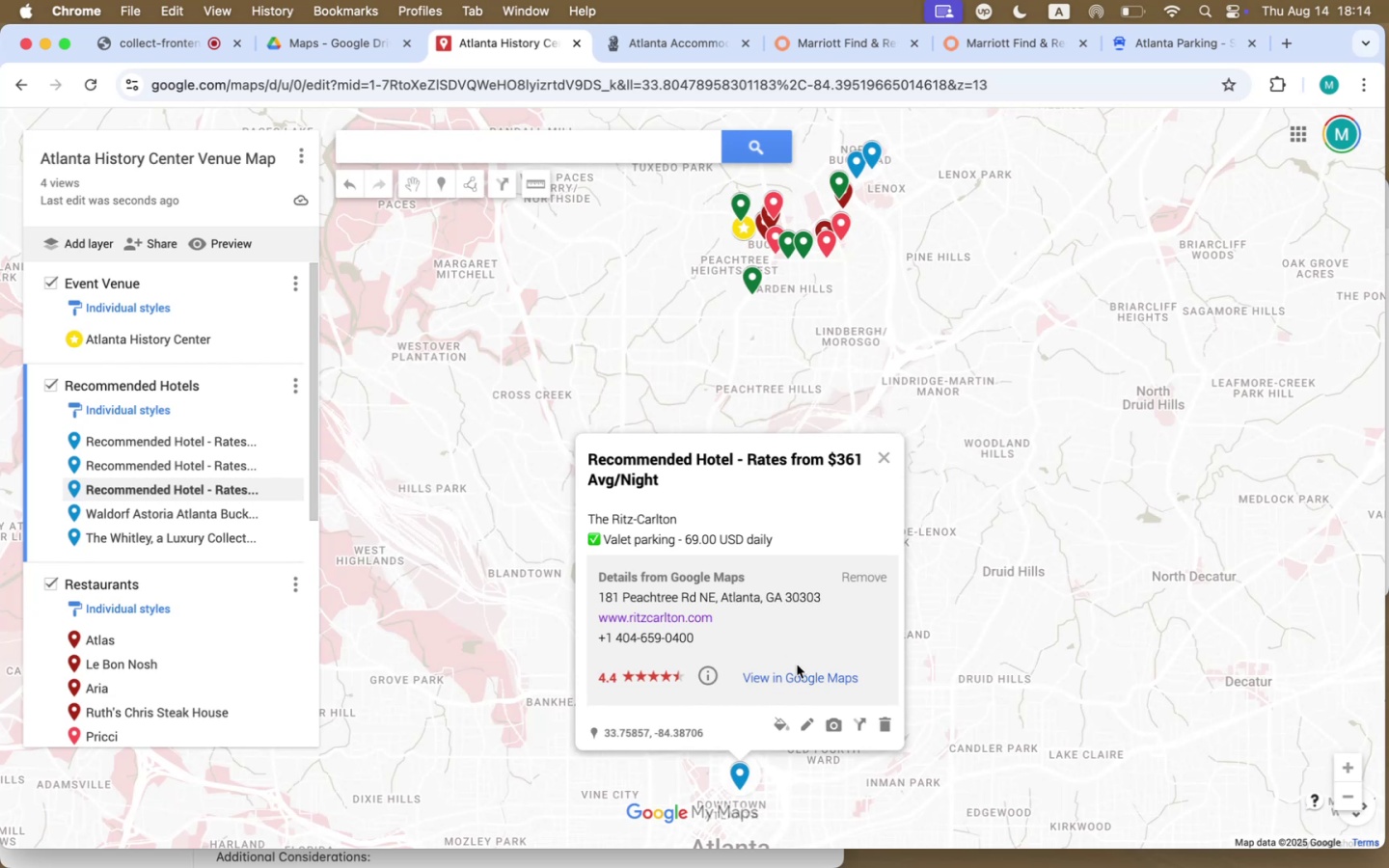 
left_click([807, 726])
 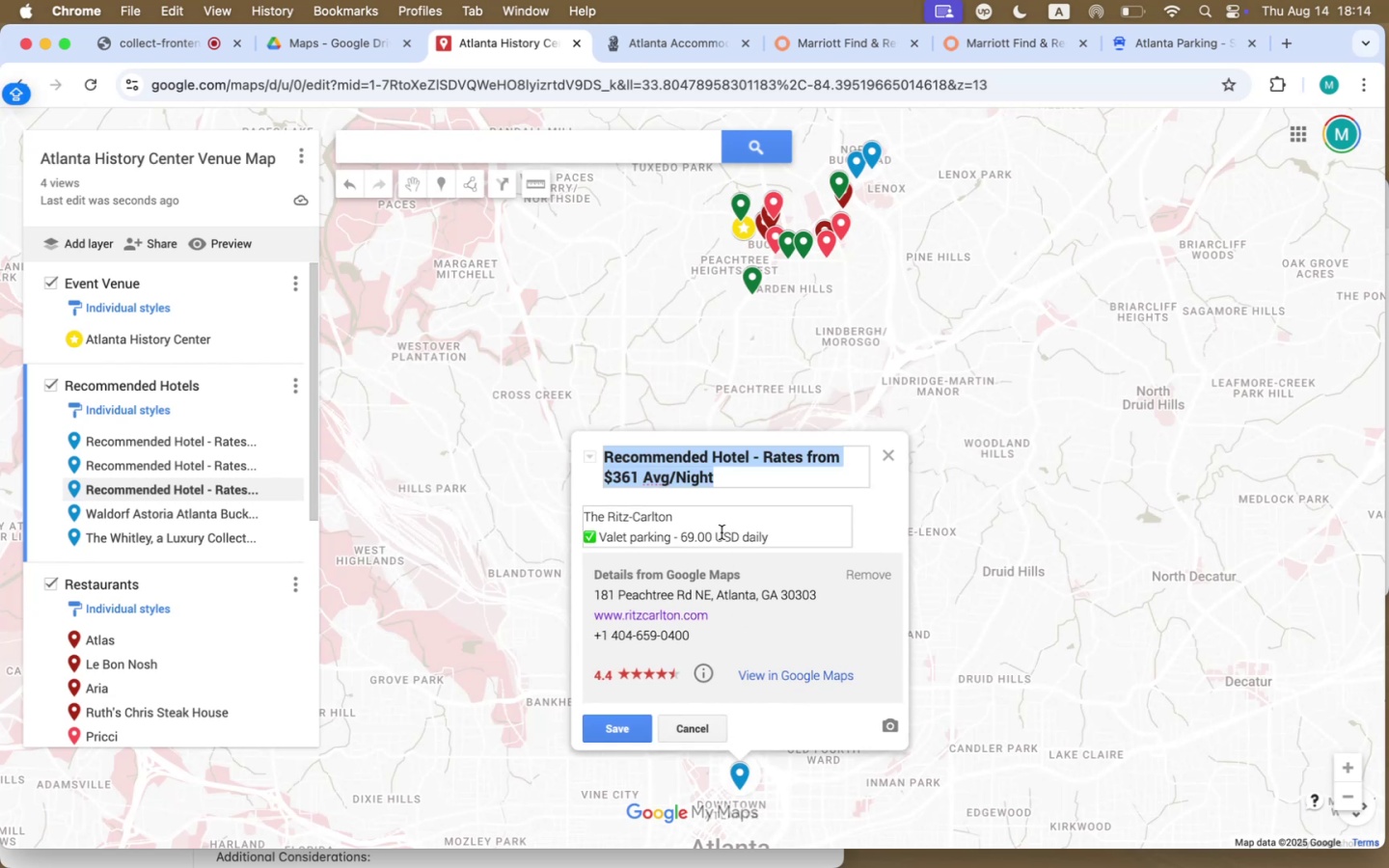 
left_click([708, 532])
 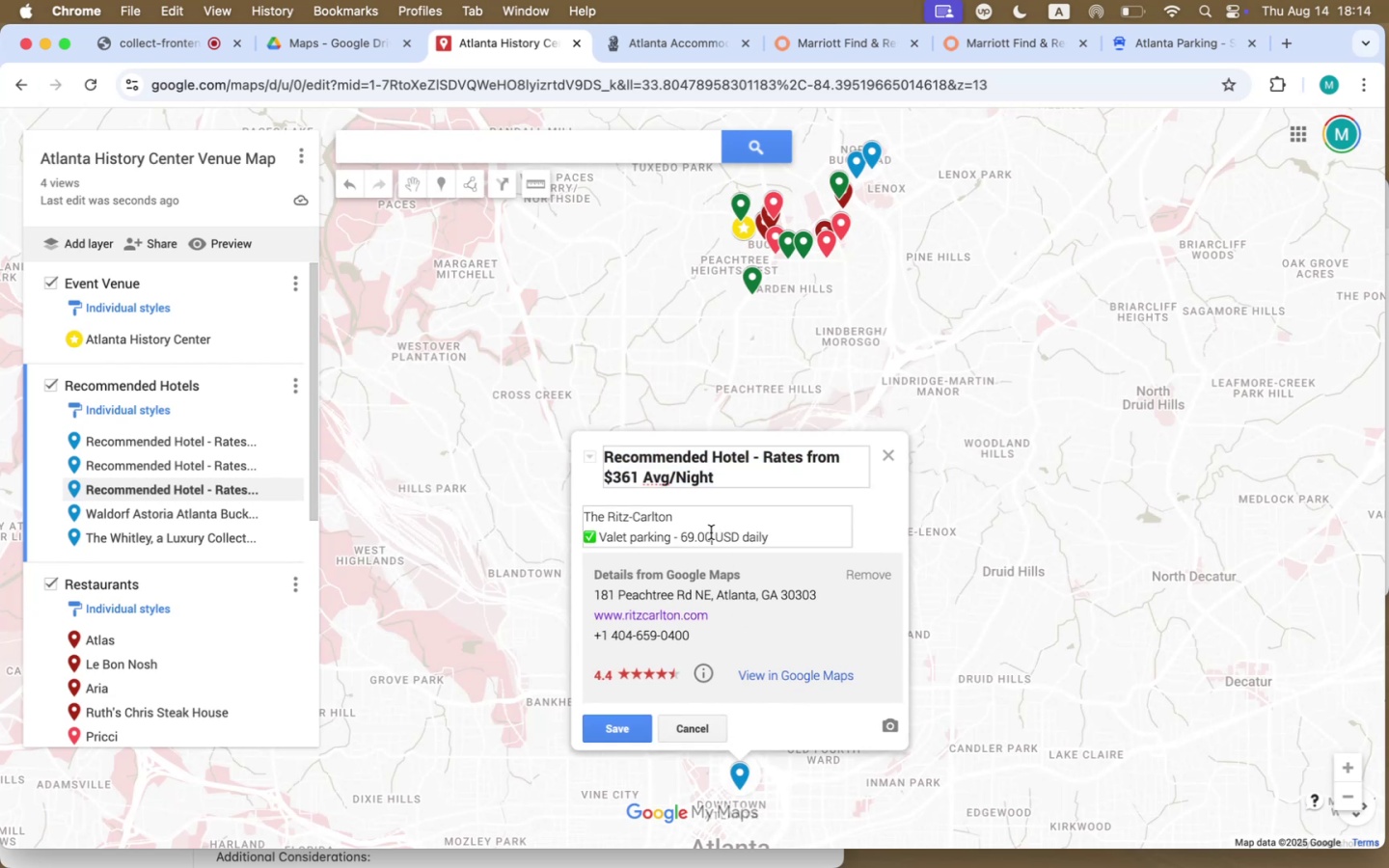 
key(Backspace)
 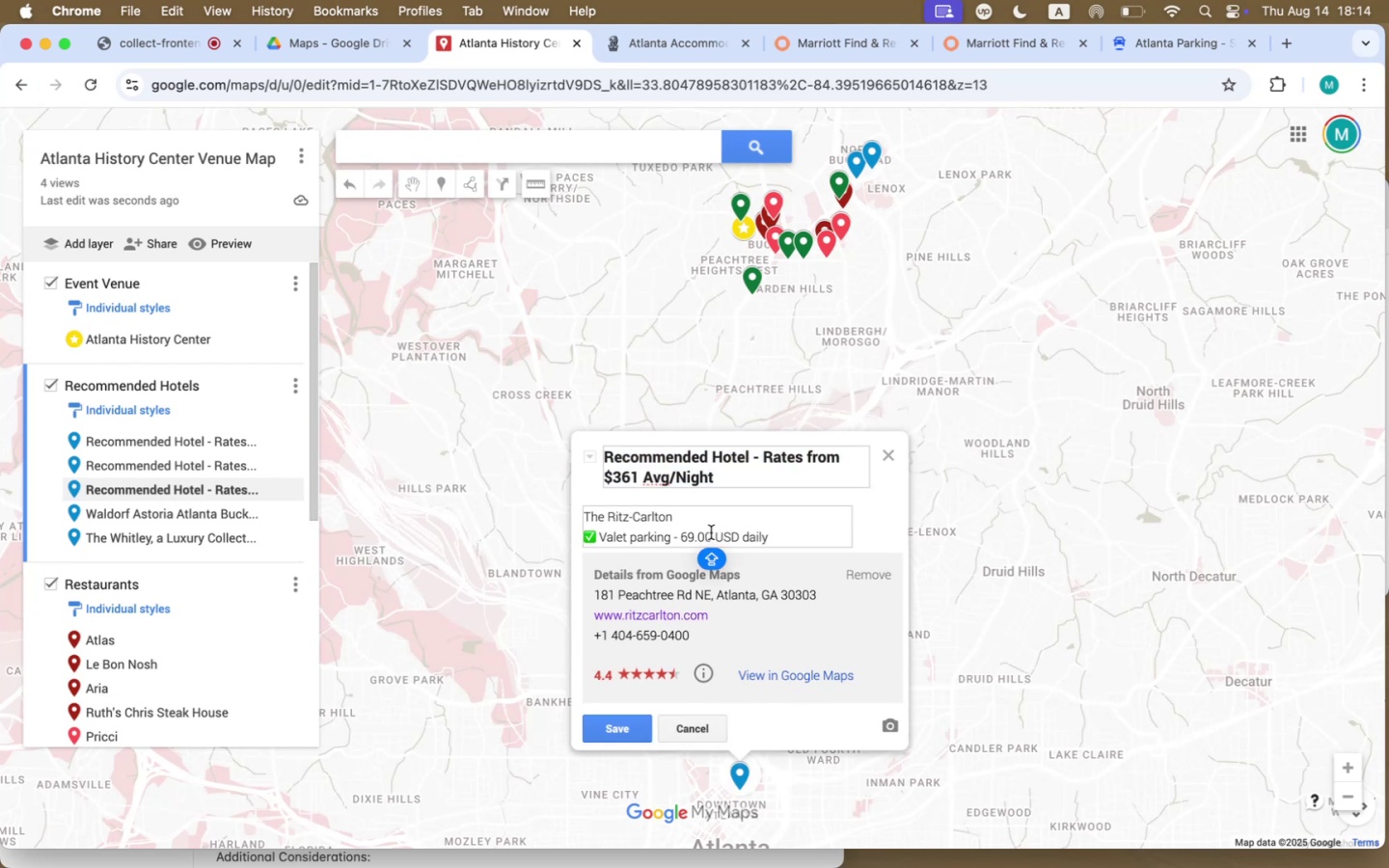 
key(Backspace)
 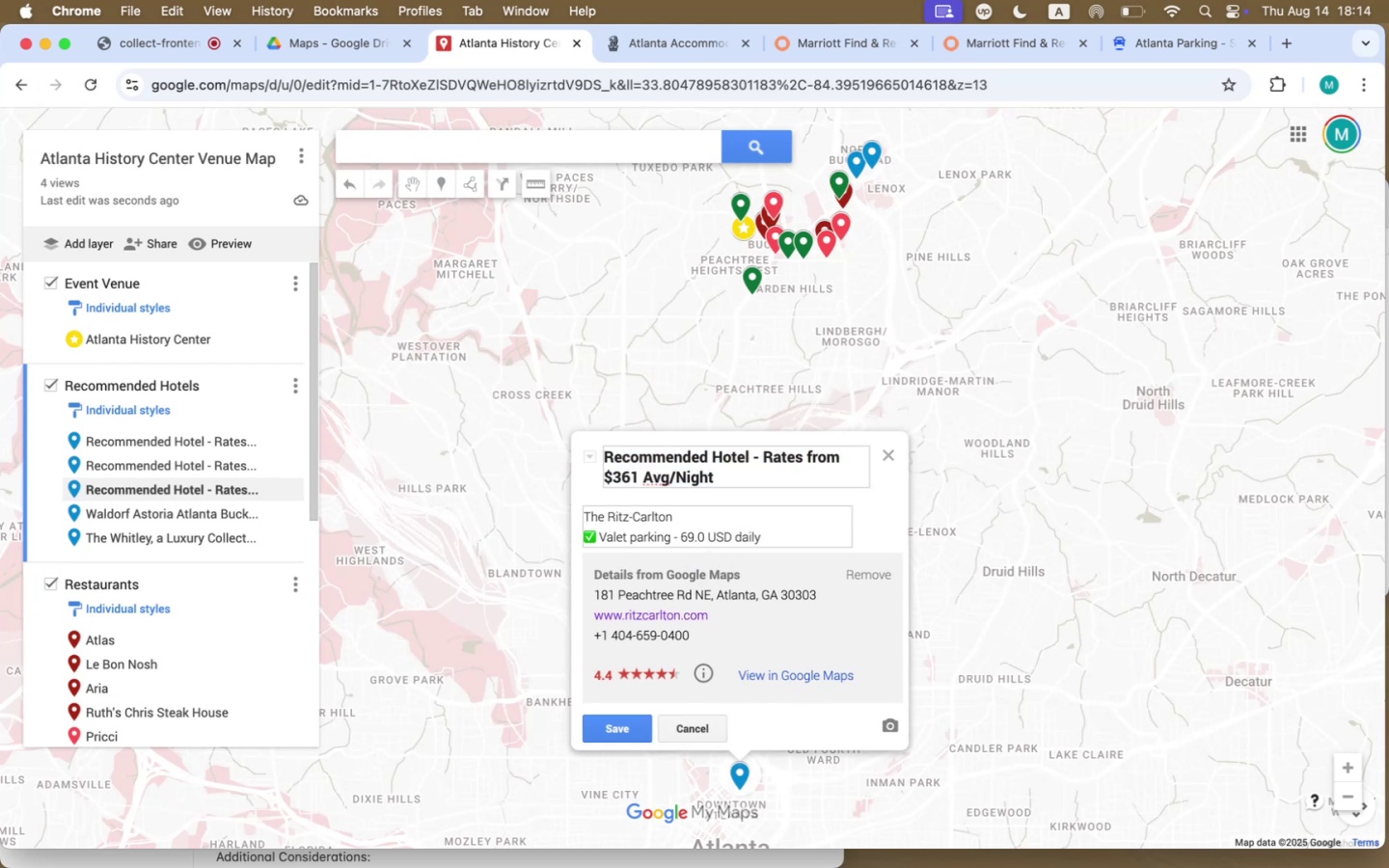 
key(Backspace)
 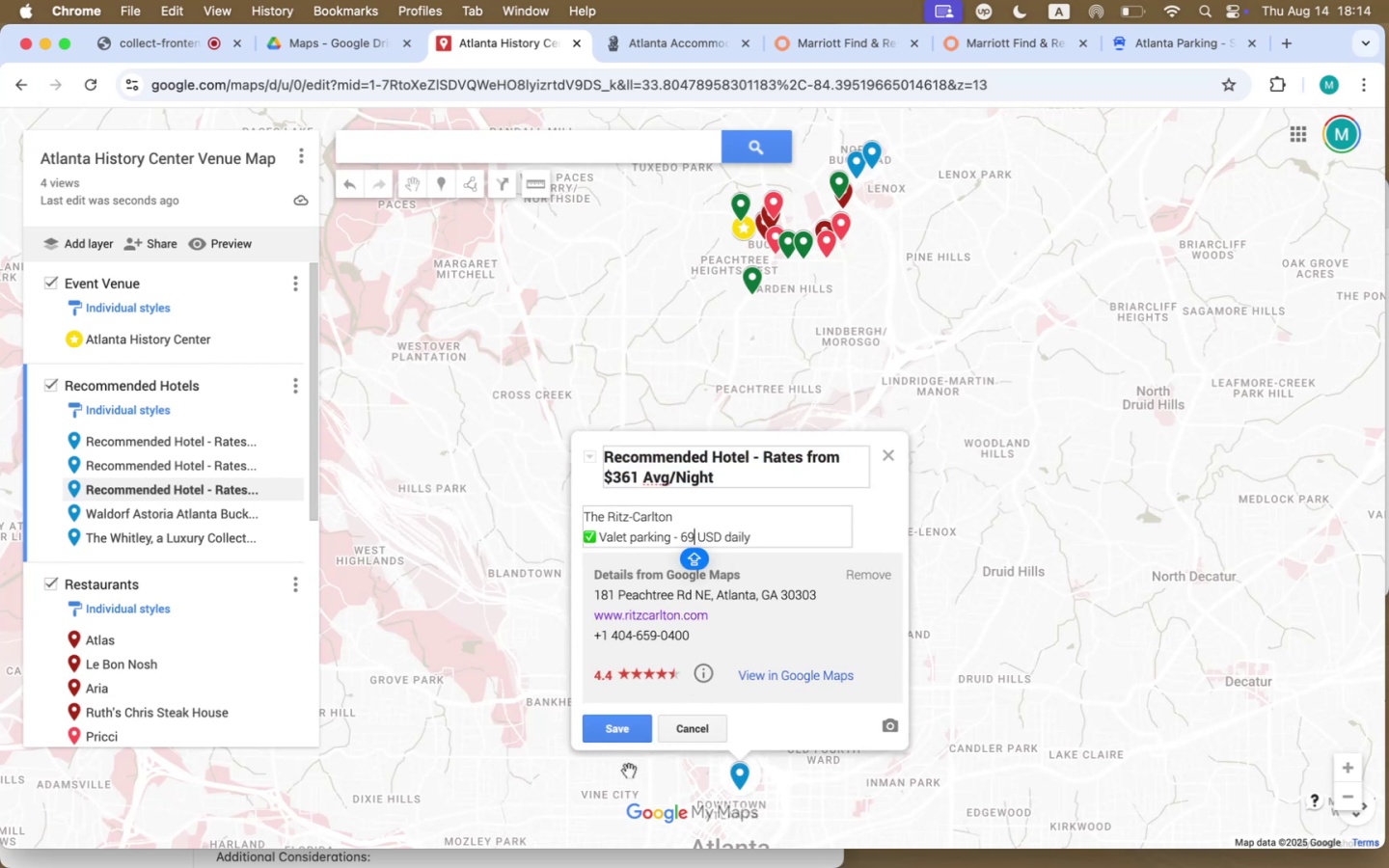 
left_click([622, 725])
 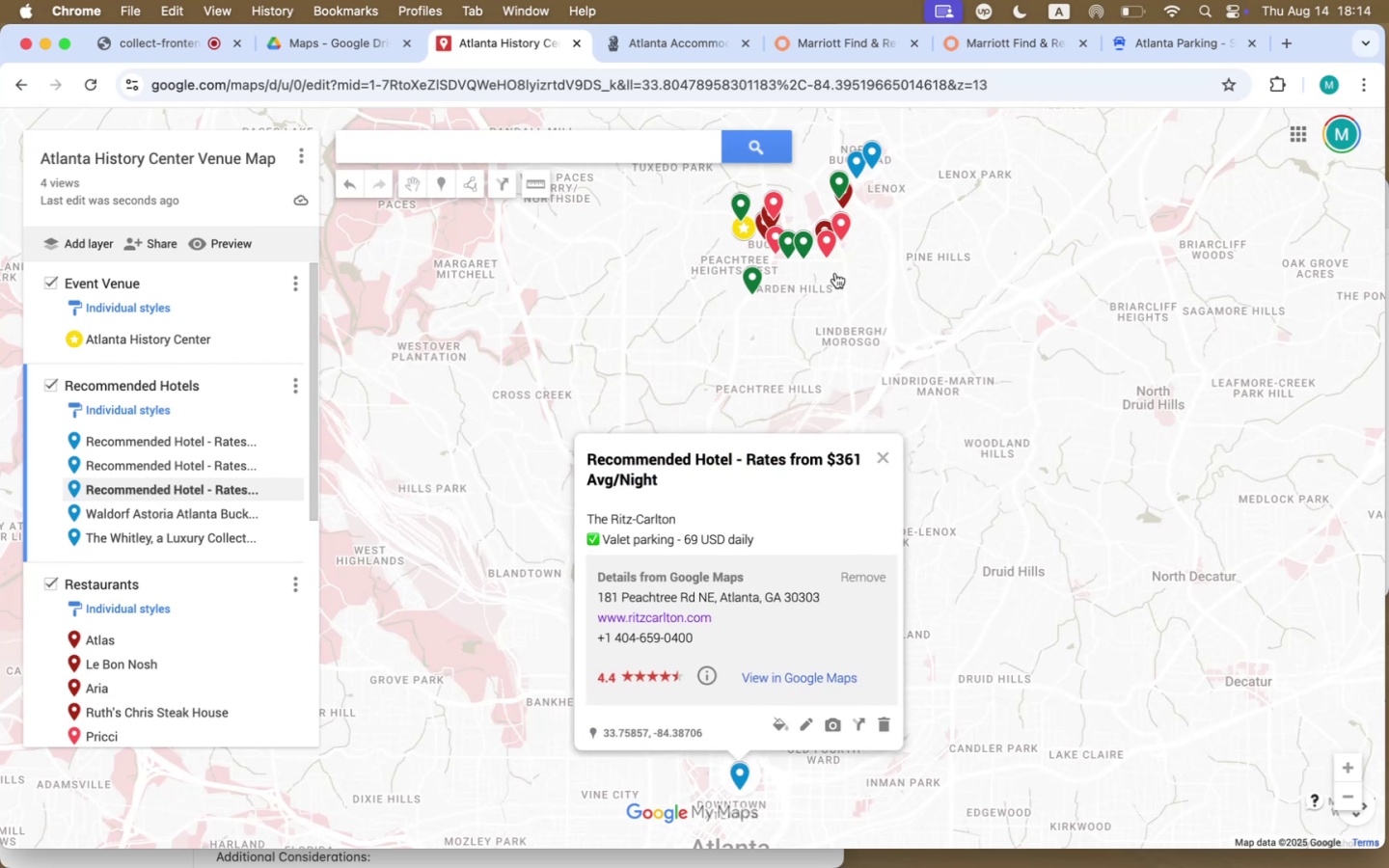 
left_click([1159, 49])
 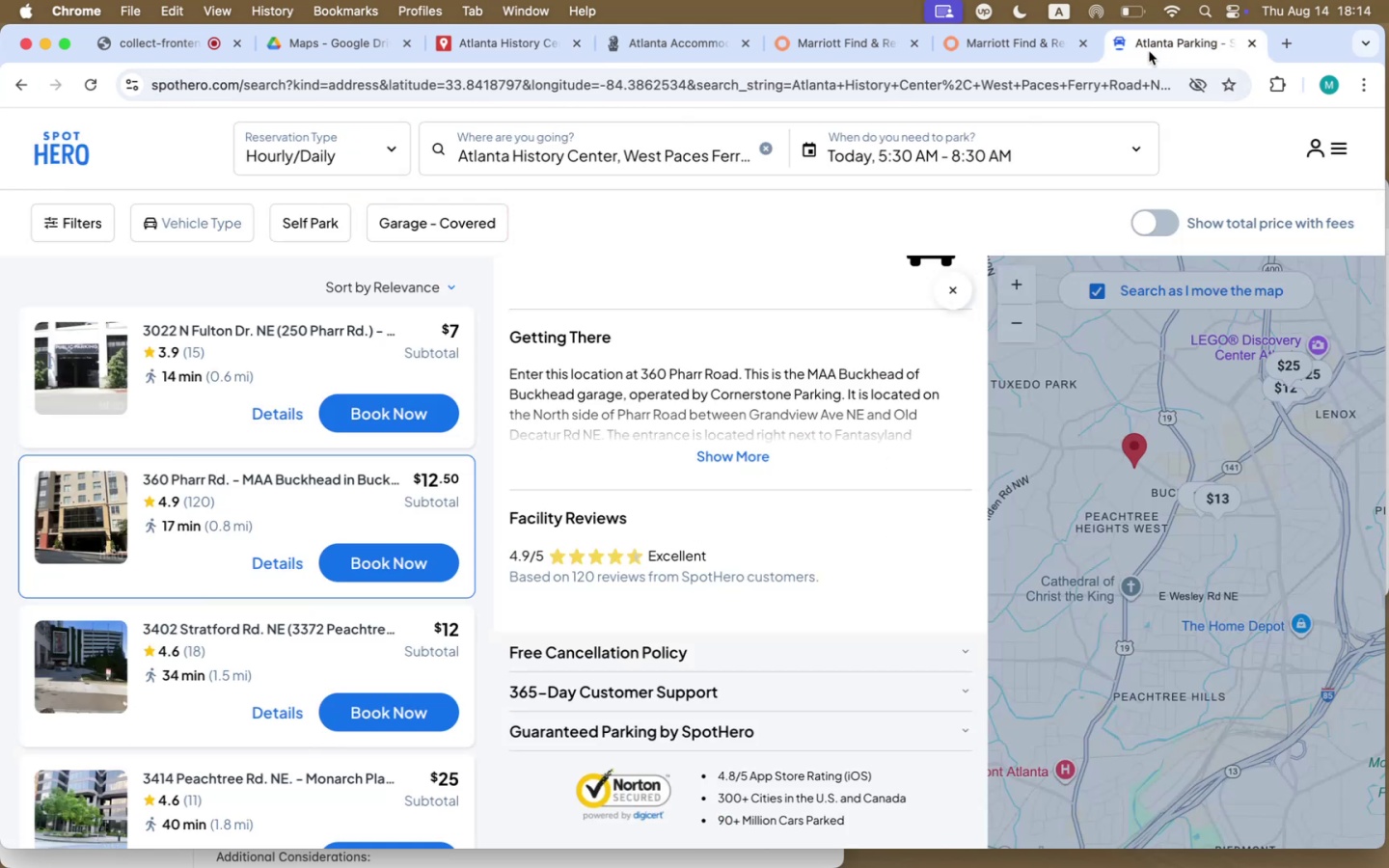 
left_click([1041, 47])
 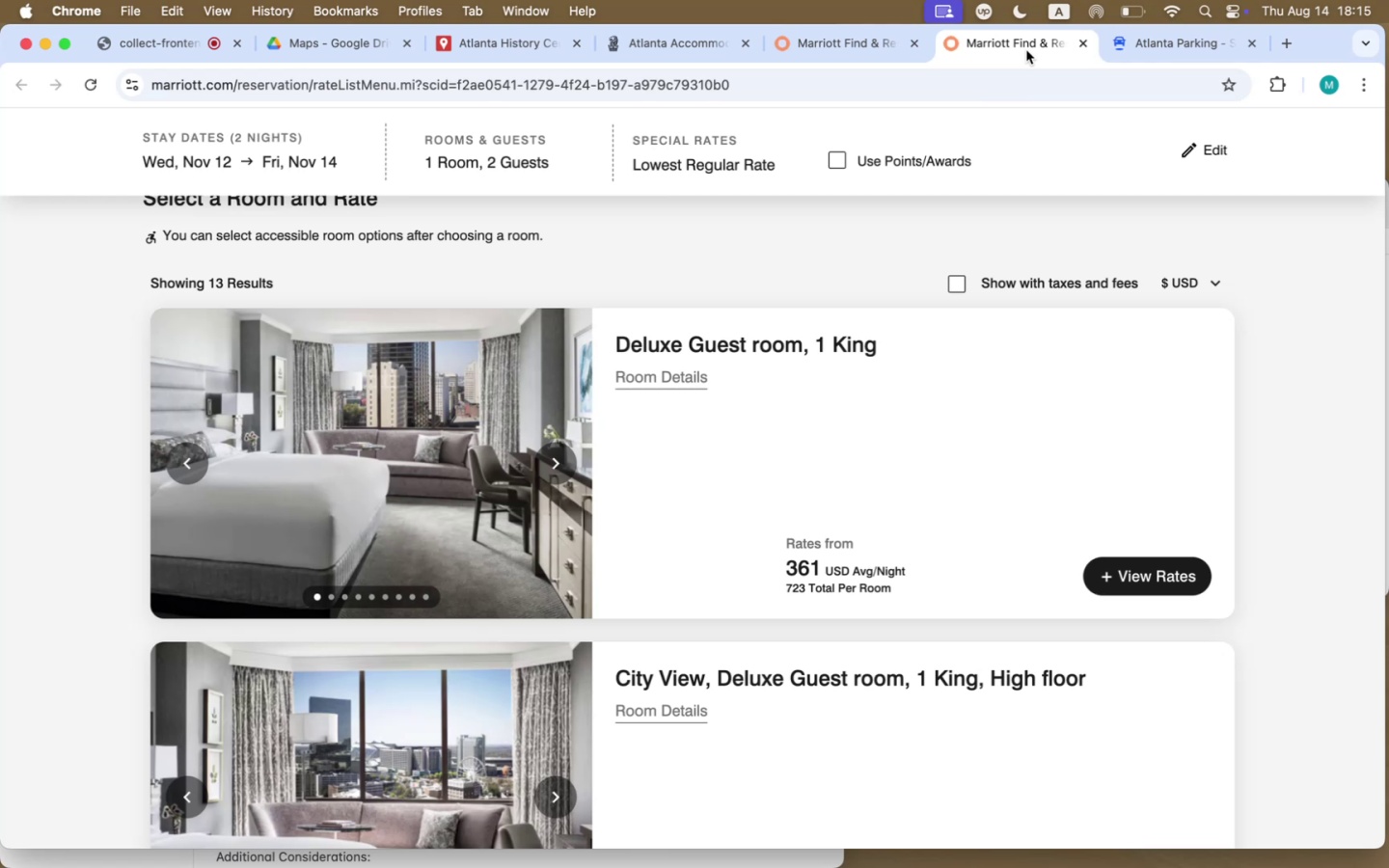 
left_click([897, 50])
 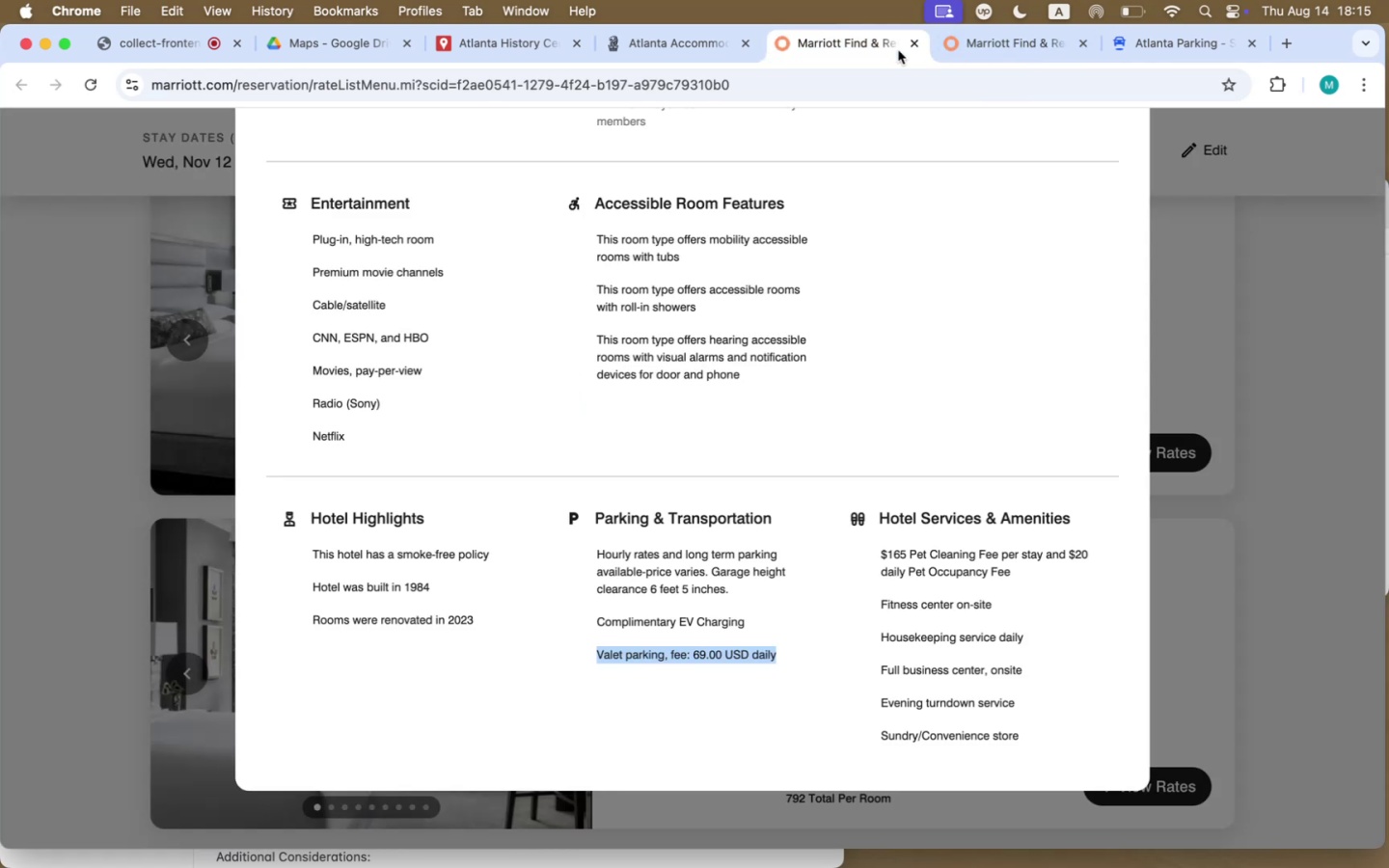 
wait(7.57)
 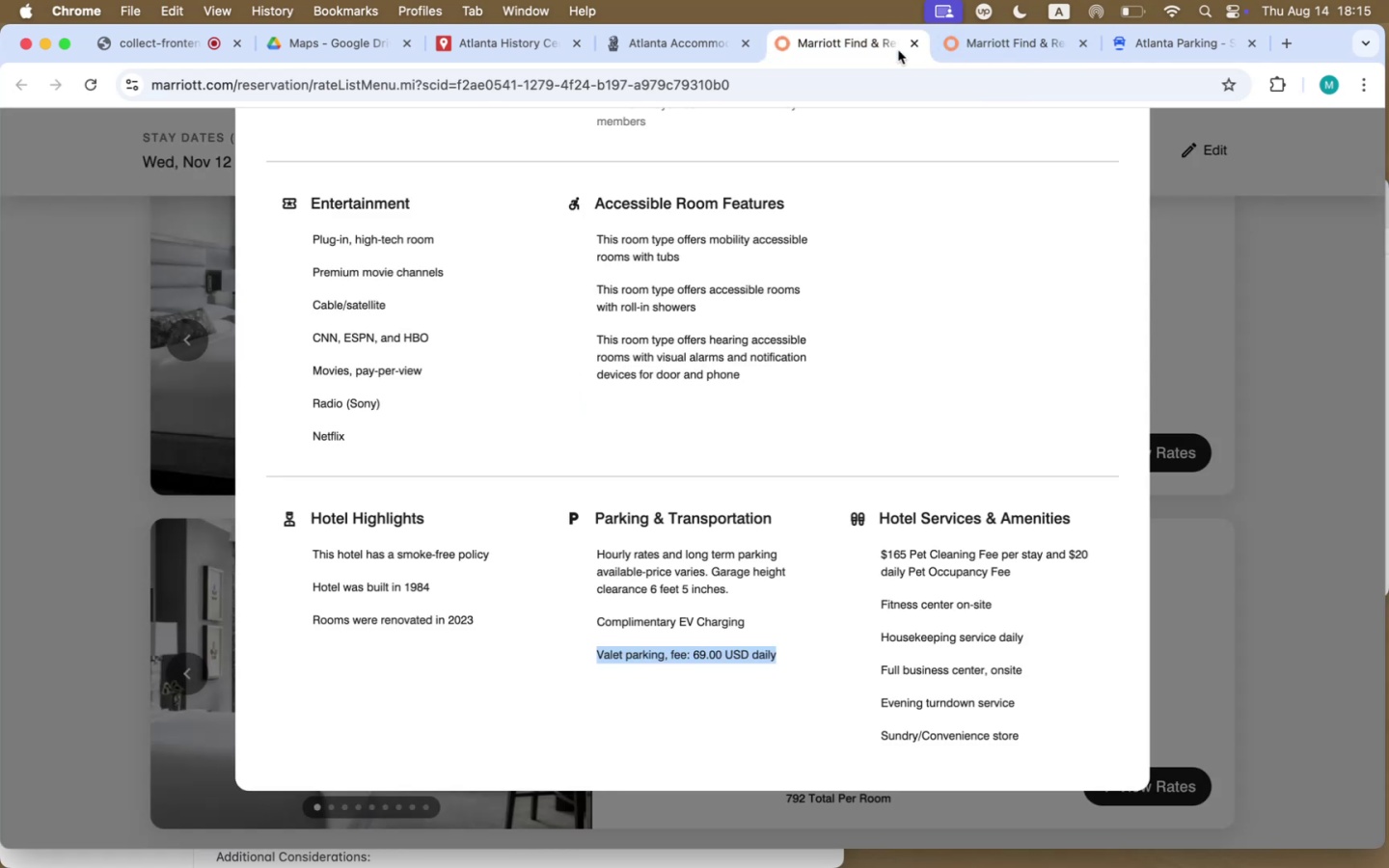 
key(CapsLock)
 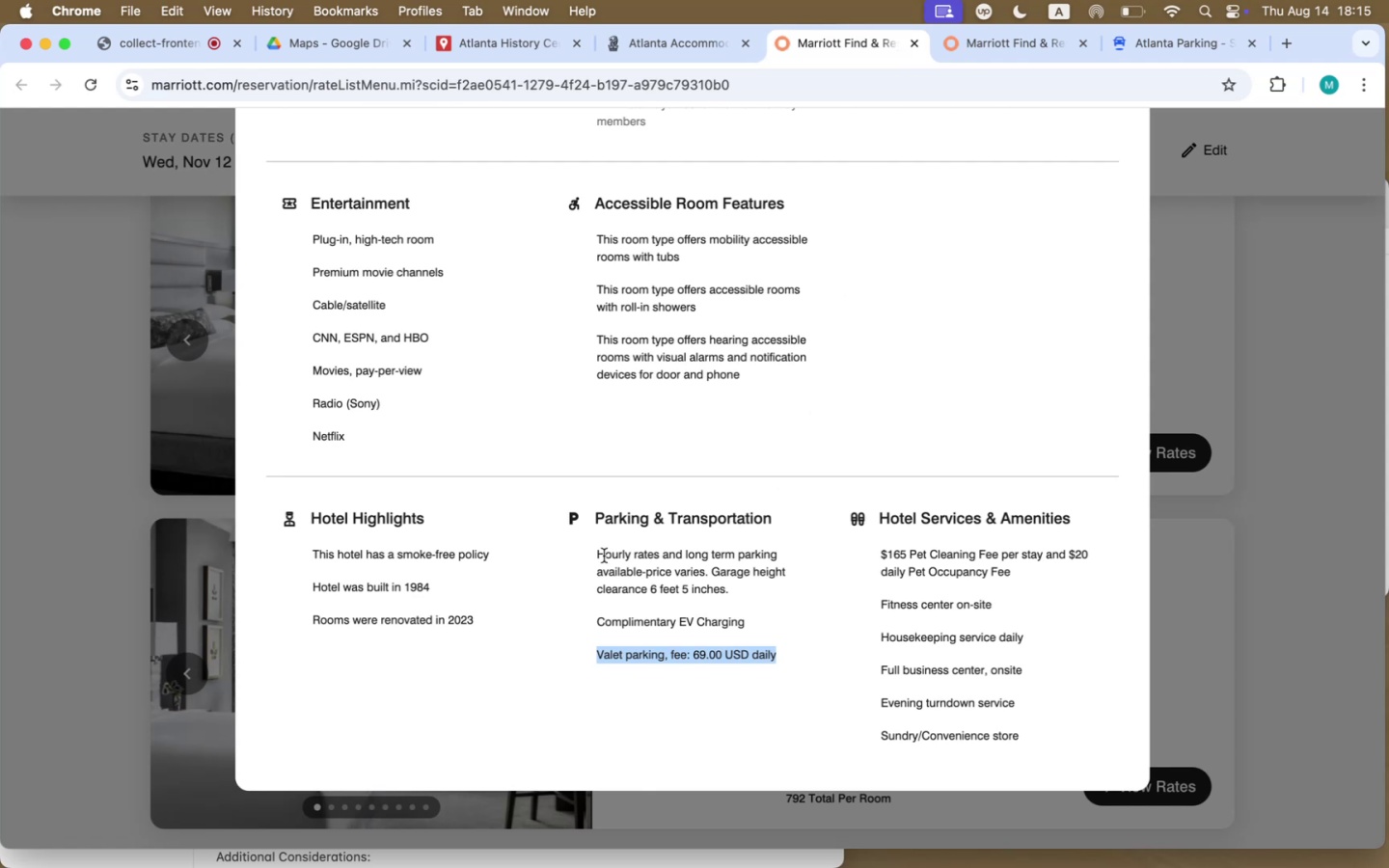 
wait(5.51)
 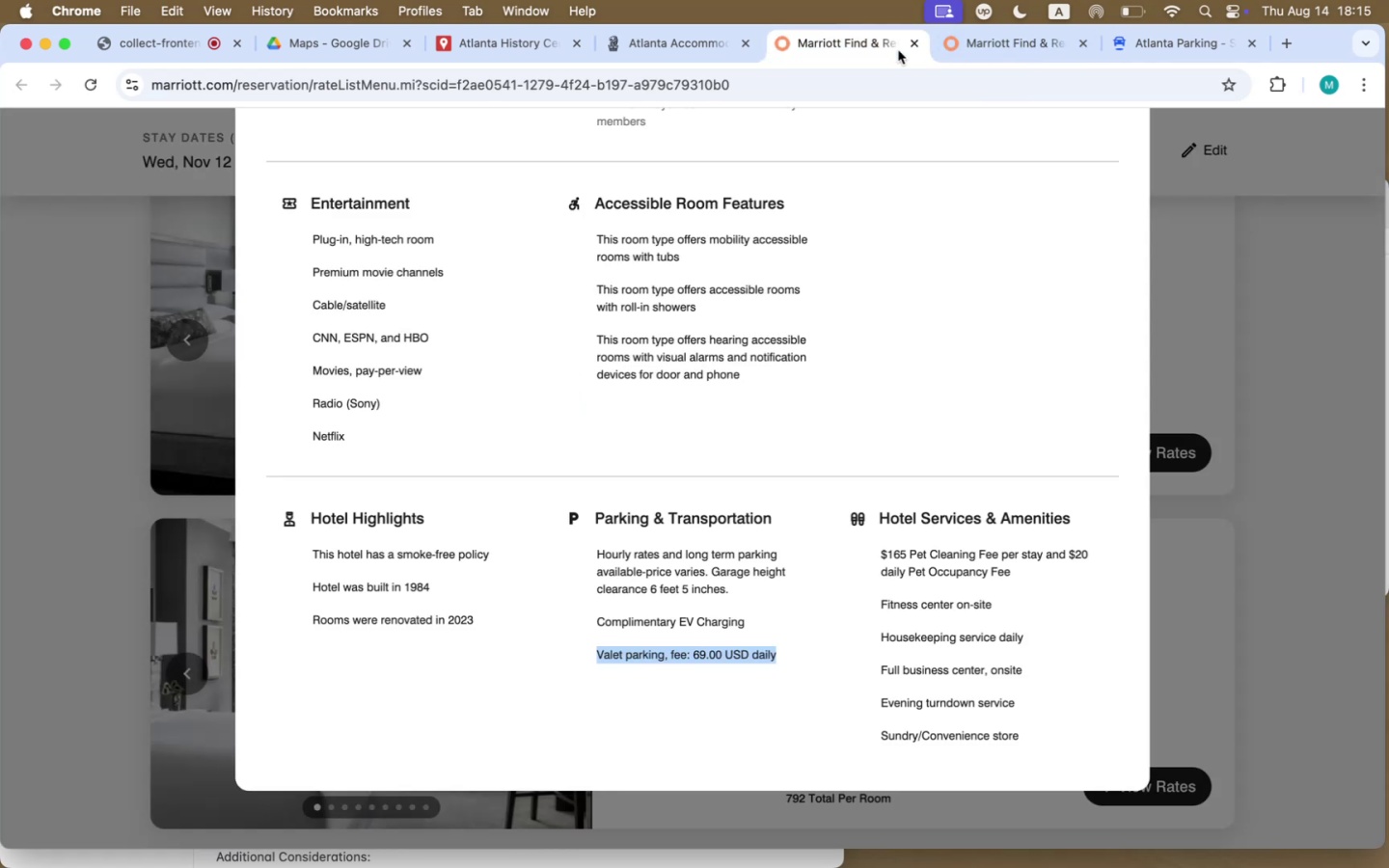 
left_click([1006, 47])
 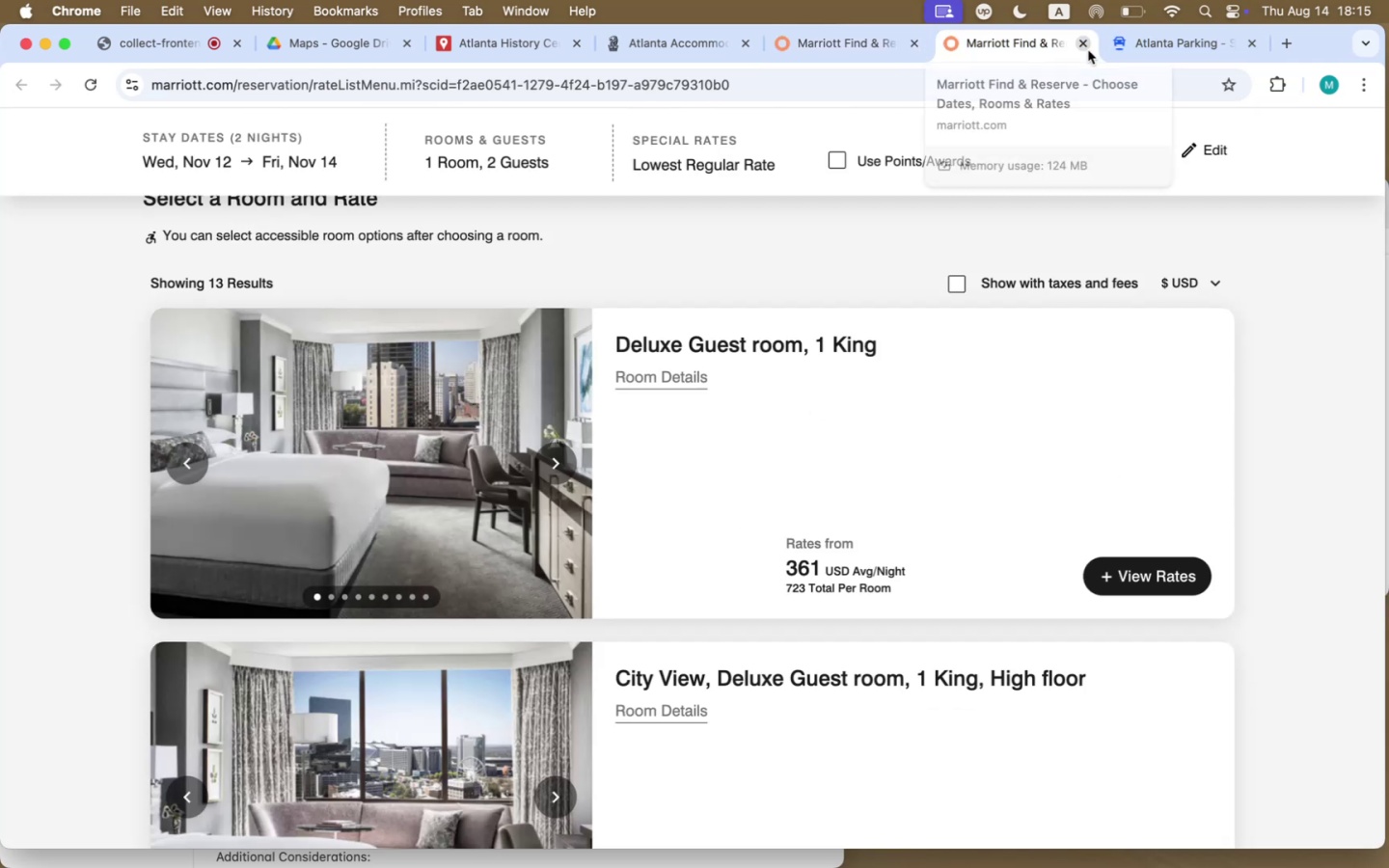 
left_click([1088, 50])
 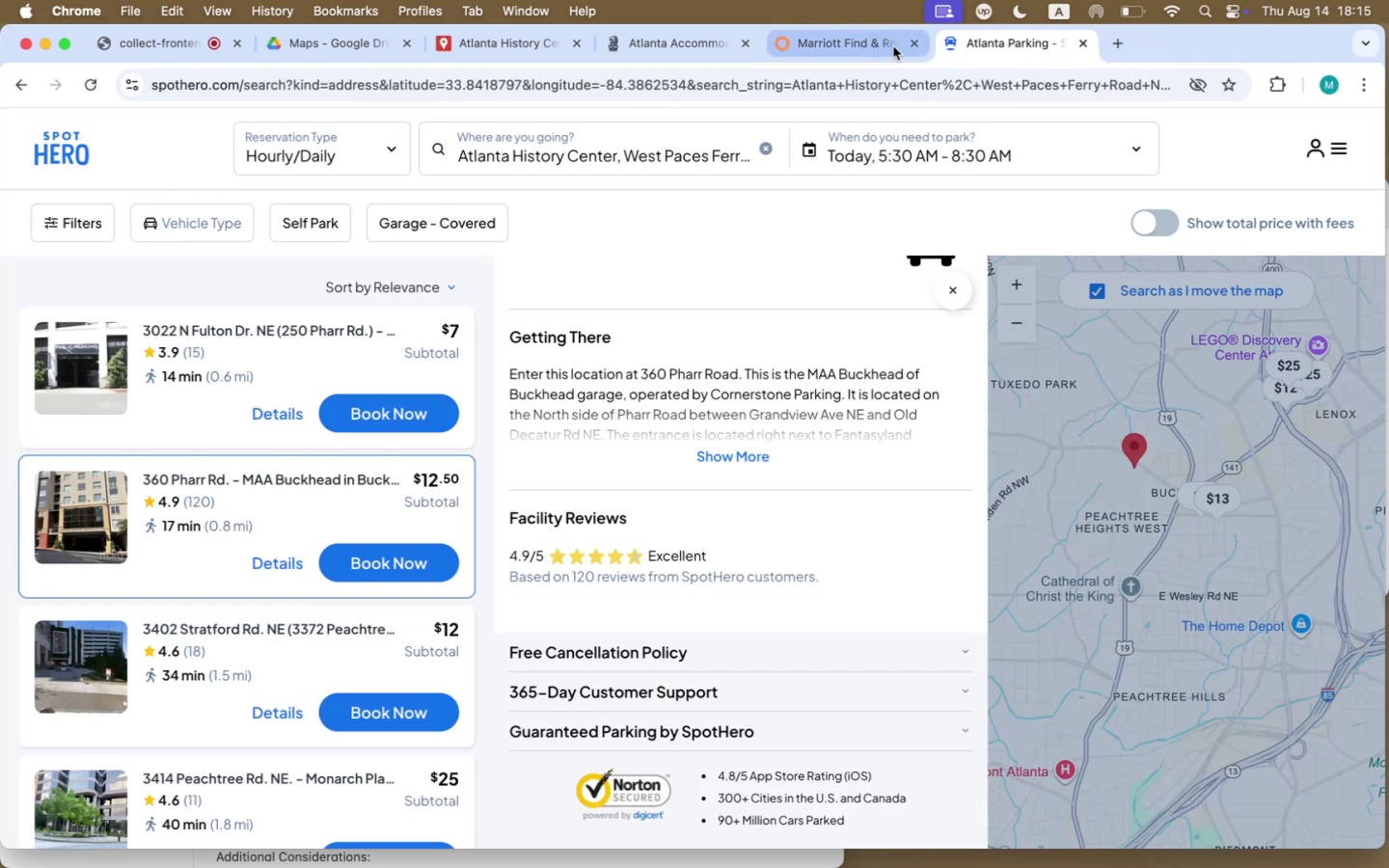 
left_click([913, 46])
 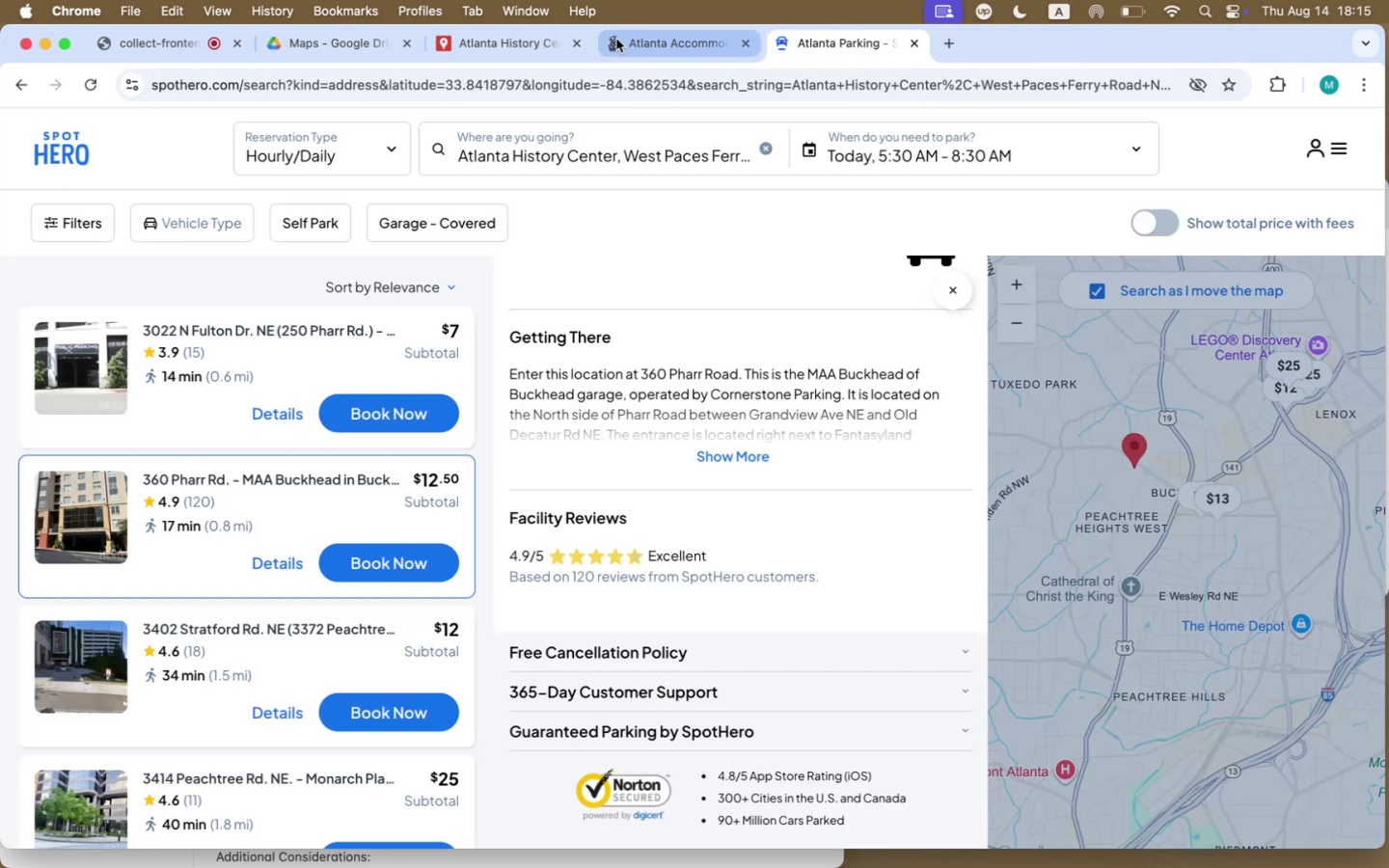 
left_click([538, 41])
 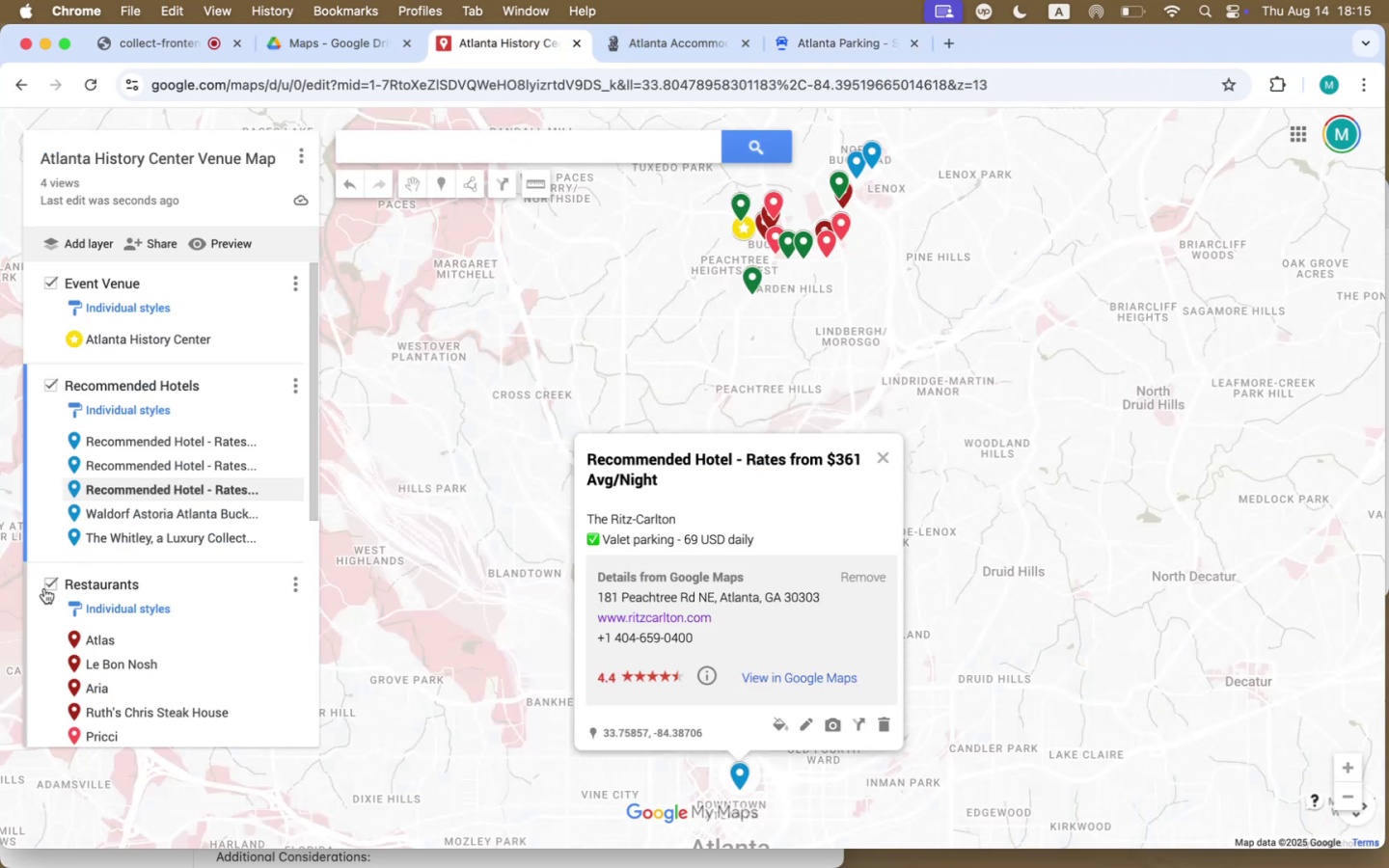 
left_click([142, 520])
 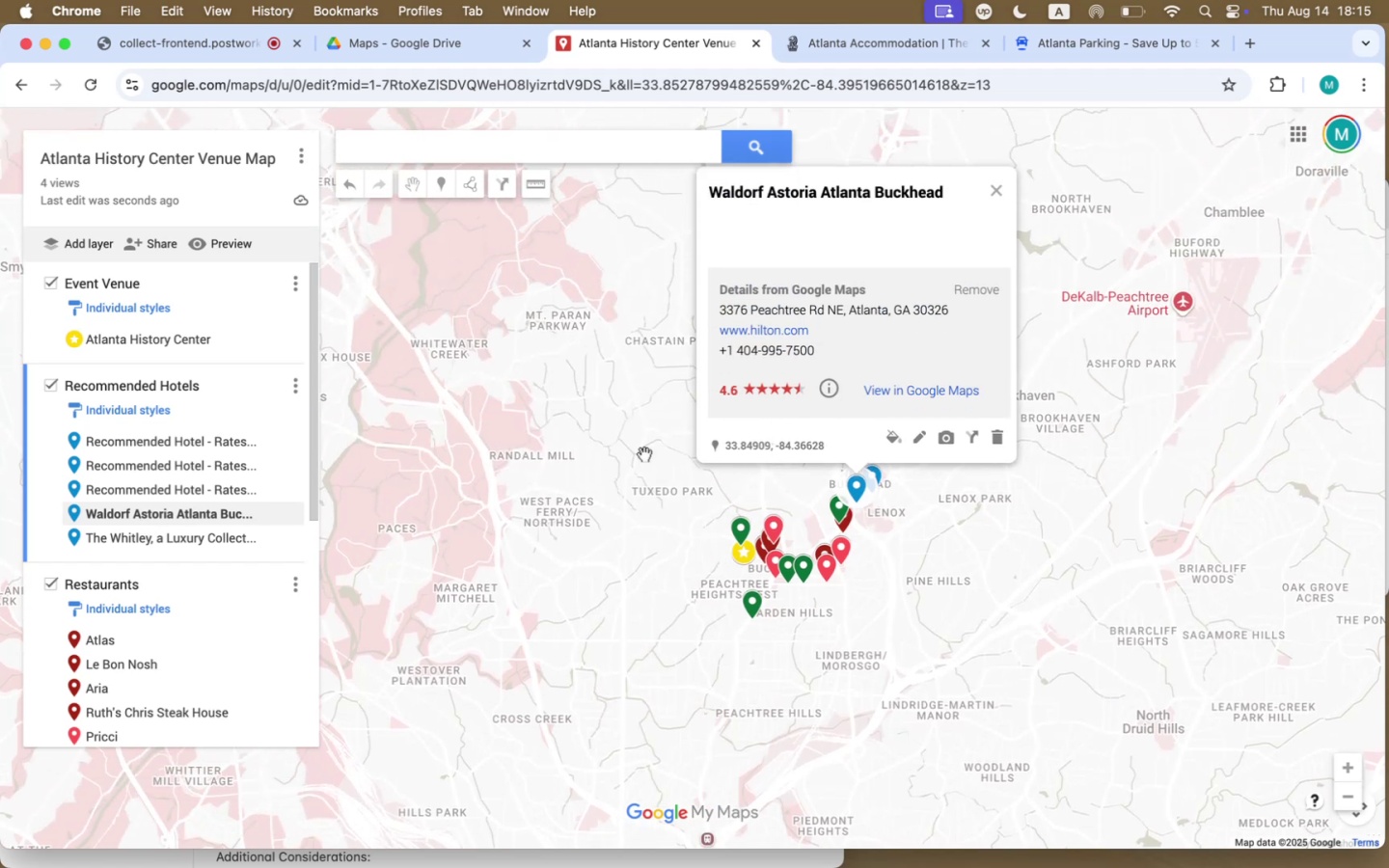 
scroll: coordinate [308, 505], scroll_direction: down, amount: 1.0
 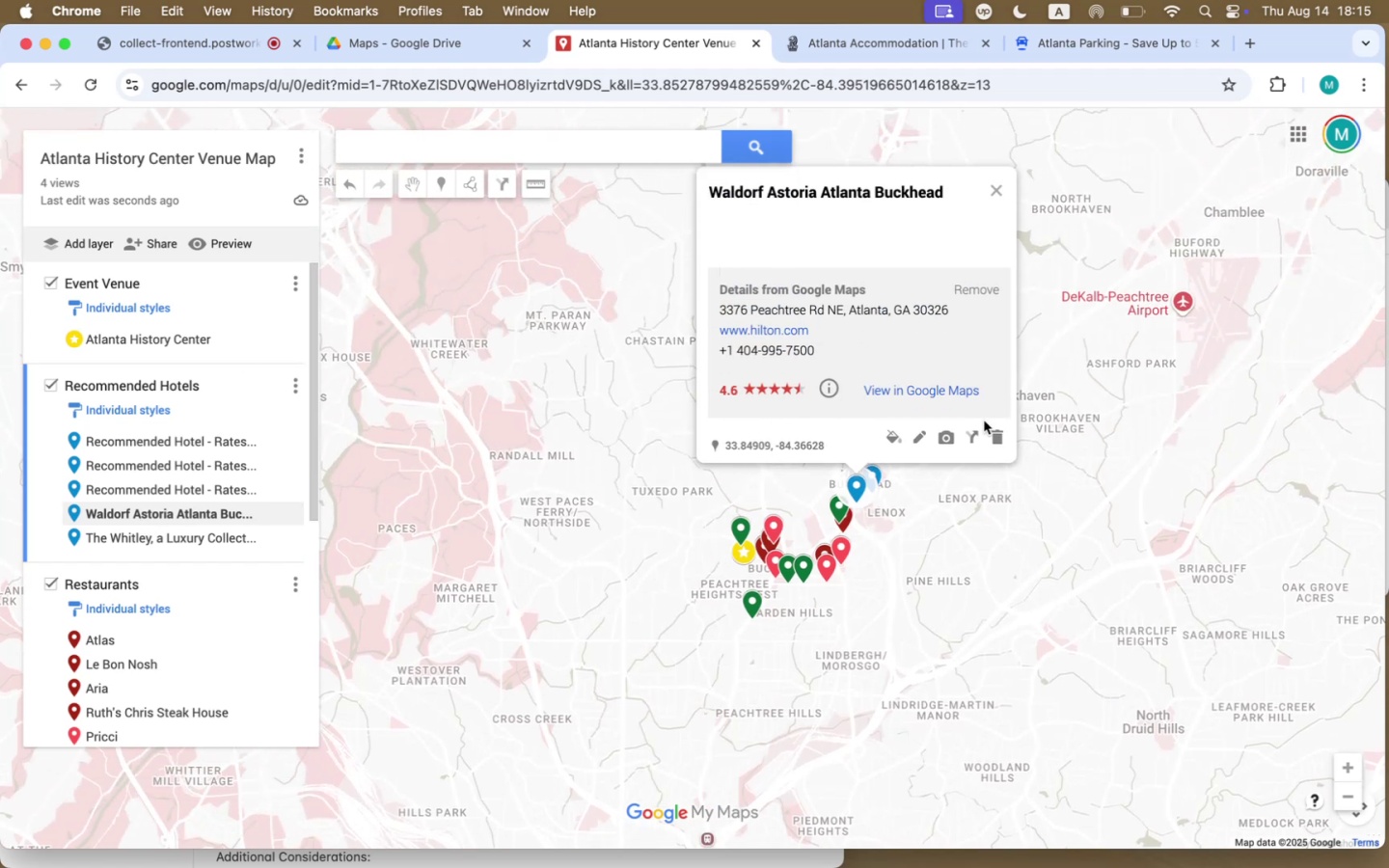 
wait(6.47)
 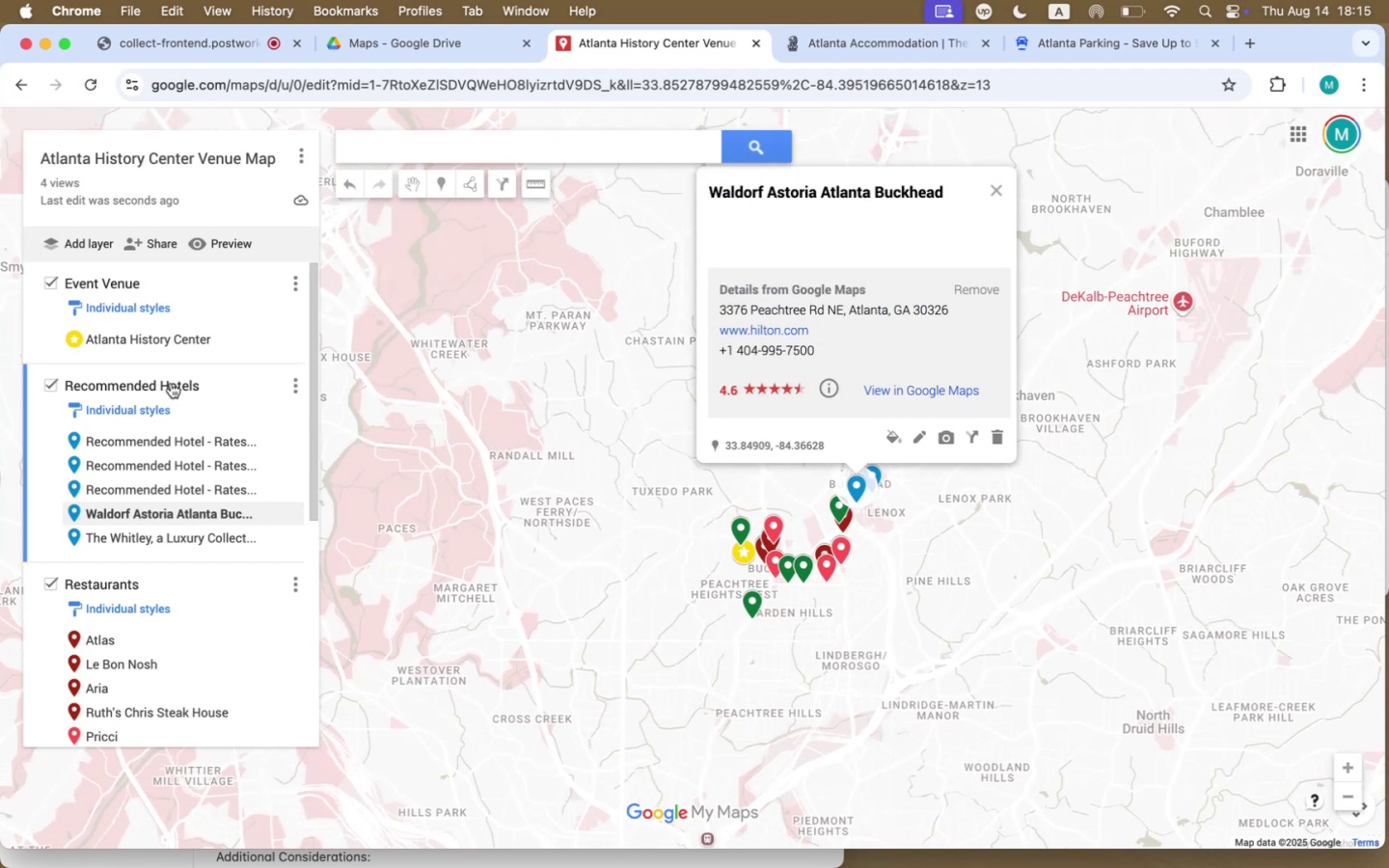 
left_click([915, 442])
 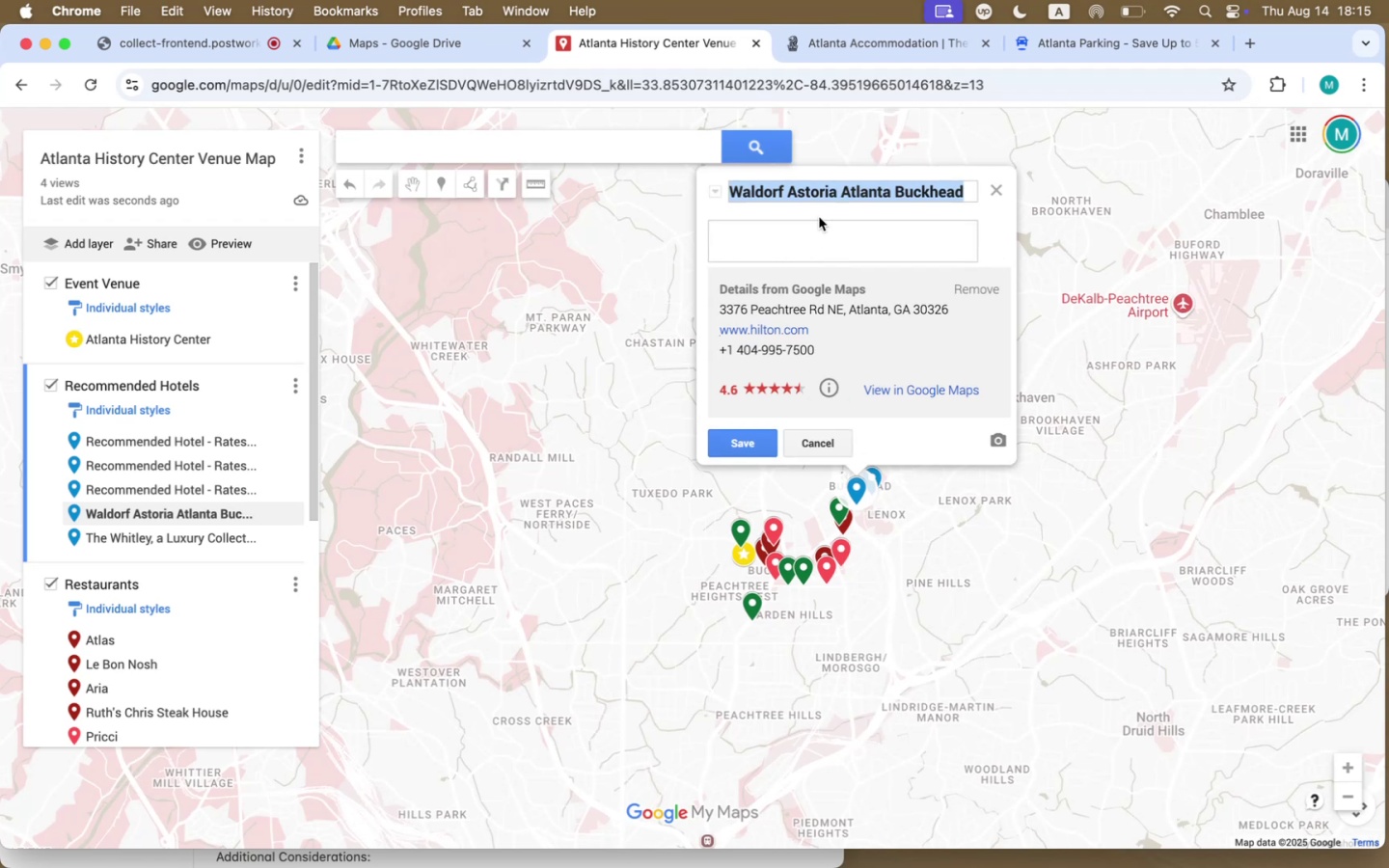 
left_click([831, 190])
 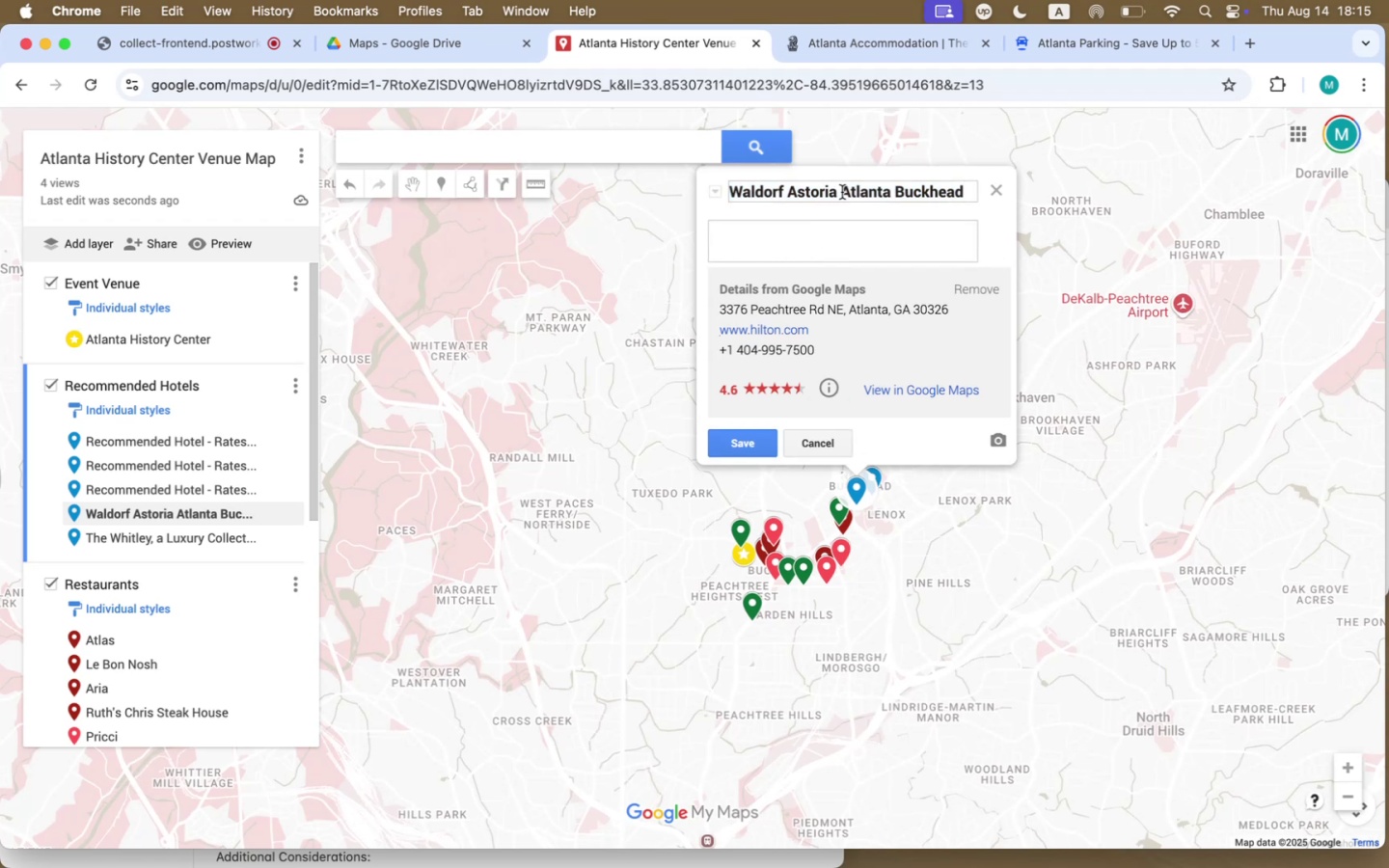 
left_click_drag(start_coordinate=[839, 192], to_coordinate=[718, 191])
 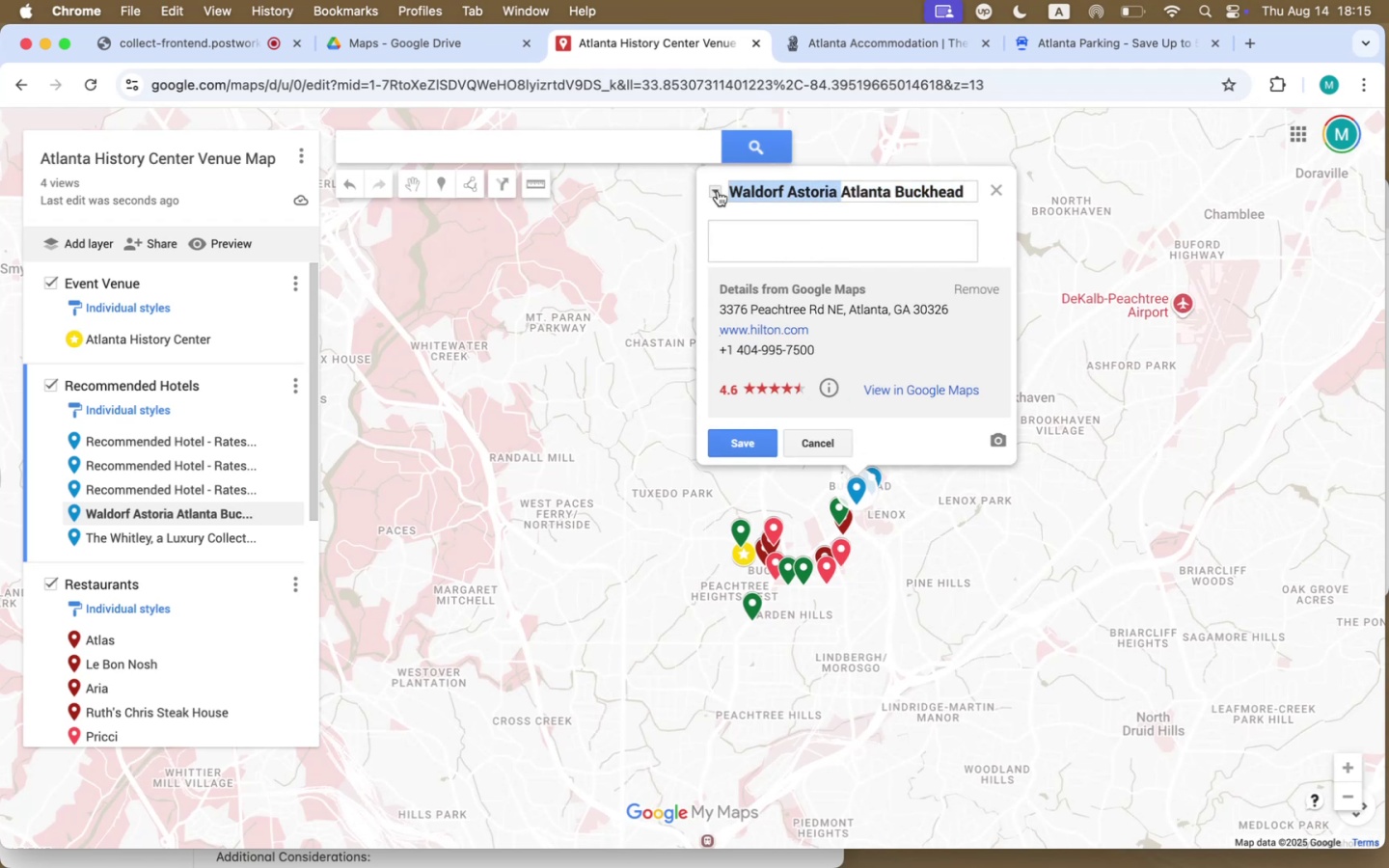 
key(Meta+CommandLeft)
 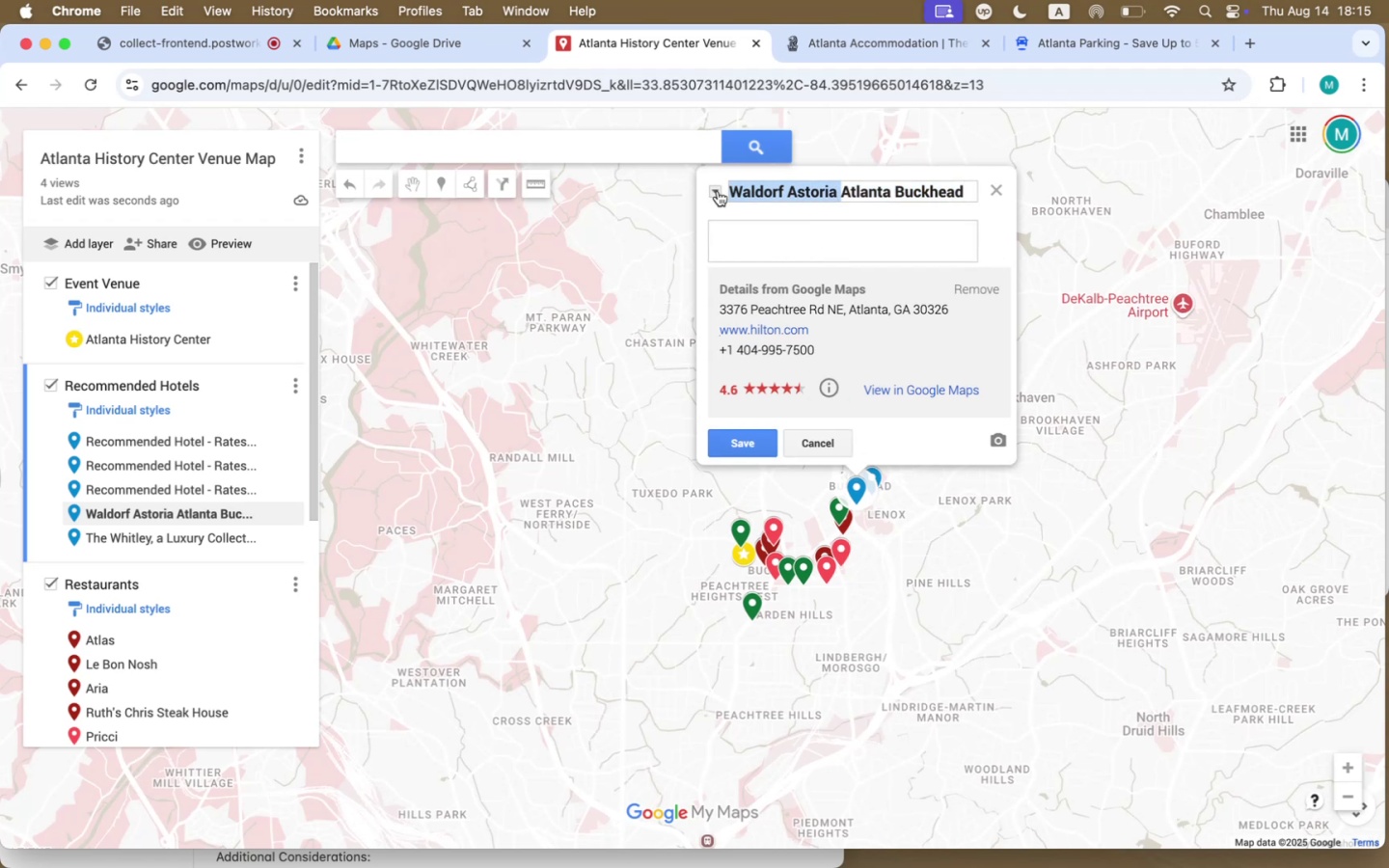 
key(Meta+C)
 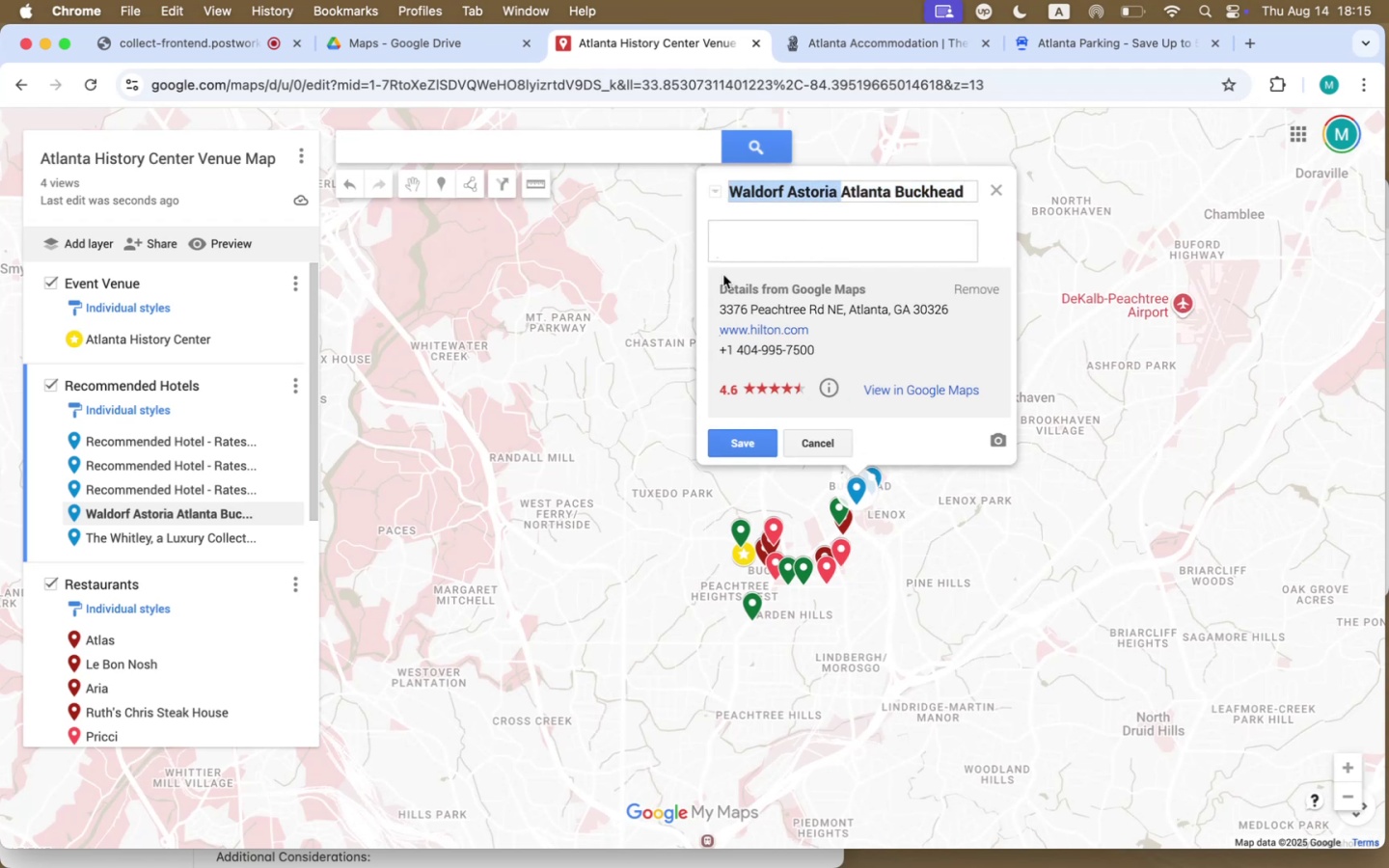 
left_click([750, 245])
 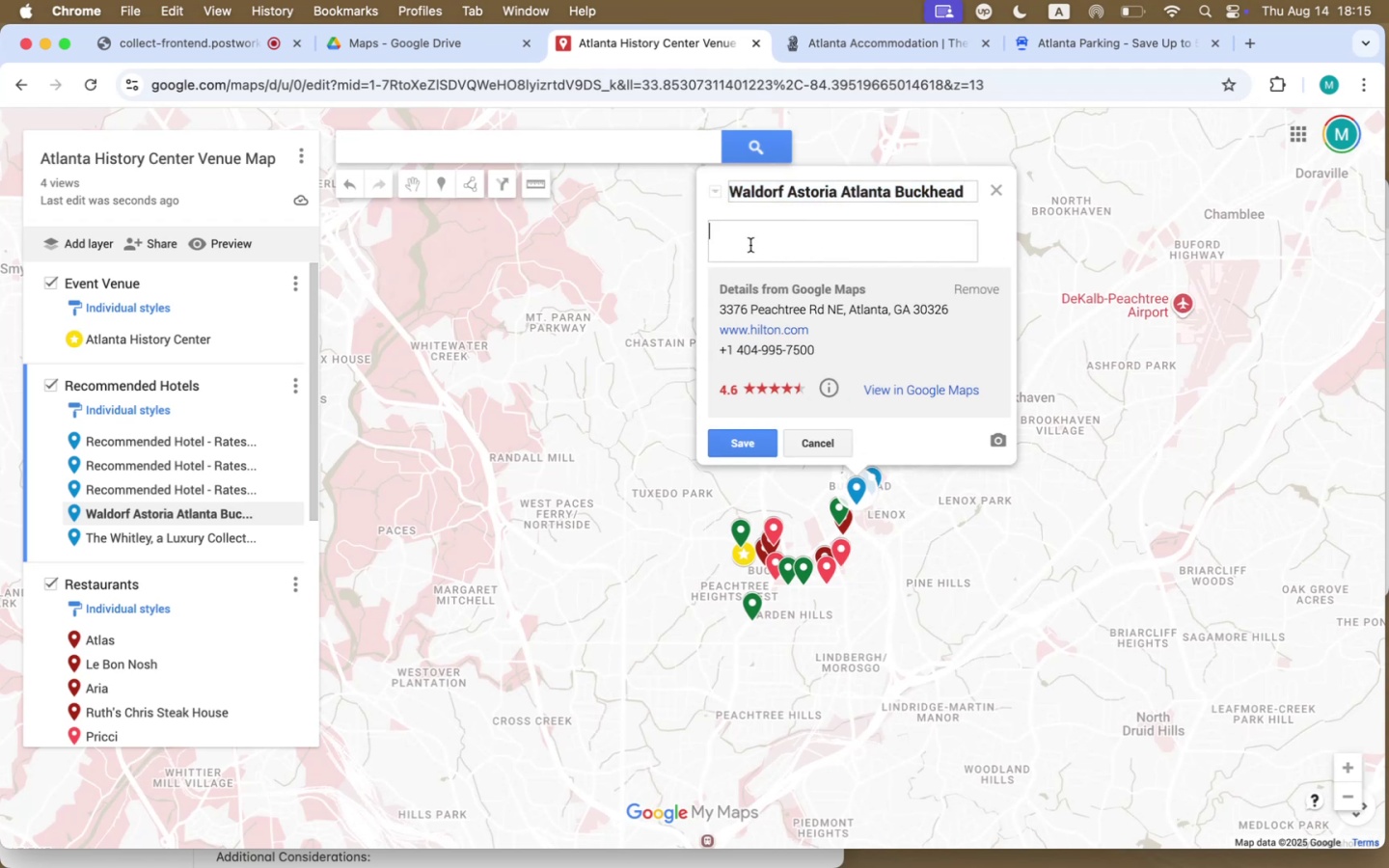 
key(Meta+V)
 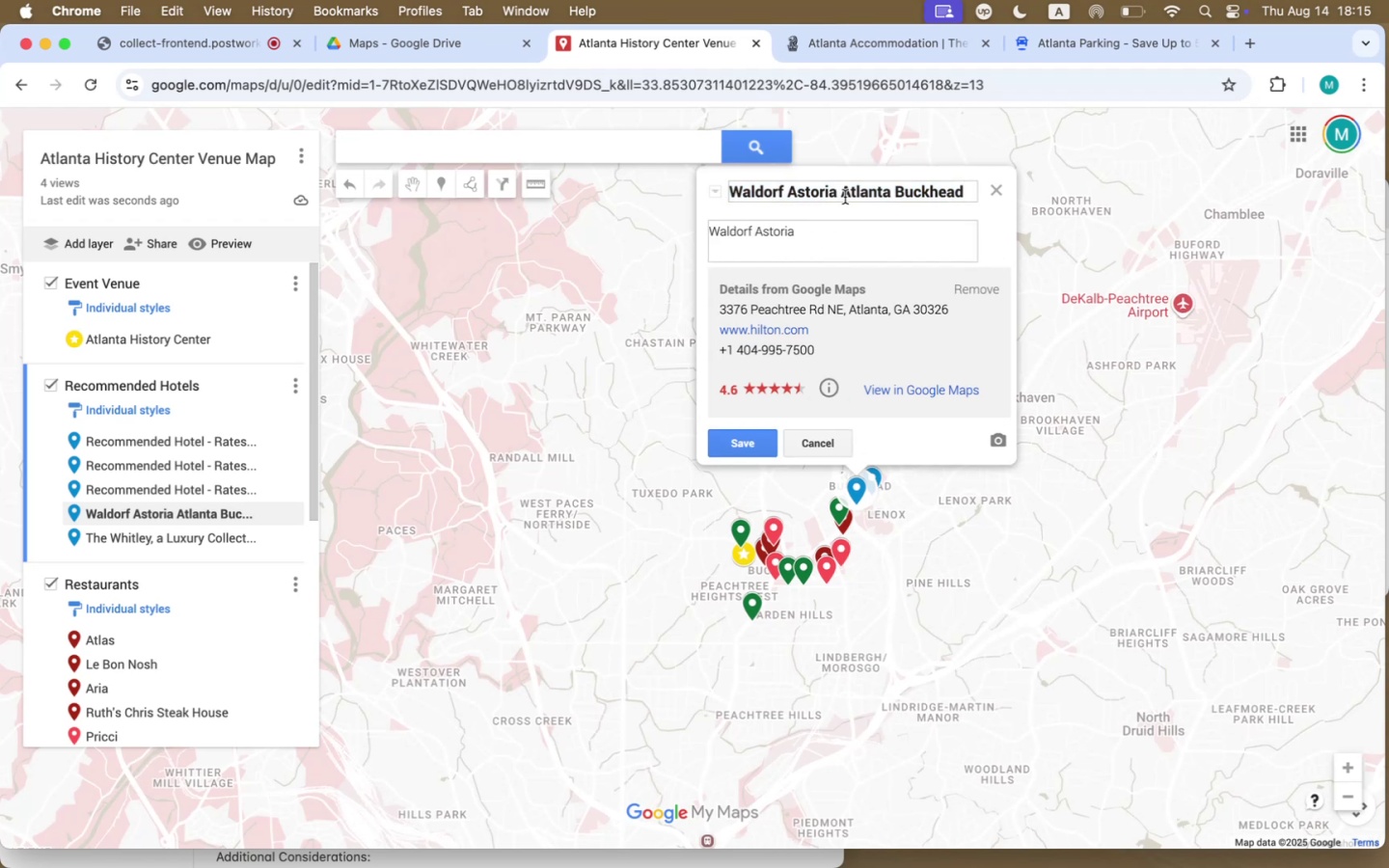 
left_click_drag(start_coordinate=[843, 193], to_coordinate=[932, 189])
 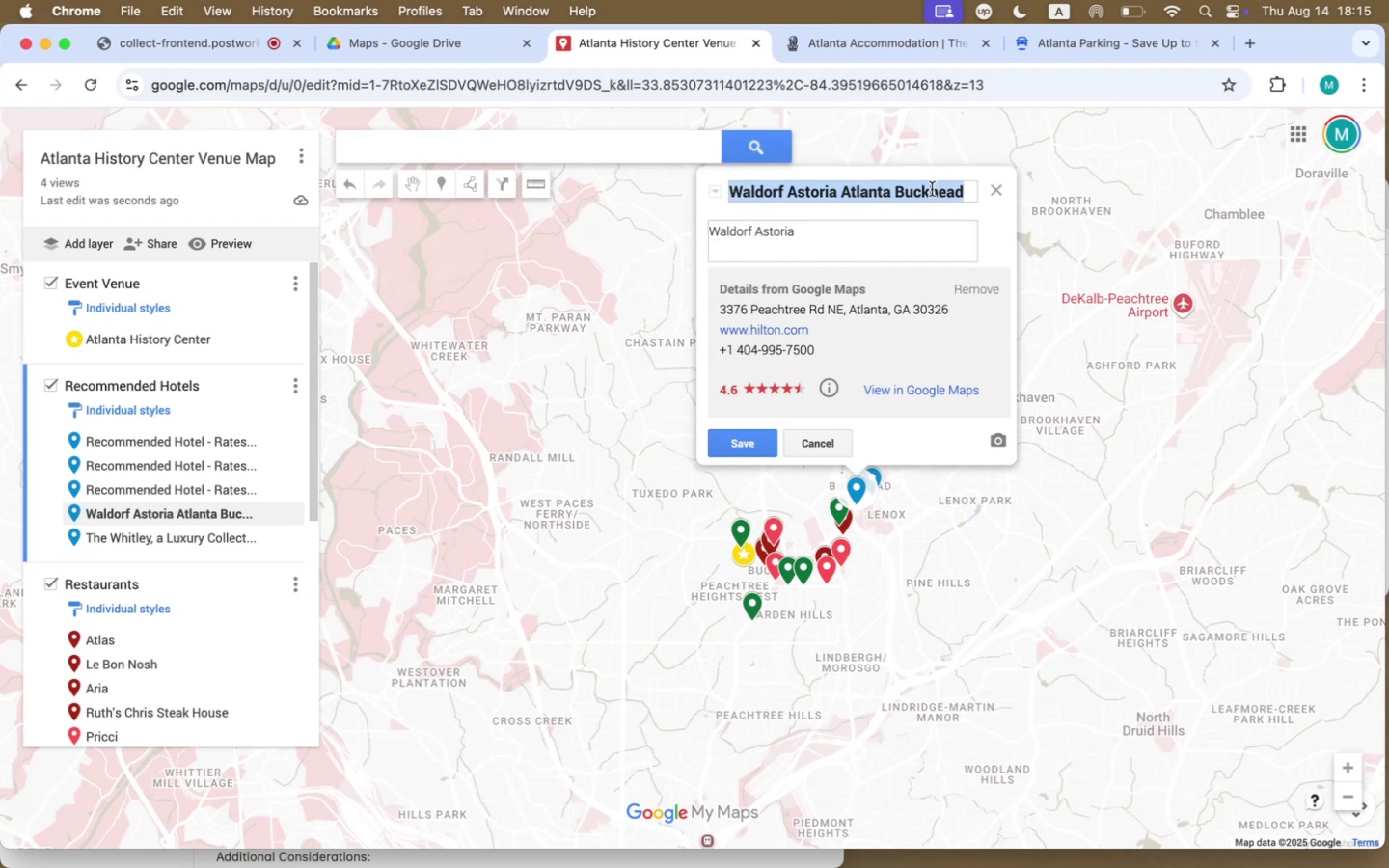 
key(Backspace)
type(Recommed)
key(Backspace)
type(nded Hotel )
key(Backspace)
type( - Rates from $)
 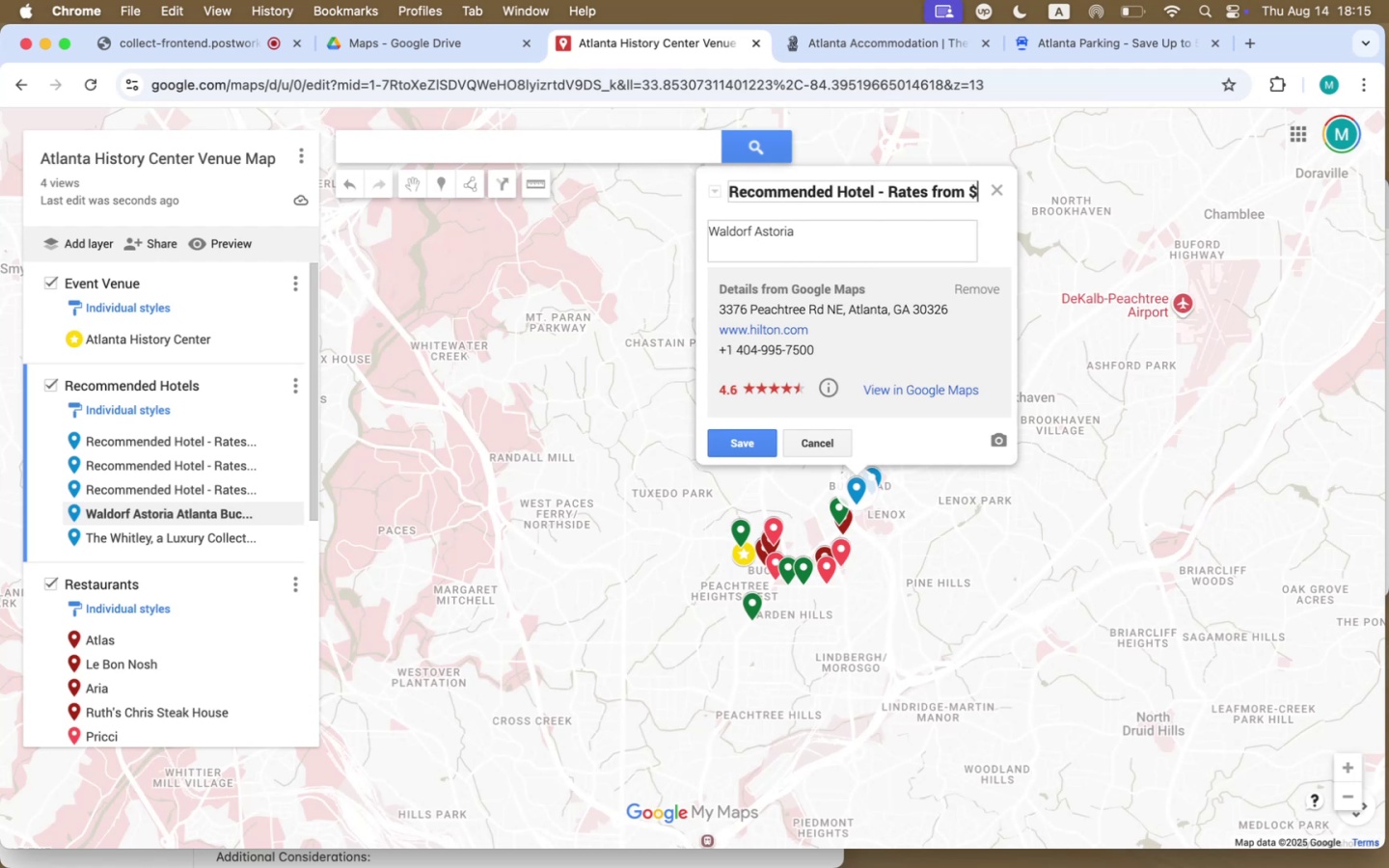 
left_click([1153, 47])
 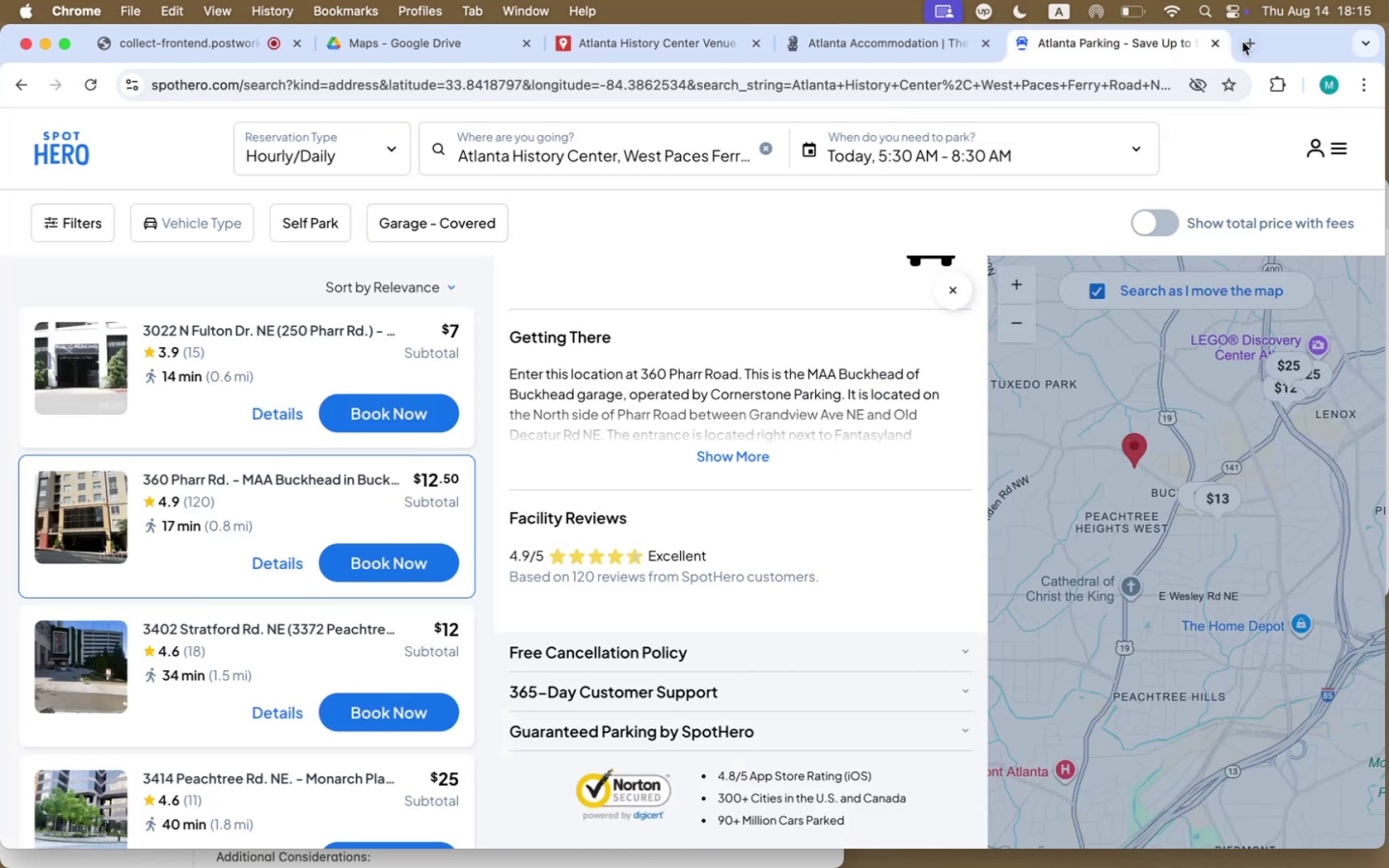 
double_click([1248, 39])
 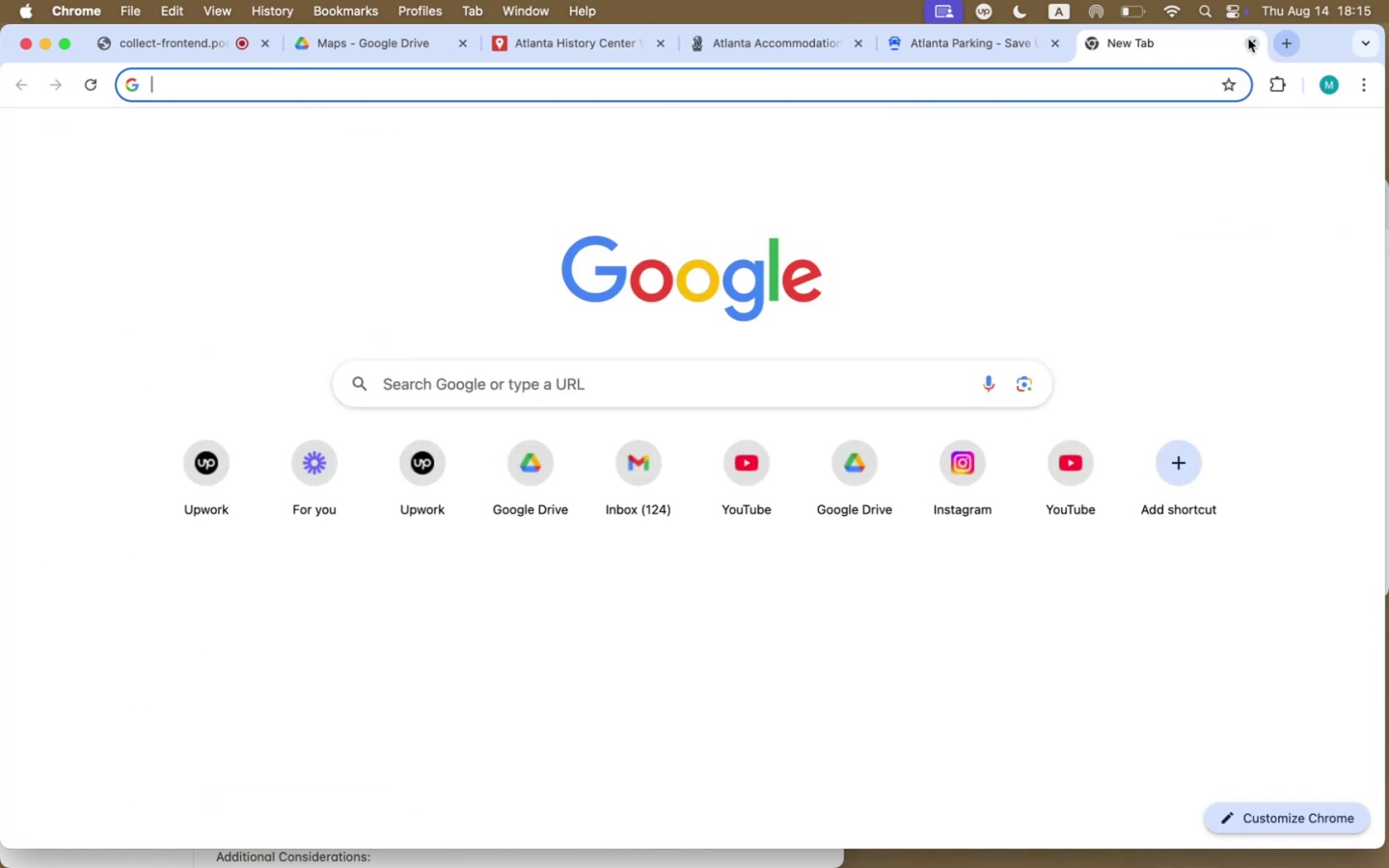 
type(waldor)
 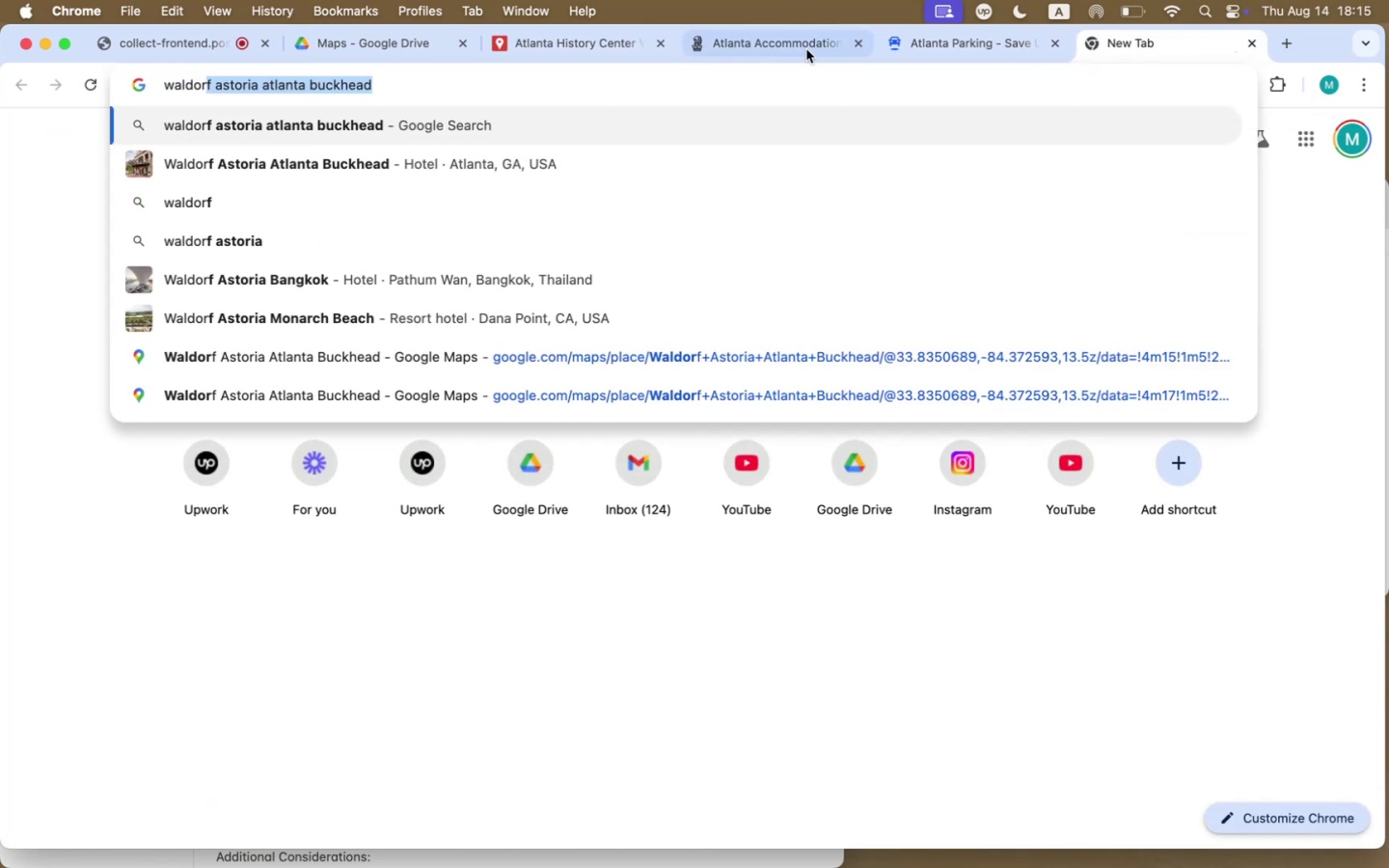 
left_click([586, 39])
 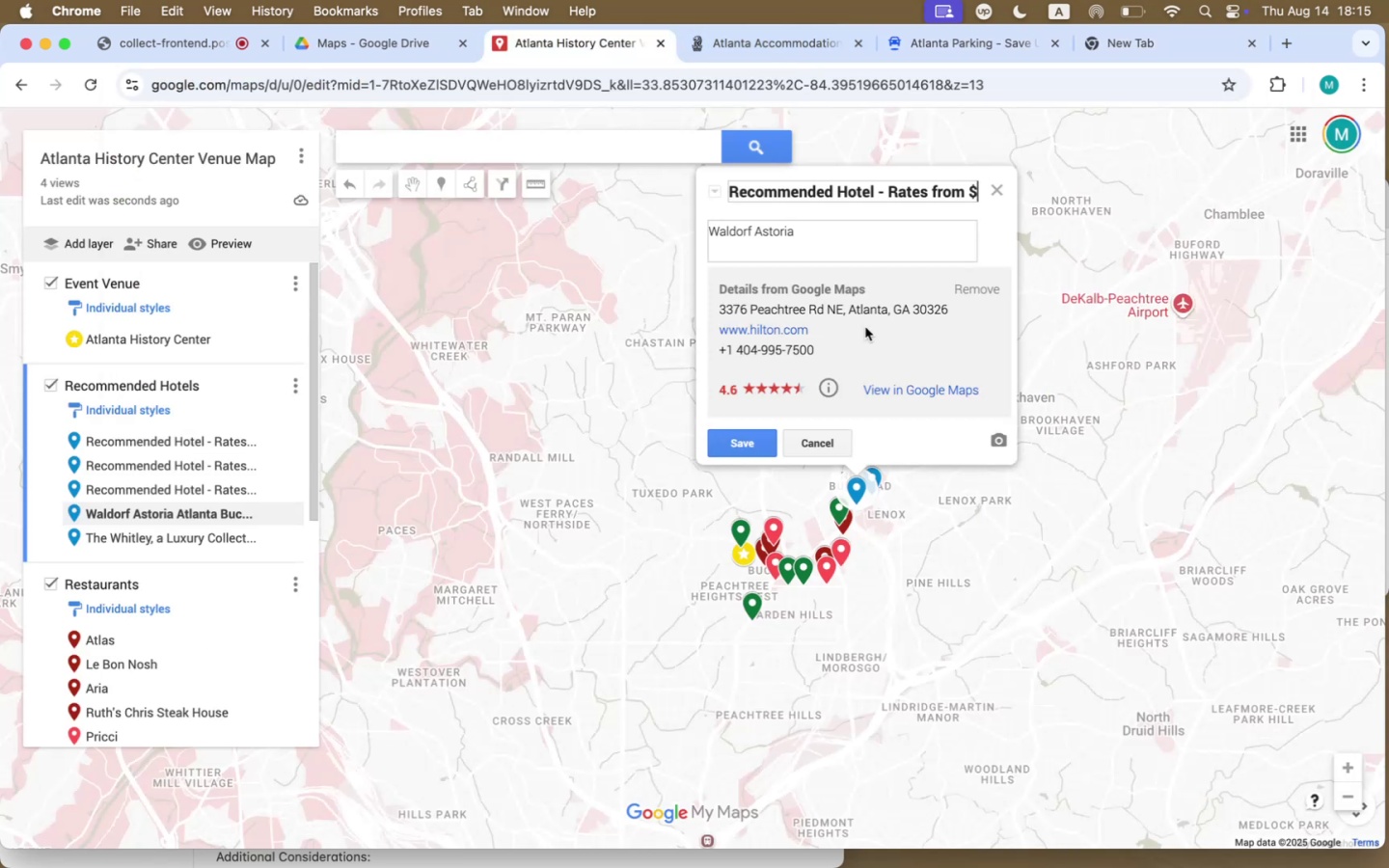 
hold_key(key=CommandLeft, duration=0.82)
left_click([793, 332])
 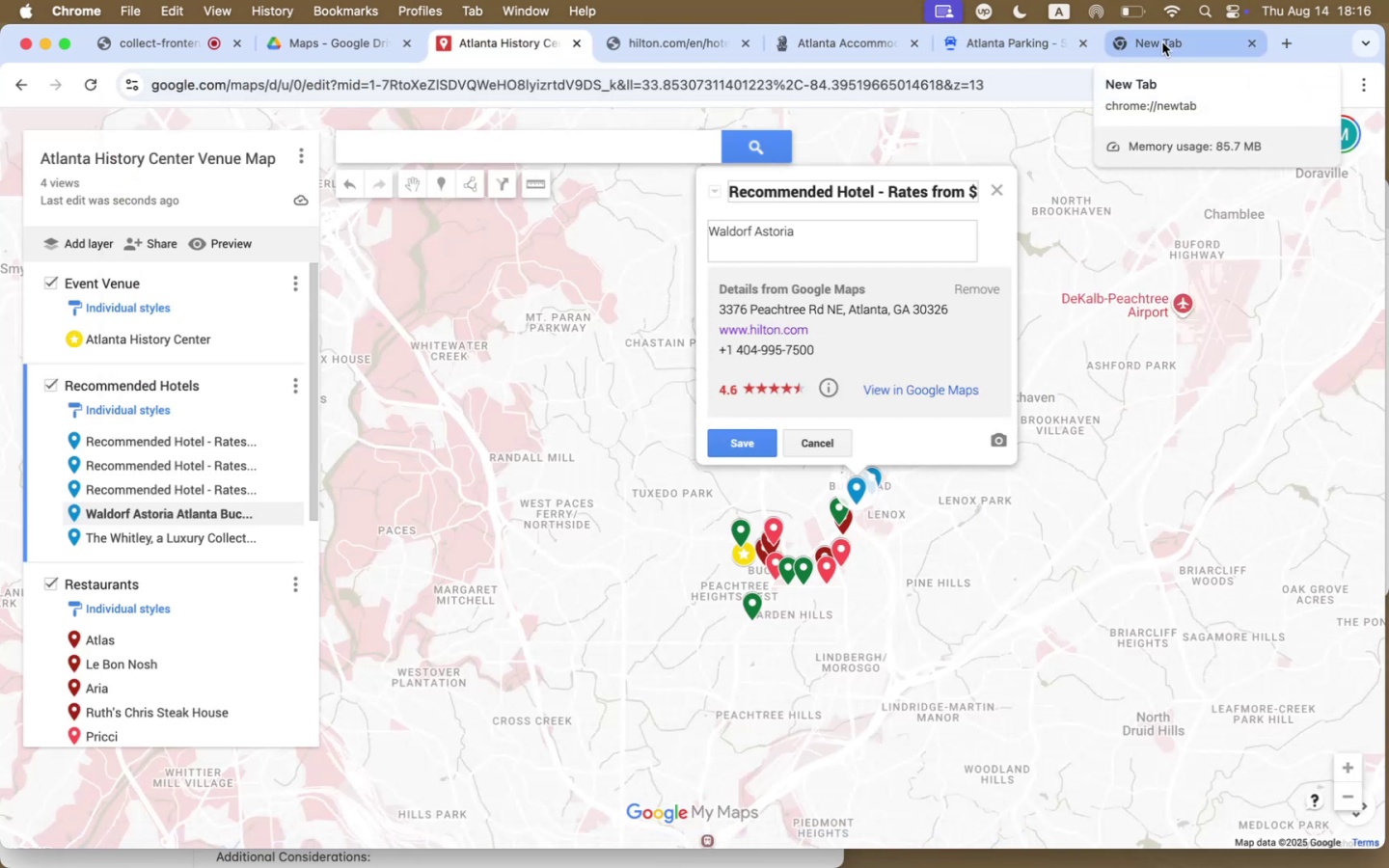 
wait(5.44)
 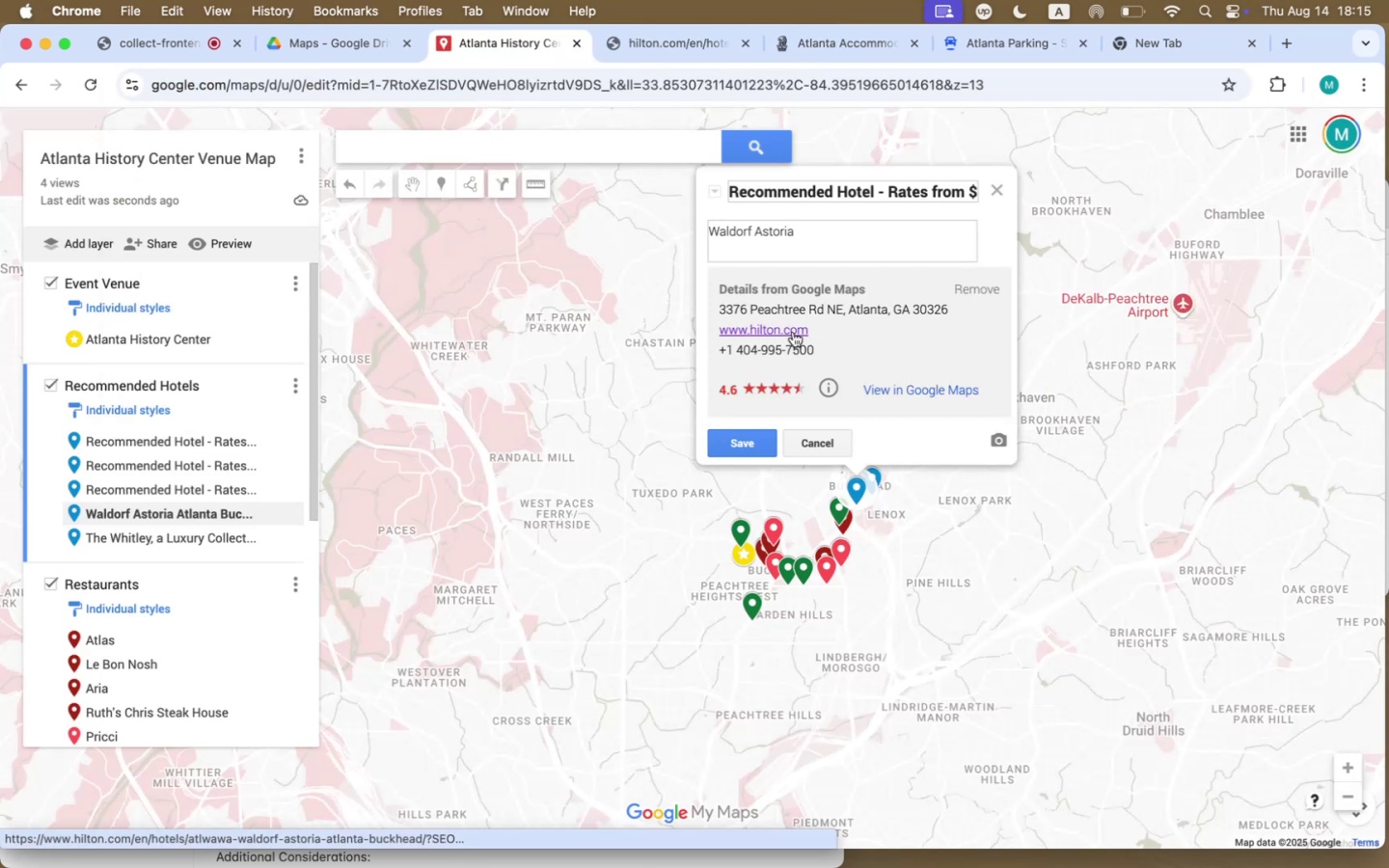 
left_click([1254, 44])
 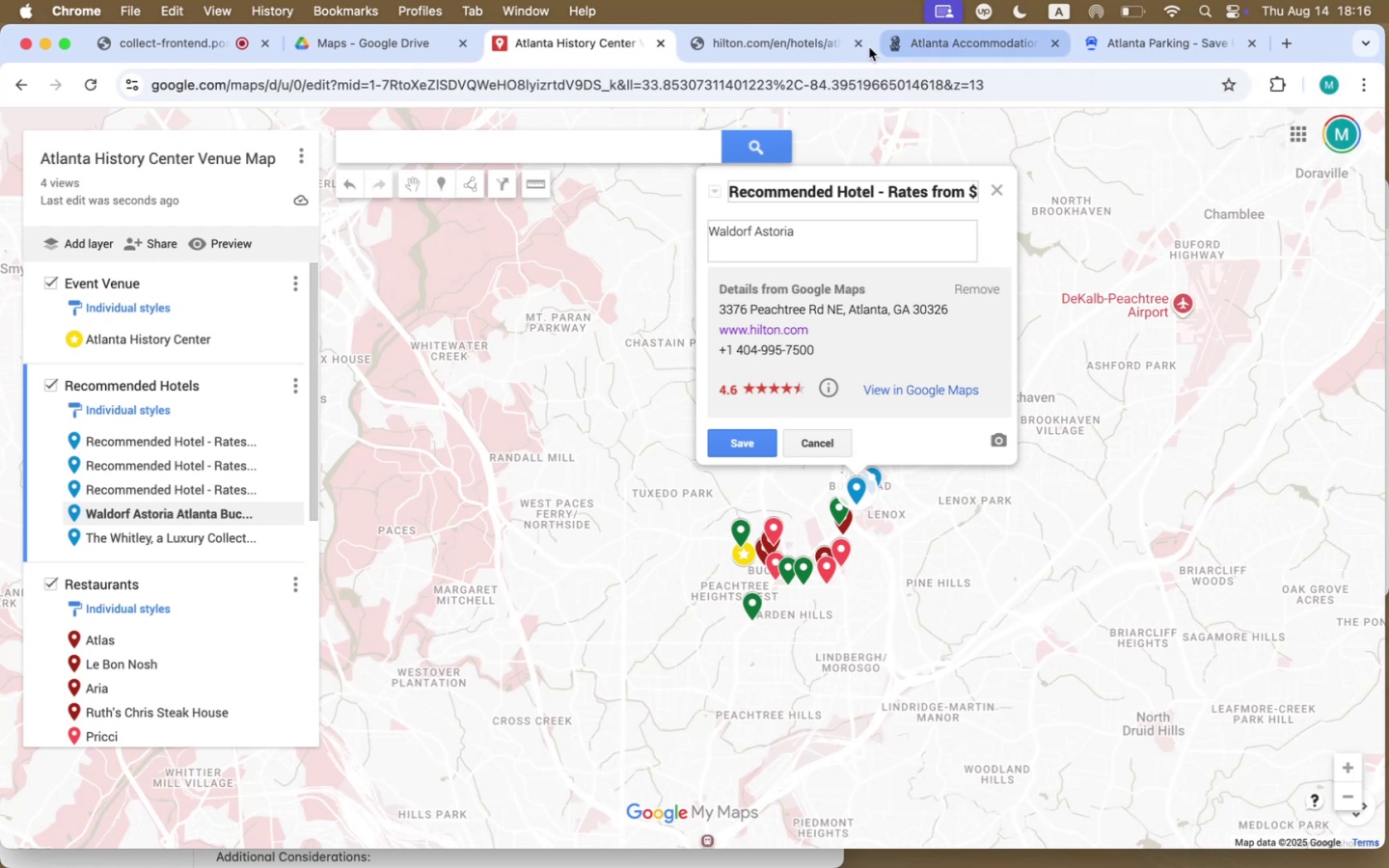 
left_click([815, 46])
 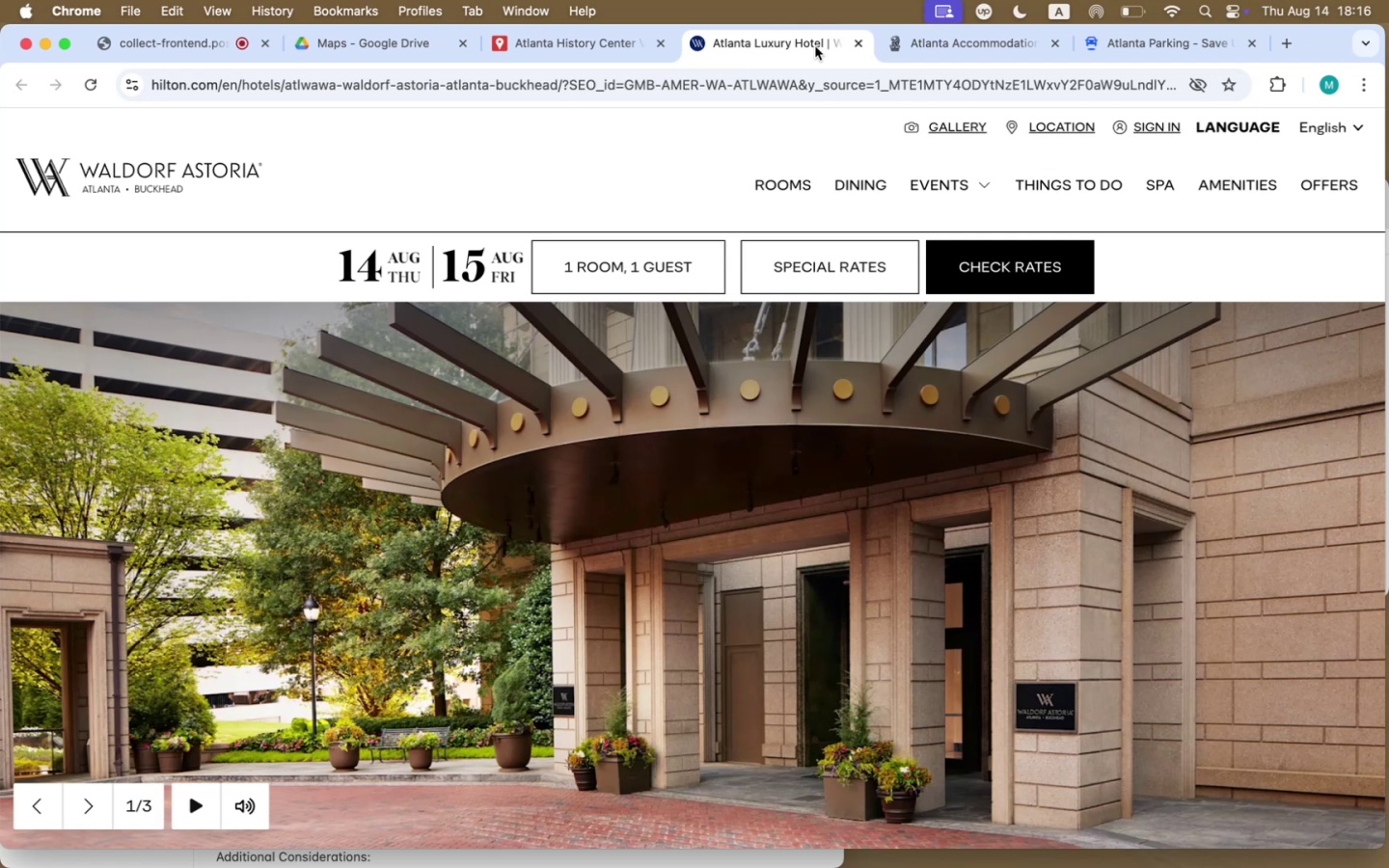 
wait(34.21)
 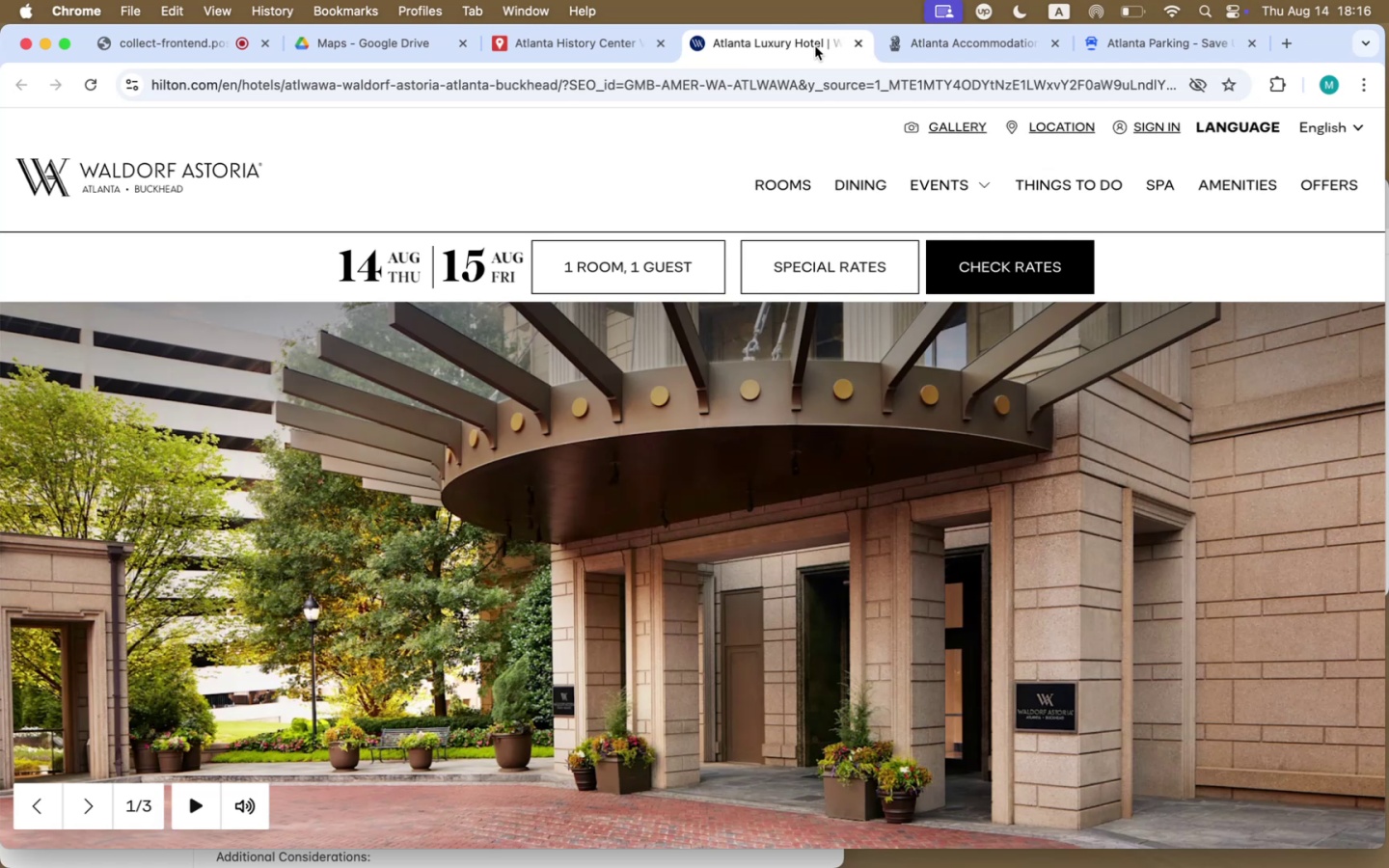 
left_click([673, 268])
 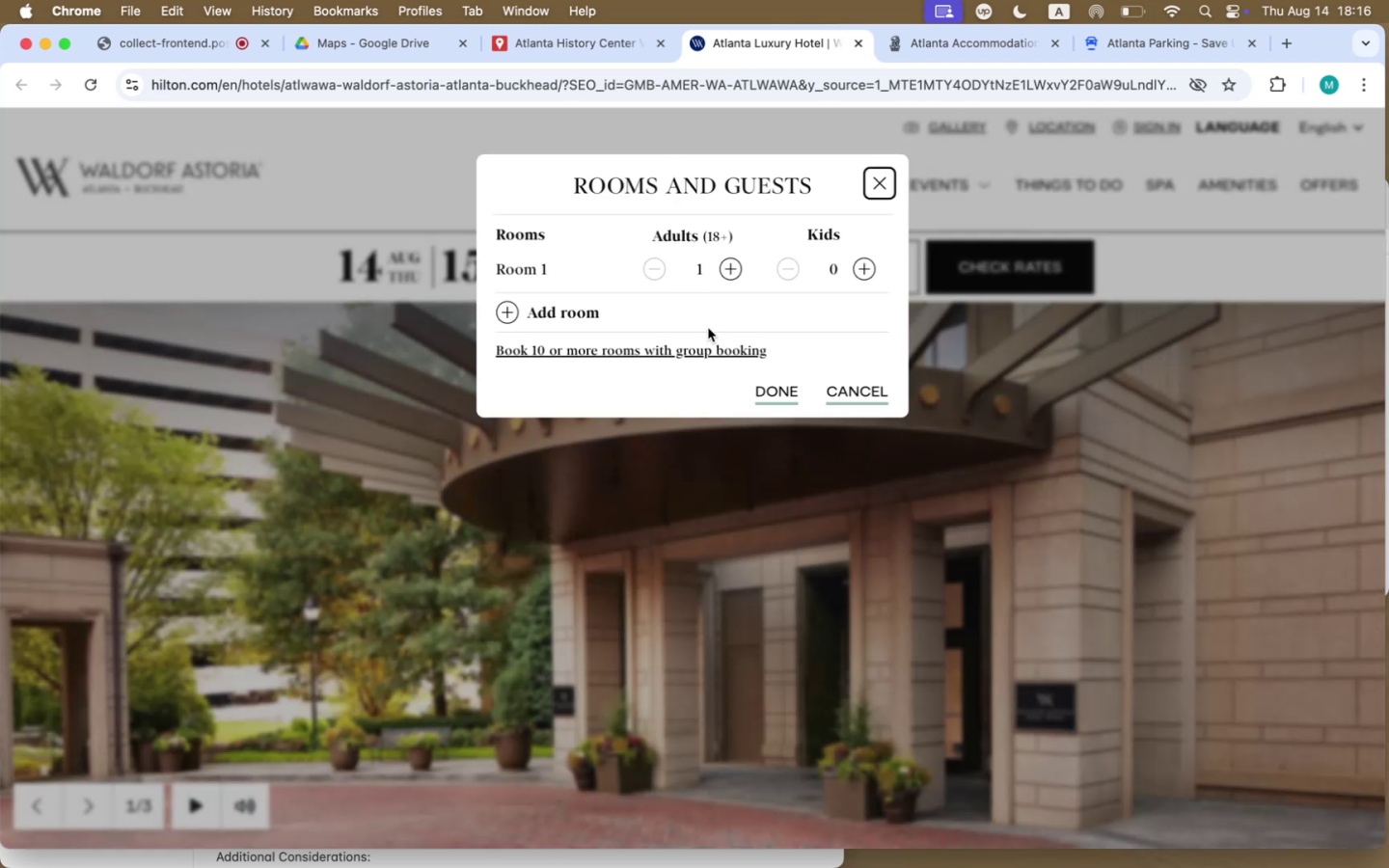 
left_click([734, 256])
 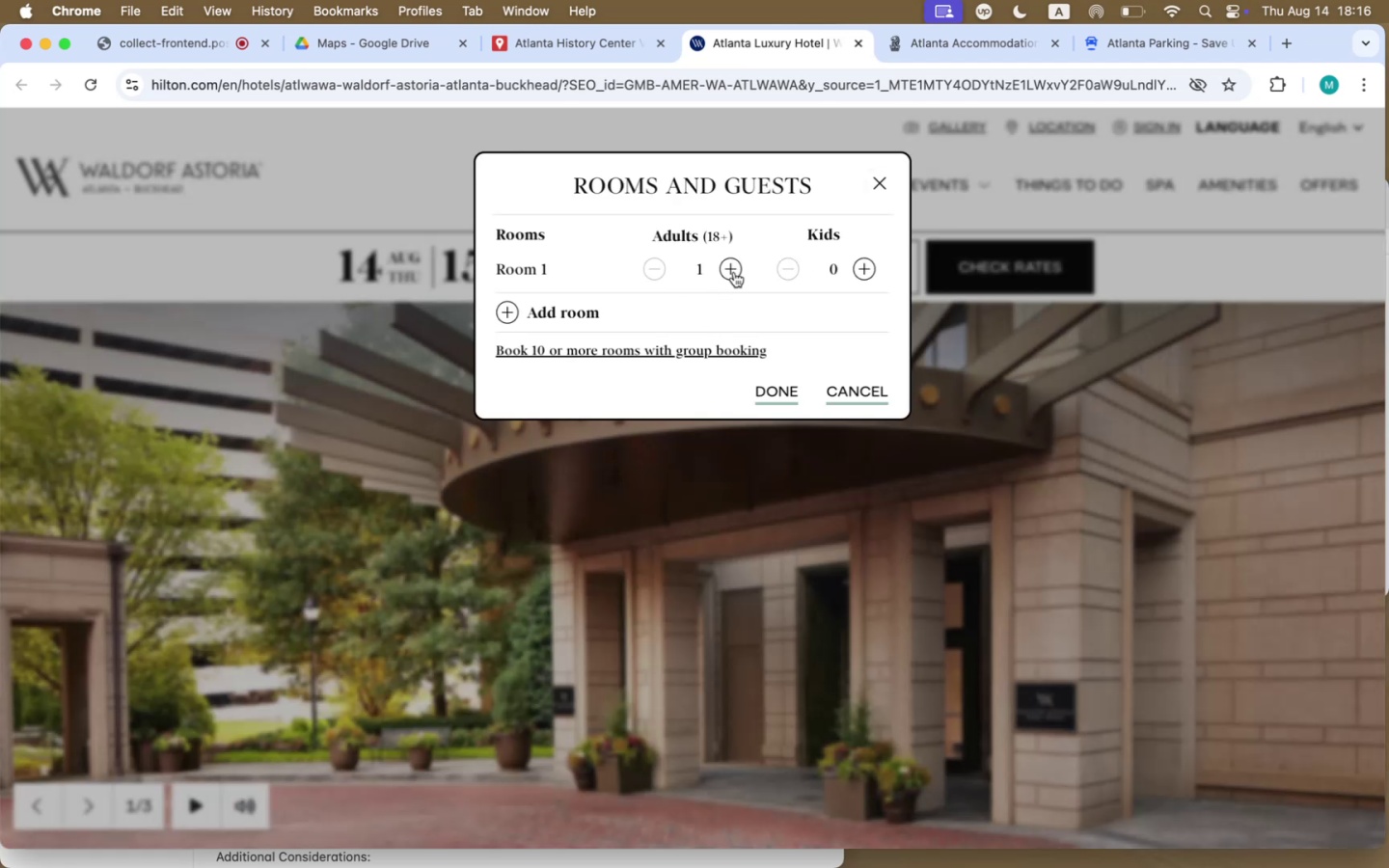 
left_click([733, 270])
 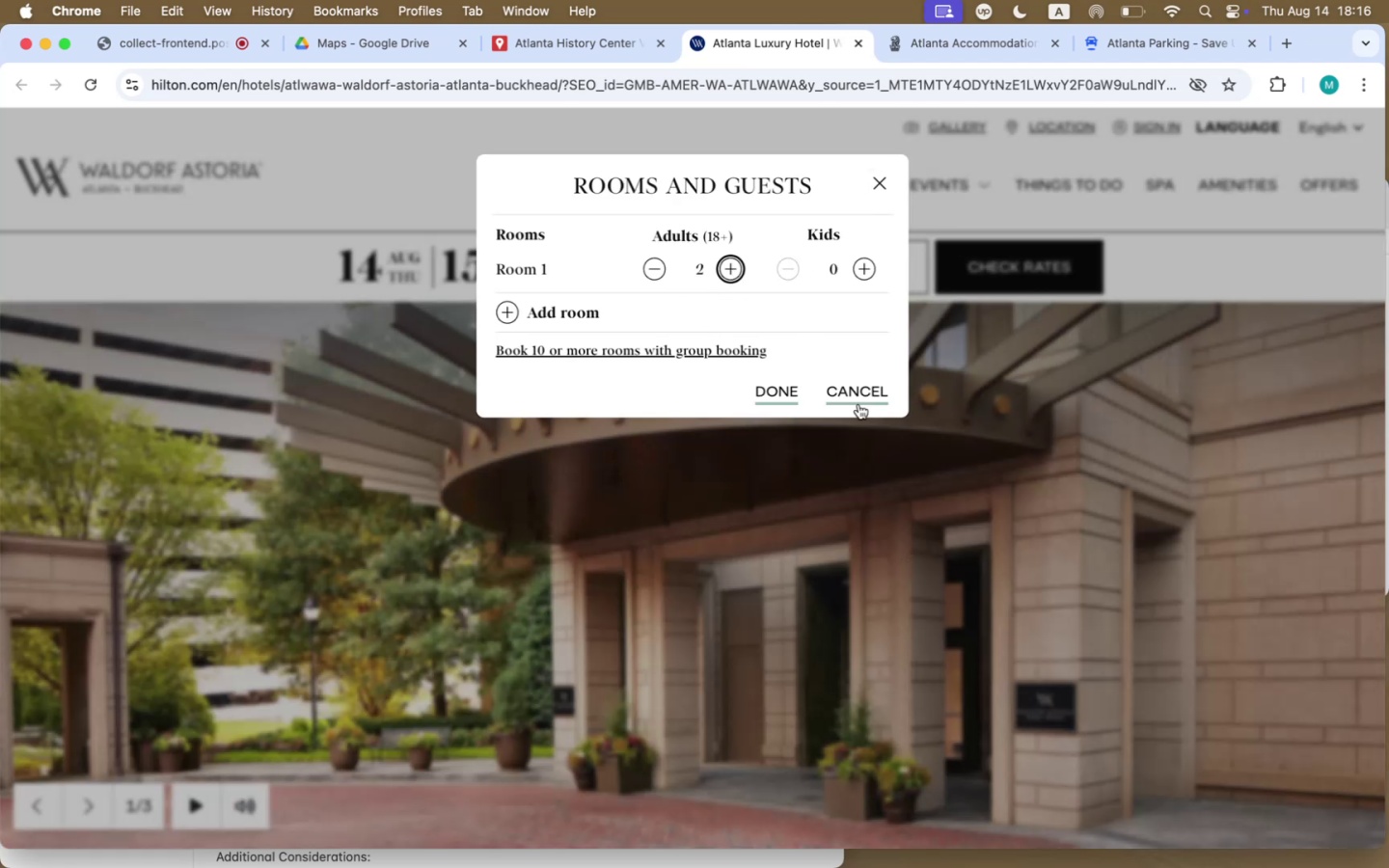 
left_click([773, 392])
 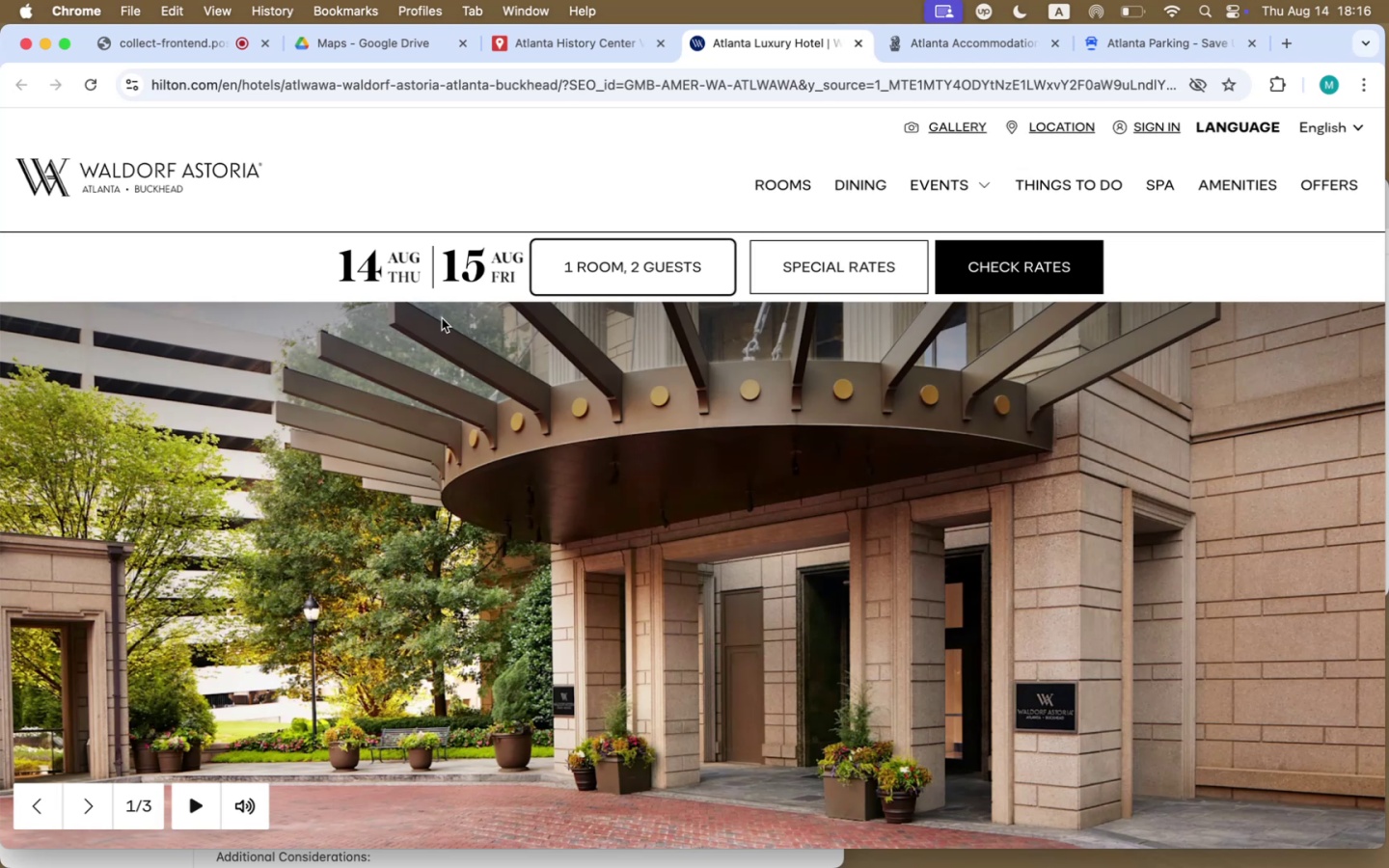 
left_click([391, 289])
 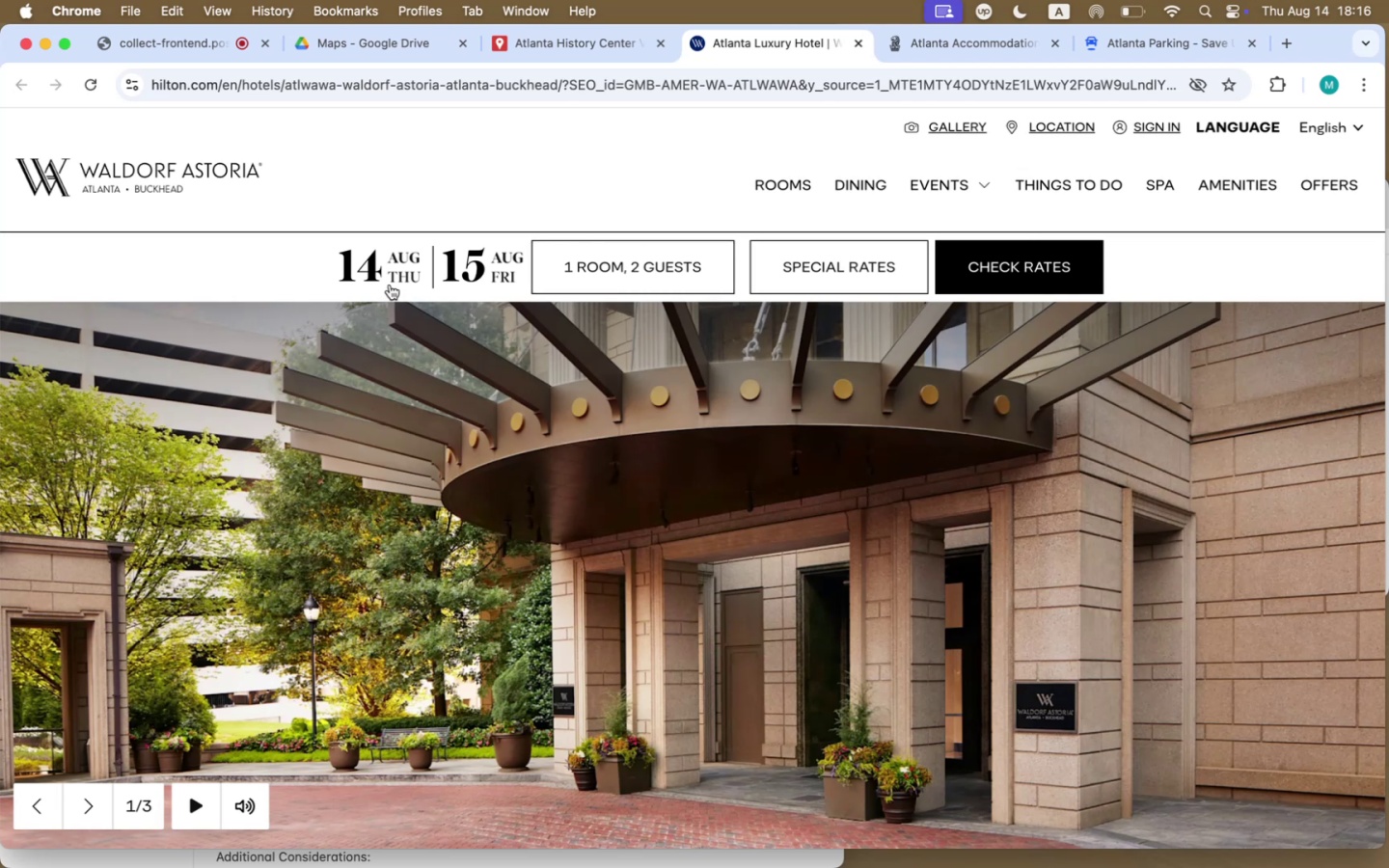 
left_click([388, 273])
 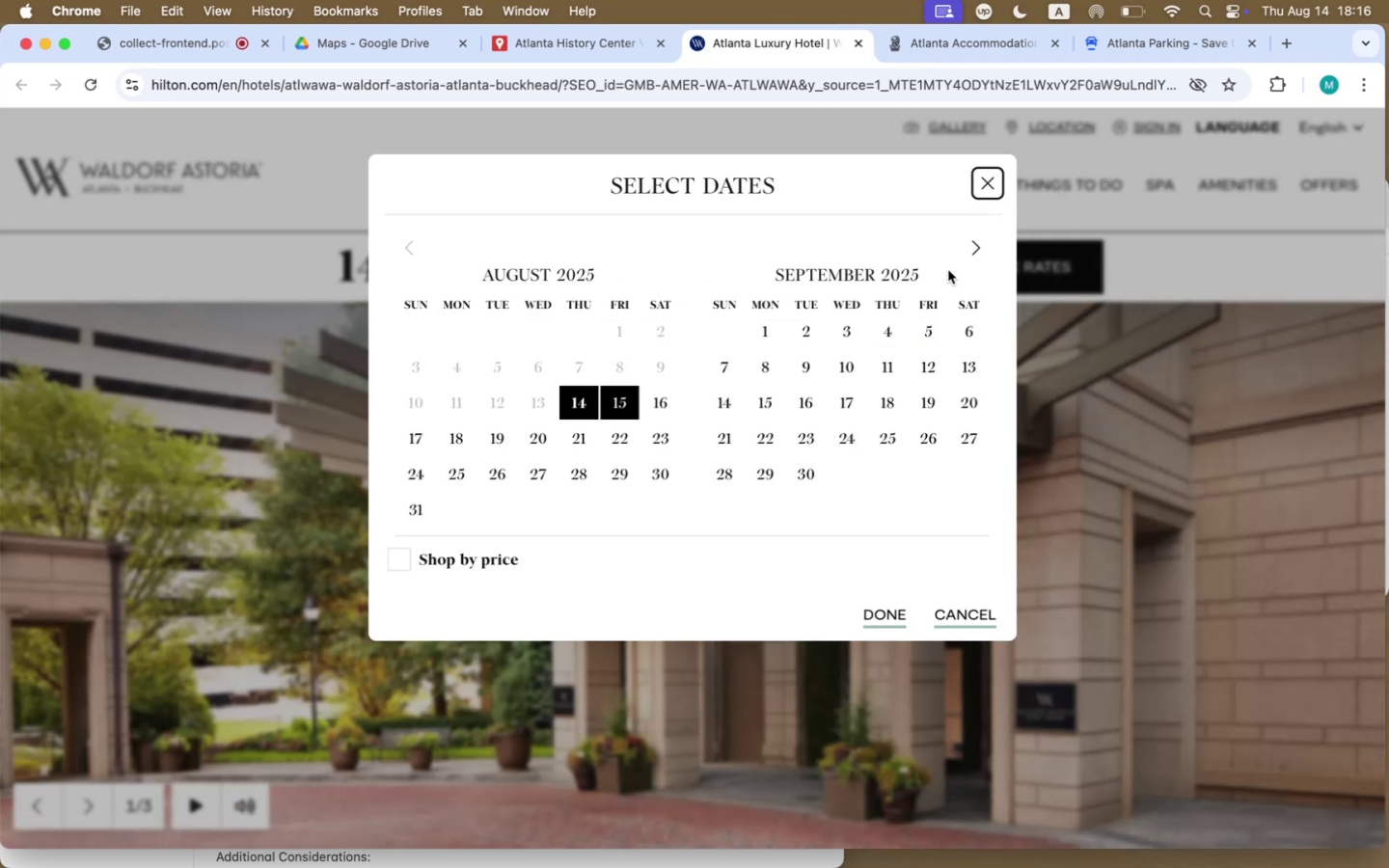 
double_click([965, 253])
 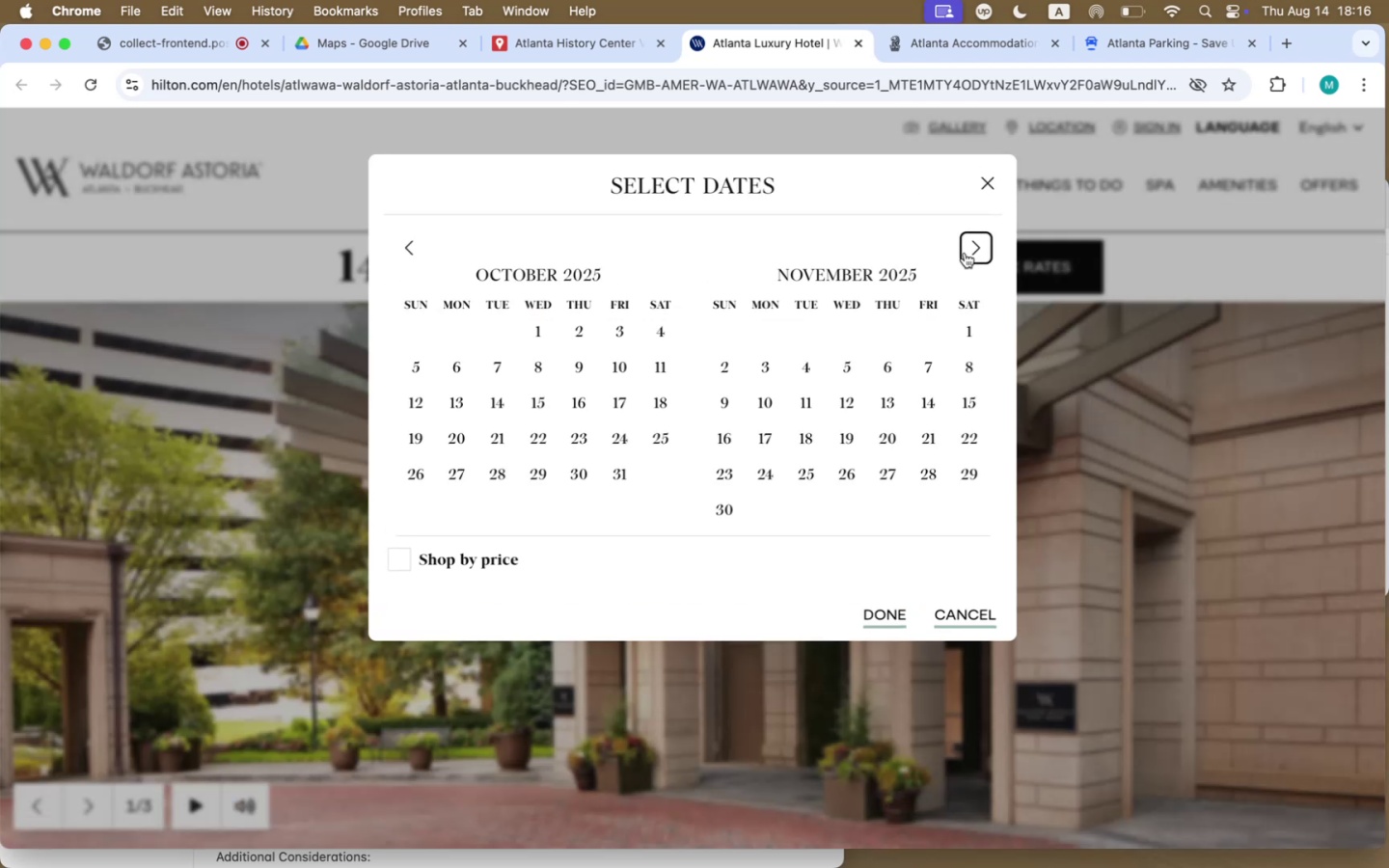 
triple_click([965, 253])
 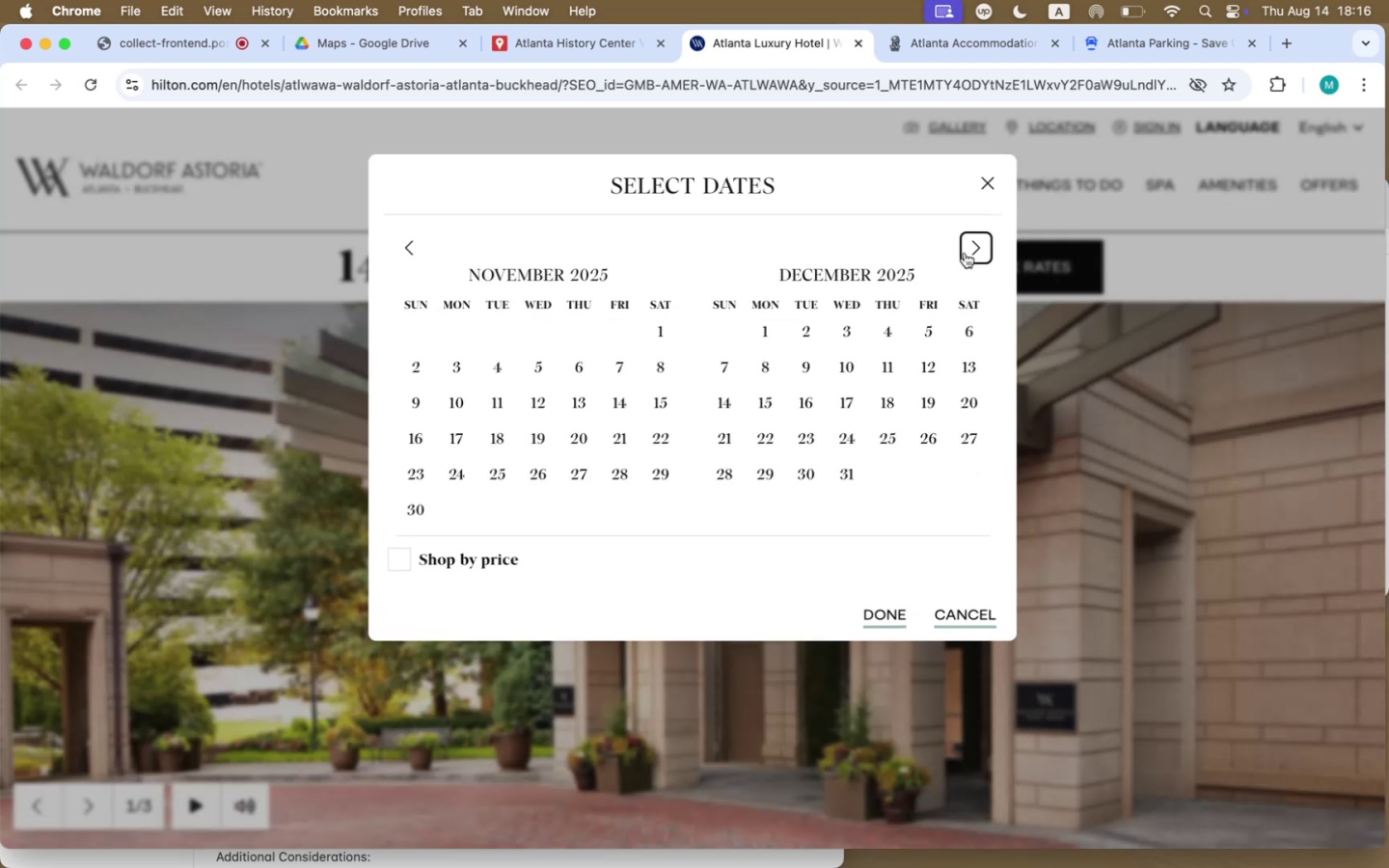 
left_click([965, 253])
 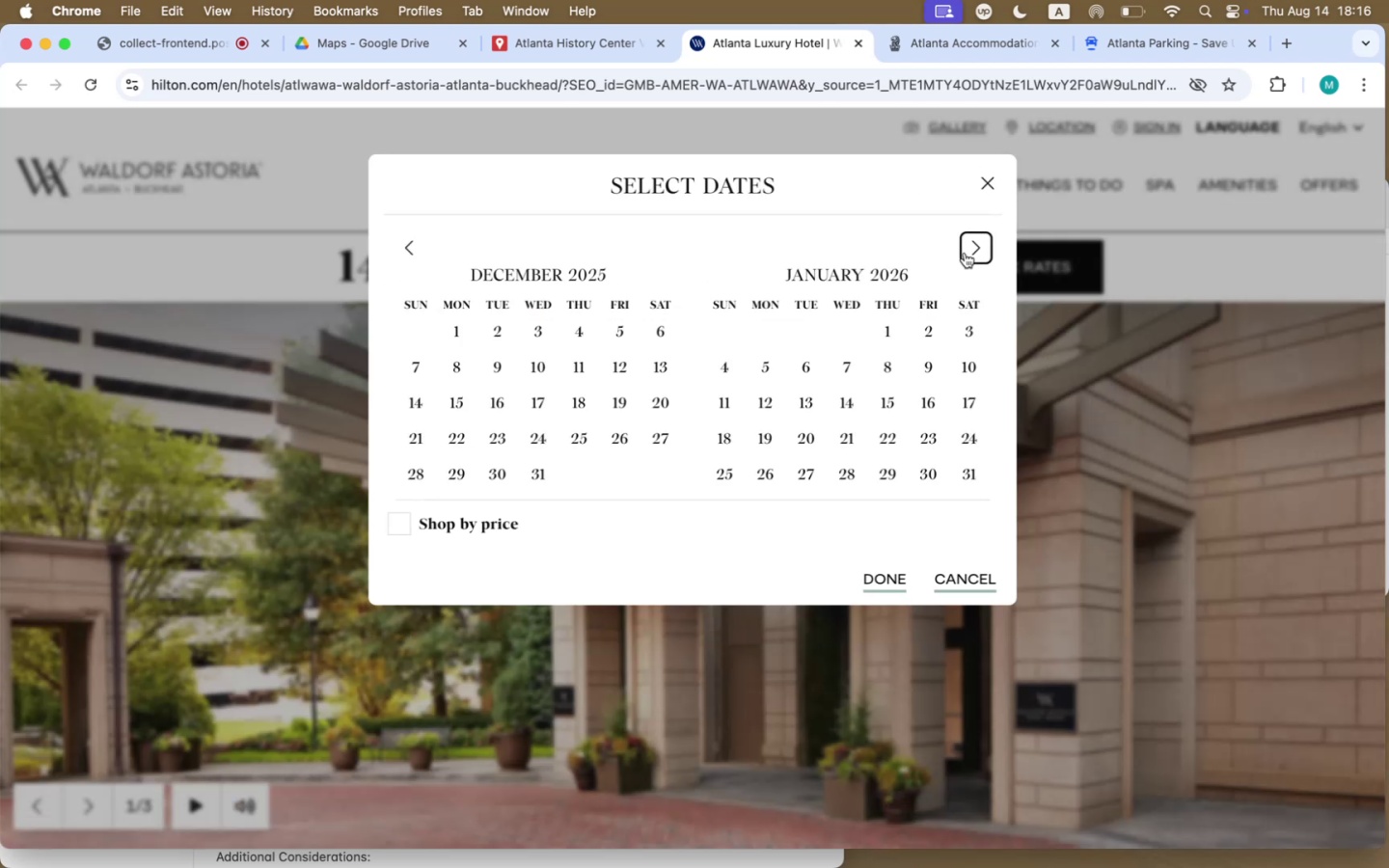 
left_click([965, 253])
 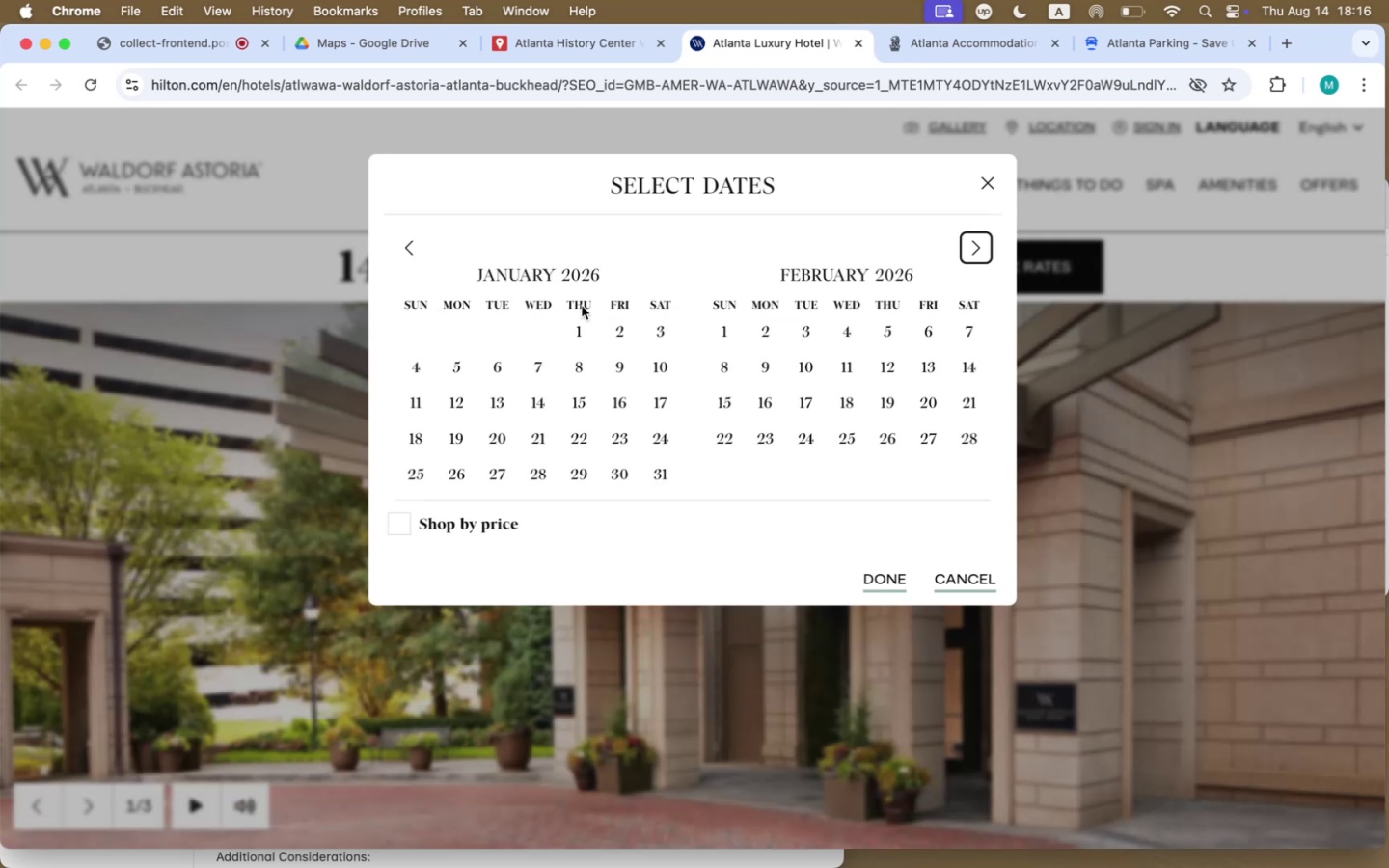 
double_click([418, 259])
 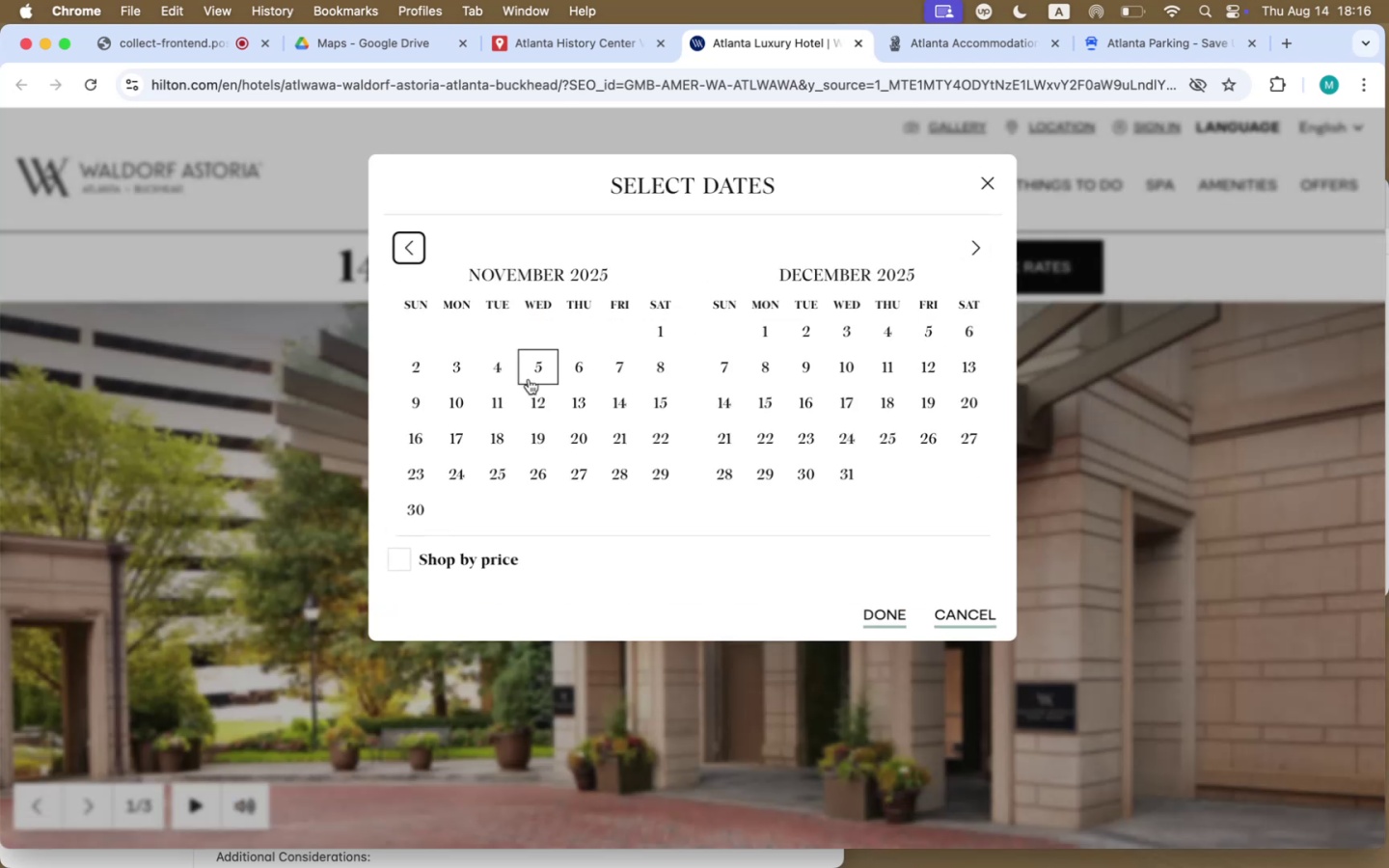 
left_click([531, 397])
 